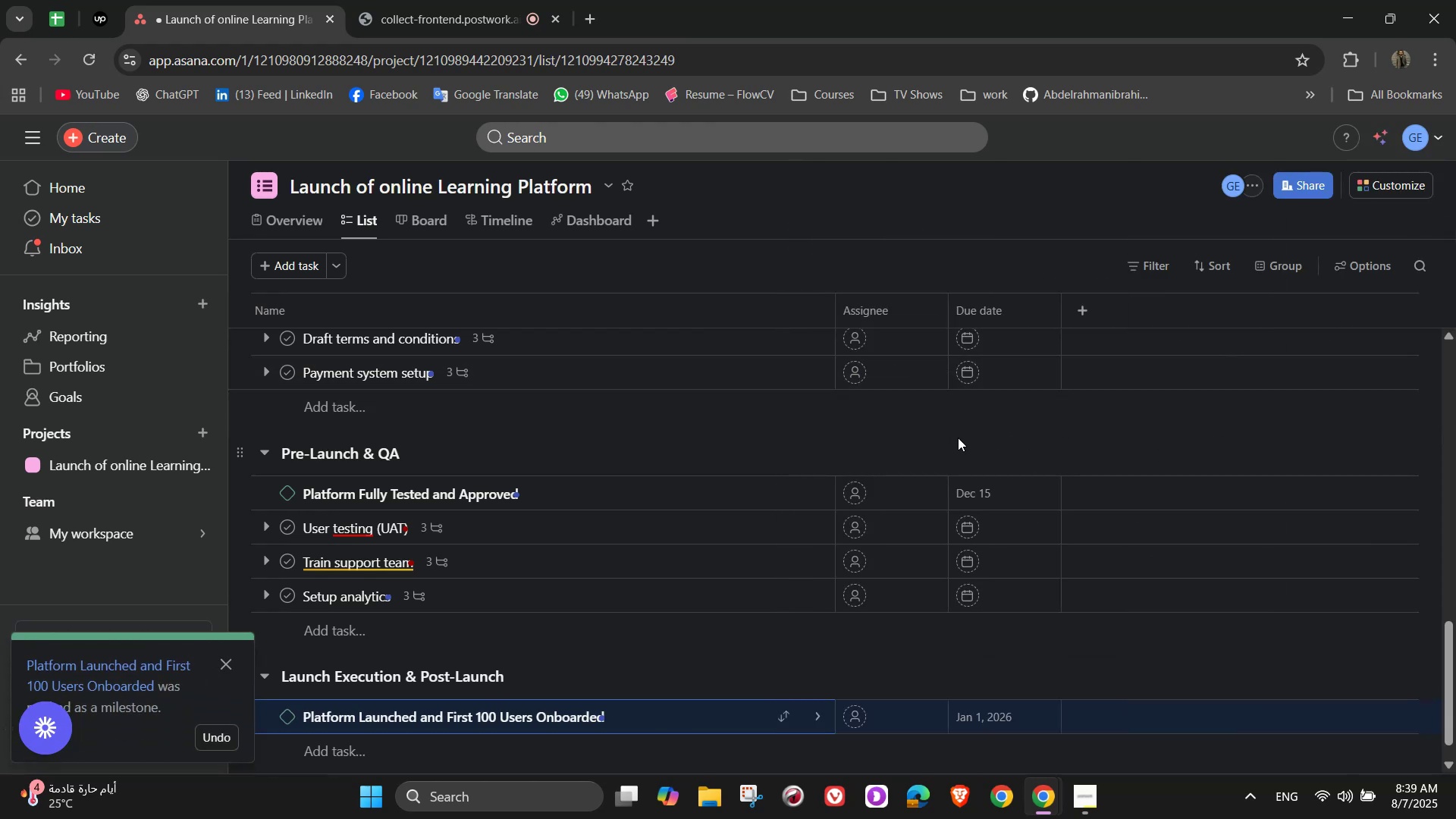 
scroll: coordinate [952, 437], scroll_direction: down, amount: 2.0
 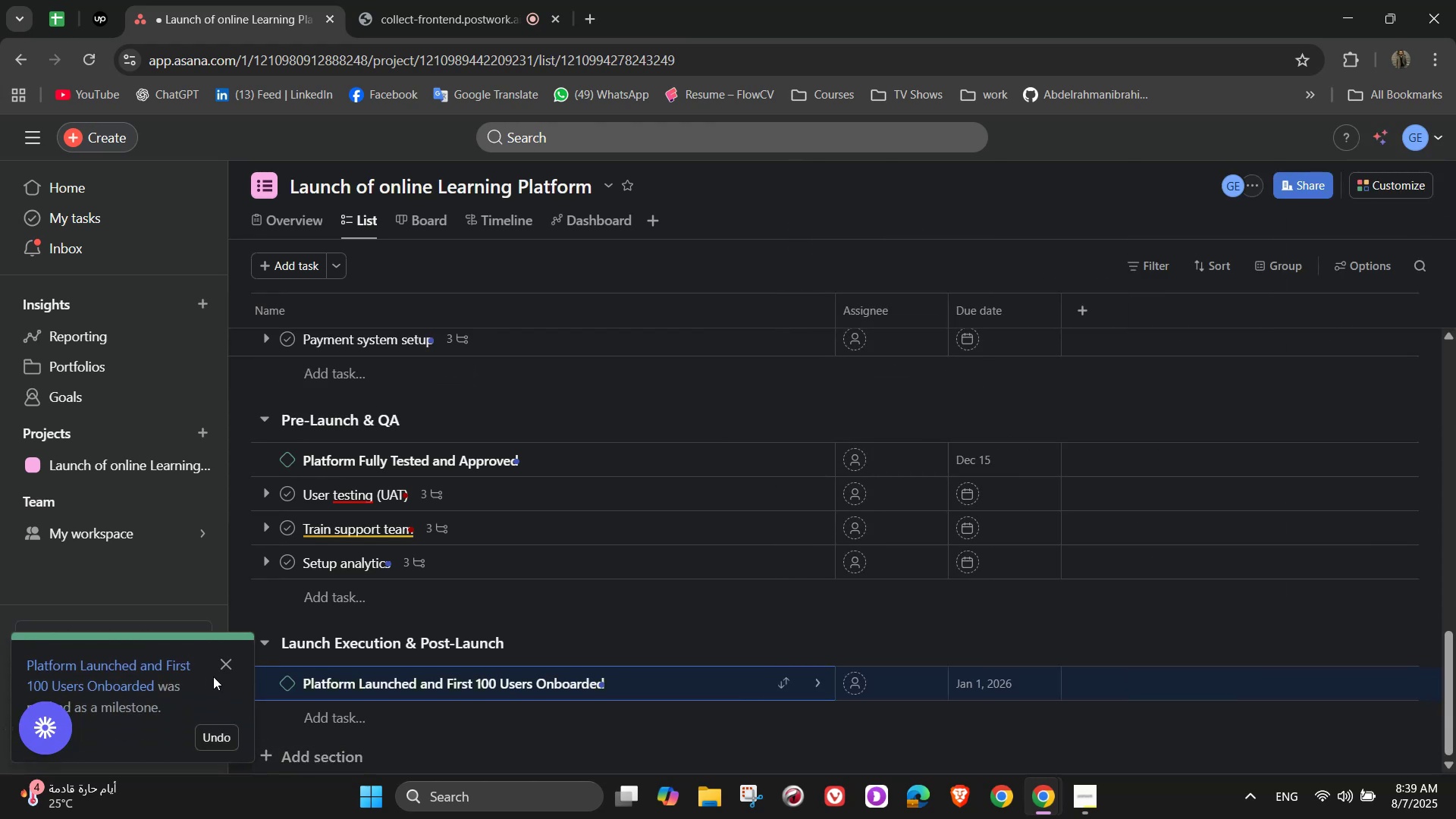 
left_click([213, 662])
 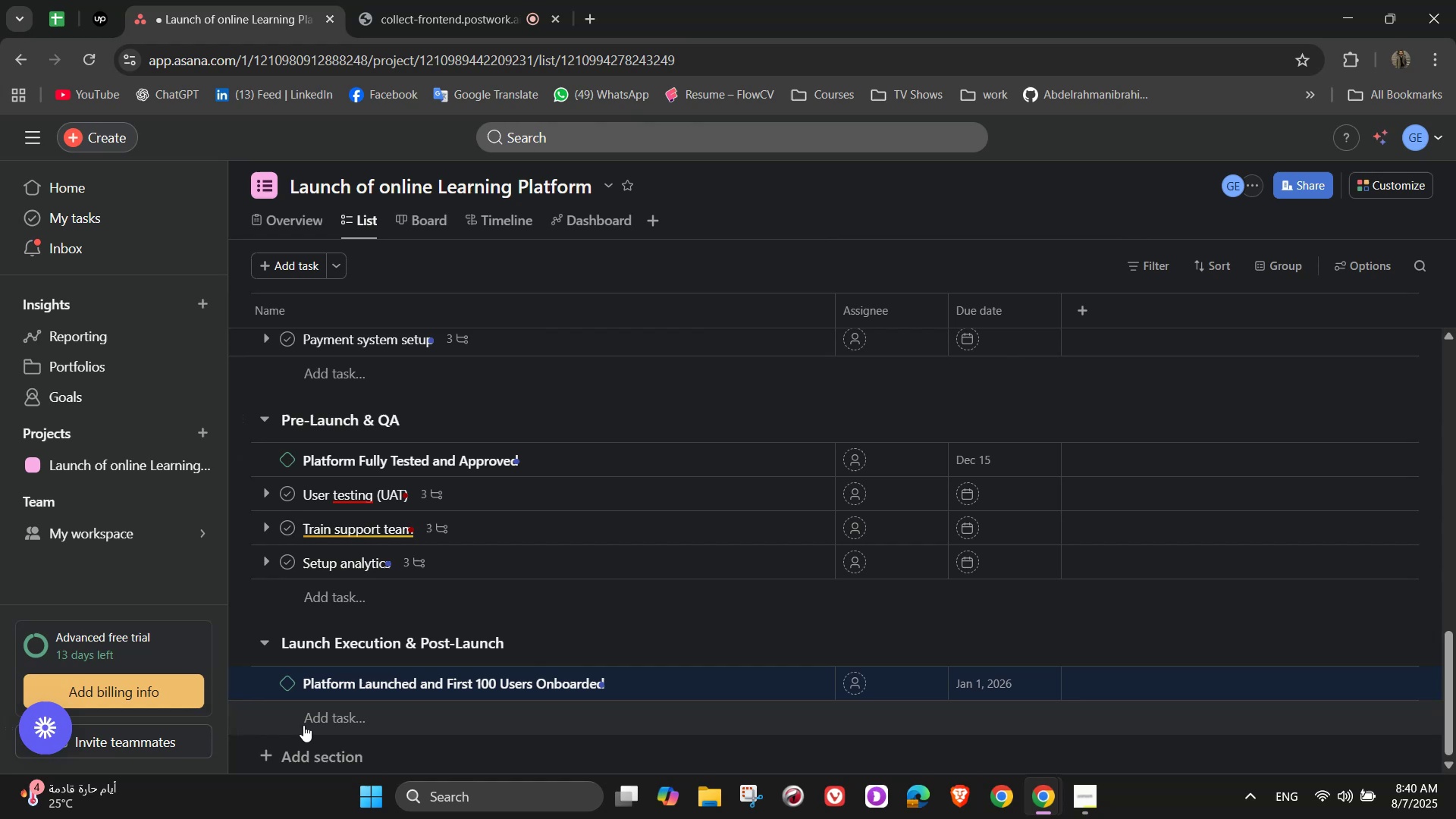 
left_click([303, 725])
 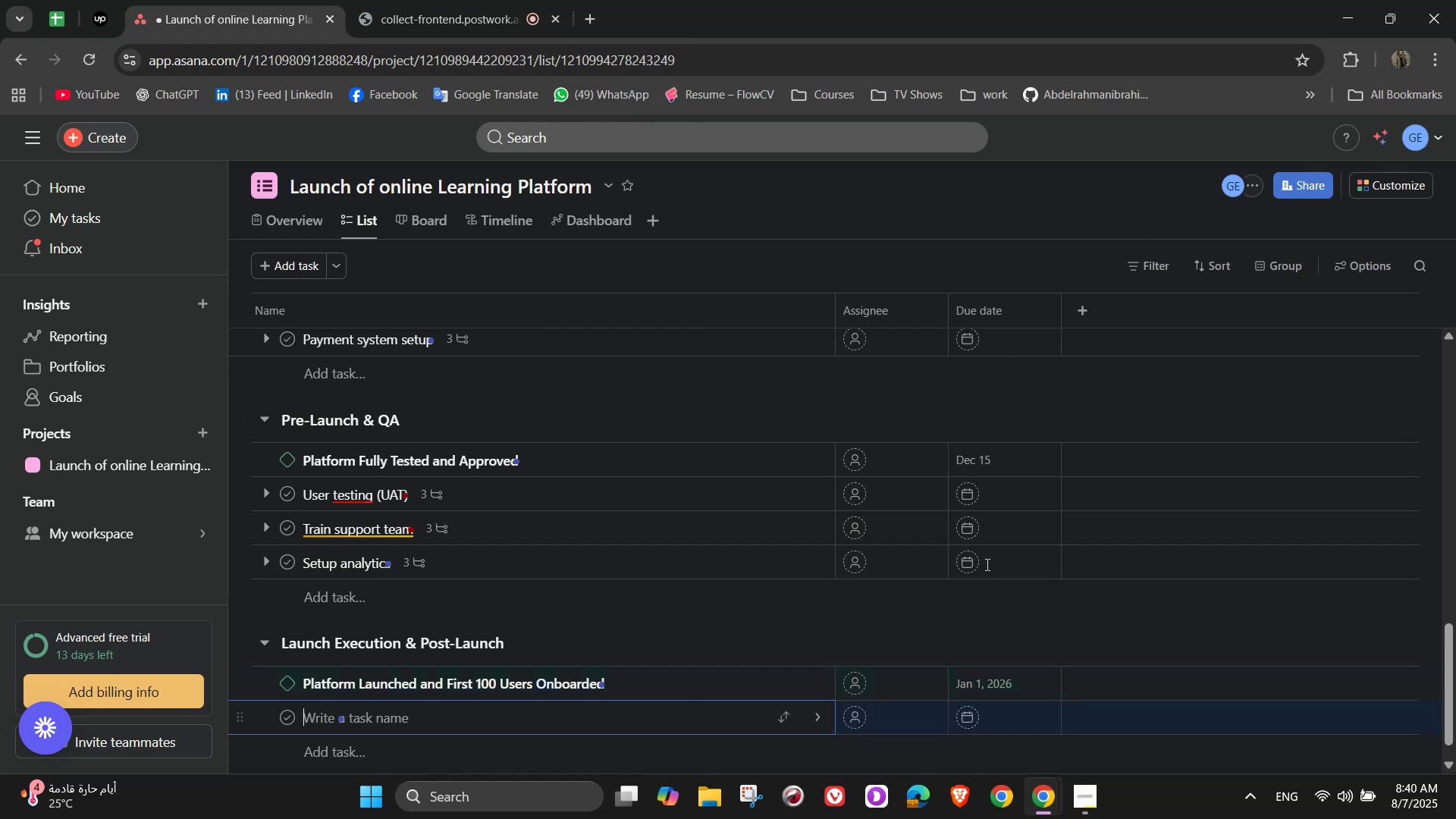 
scroll: coordinate [1207, 573], scroll_direction: down, amount: 2.0
 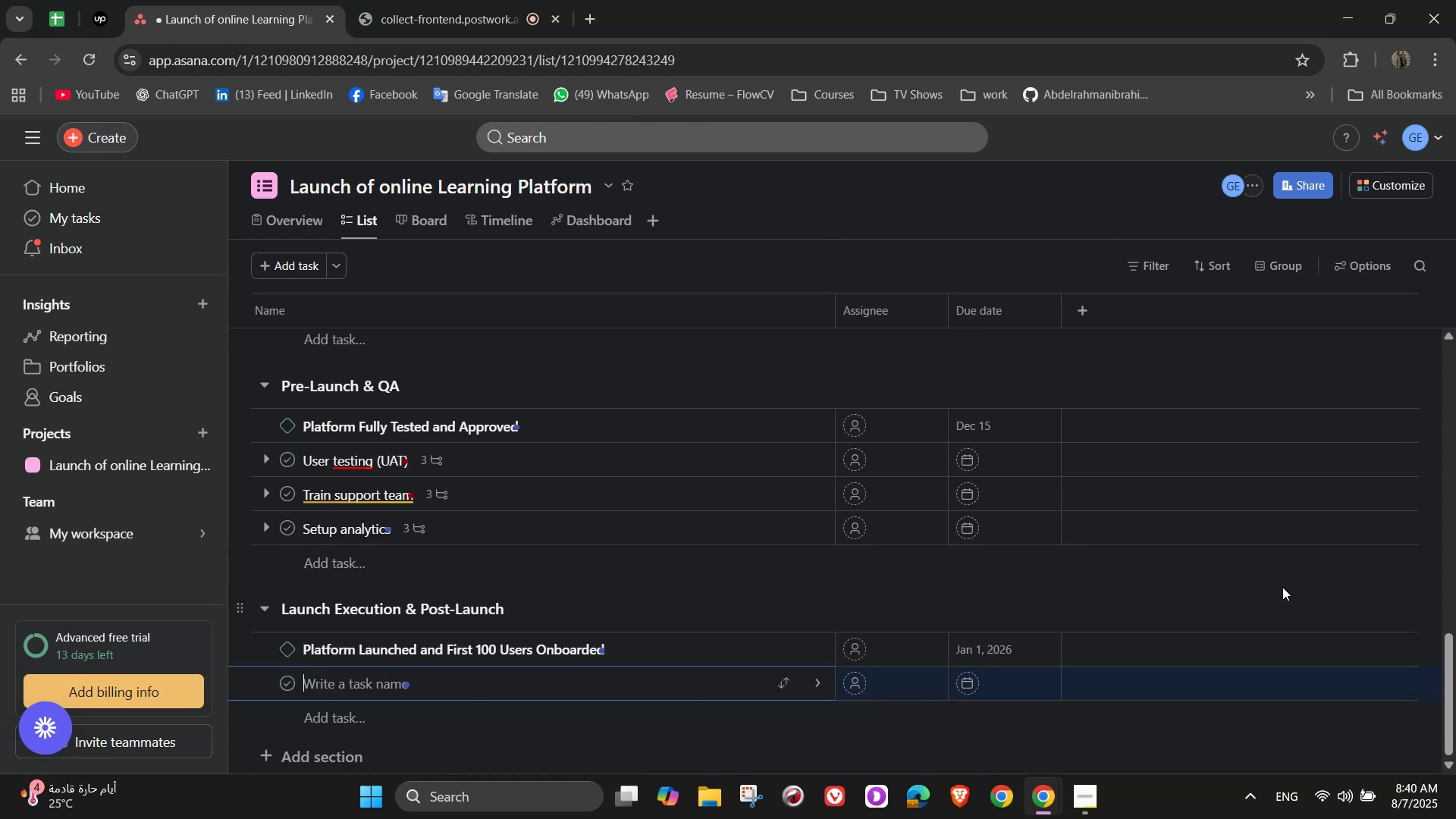 
wait(7.05)
 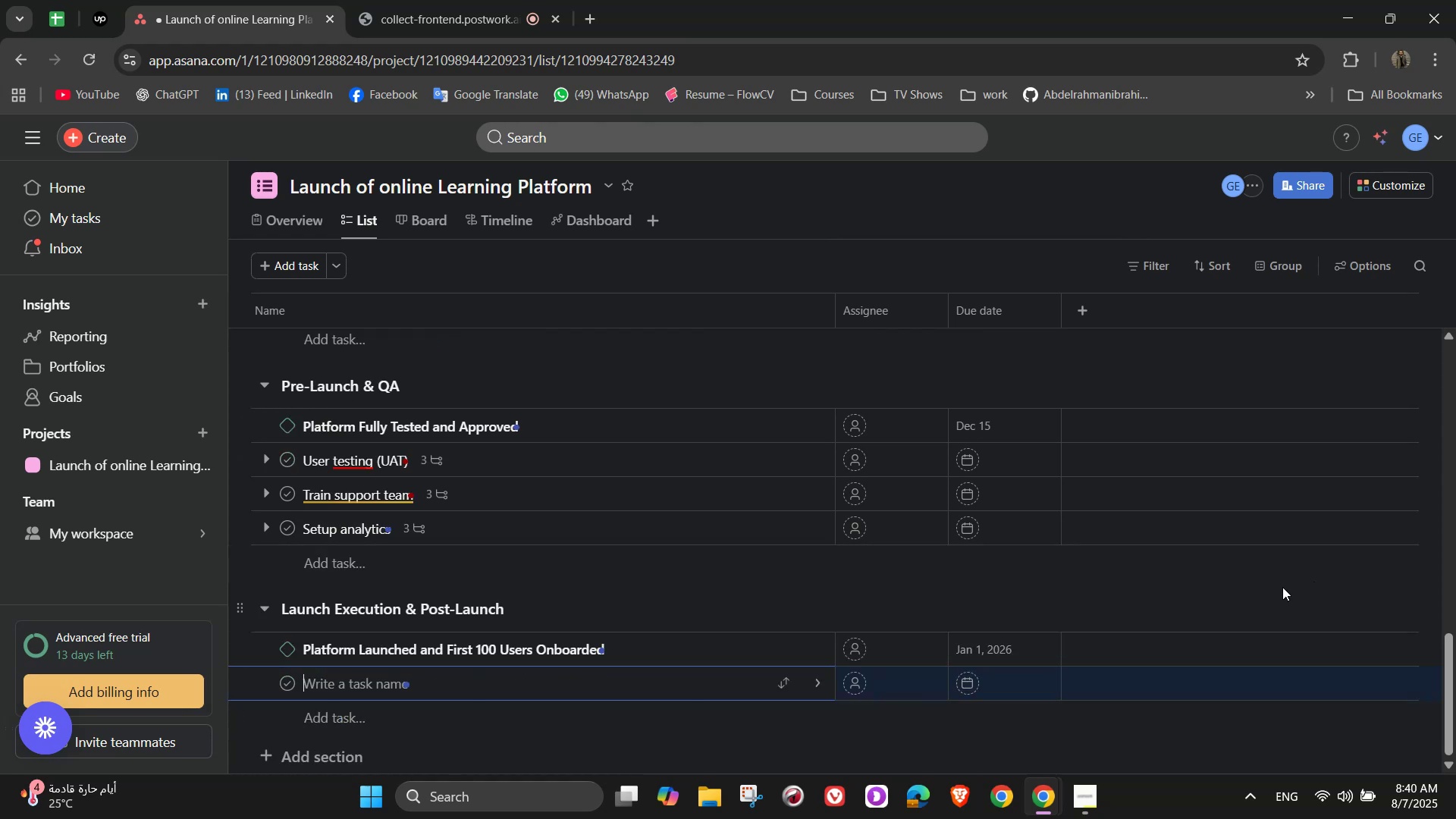 
type(Go-live)
 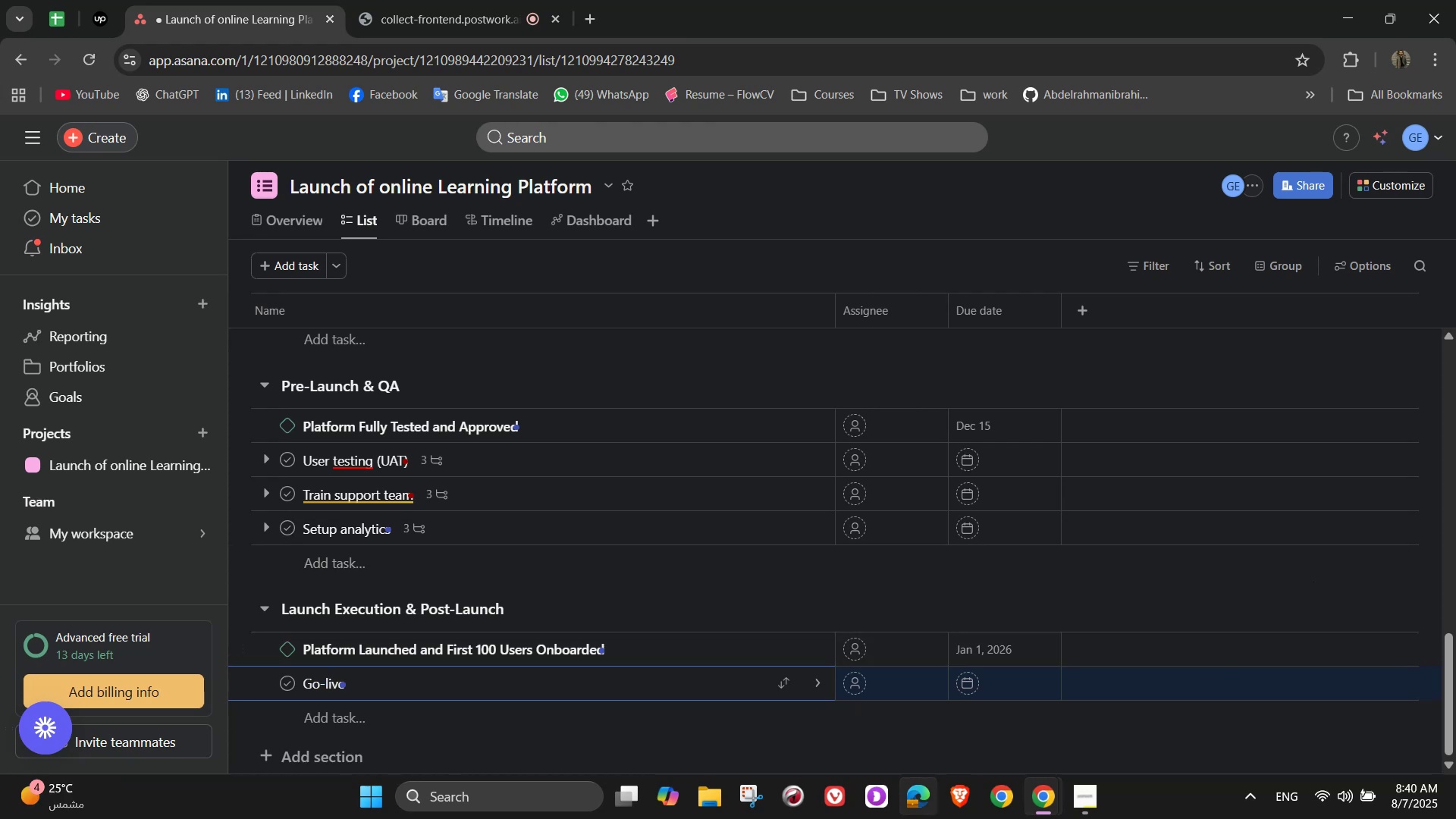 
left_click([826, 673])
 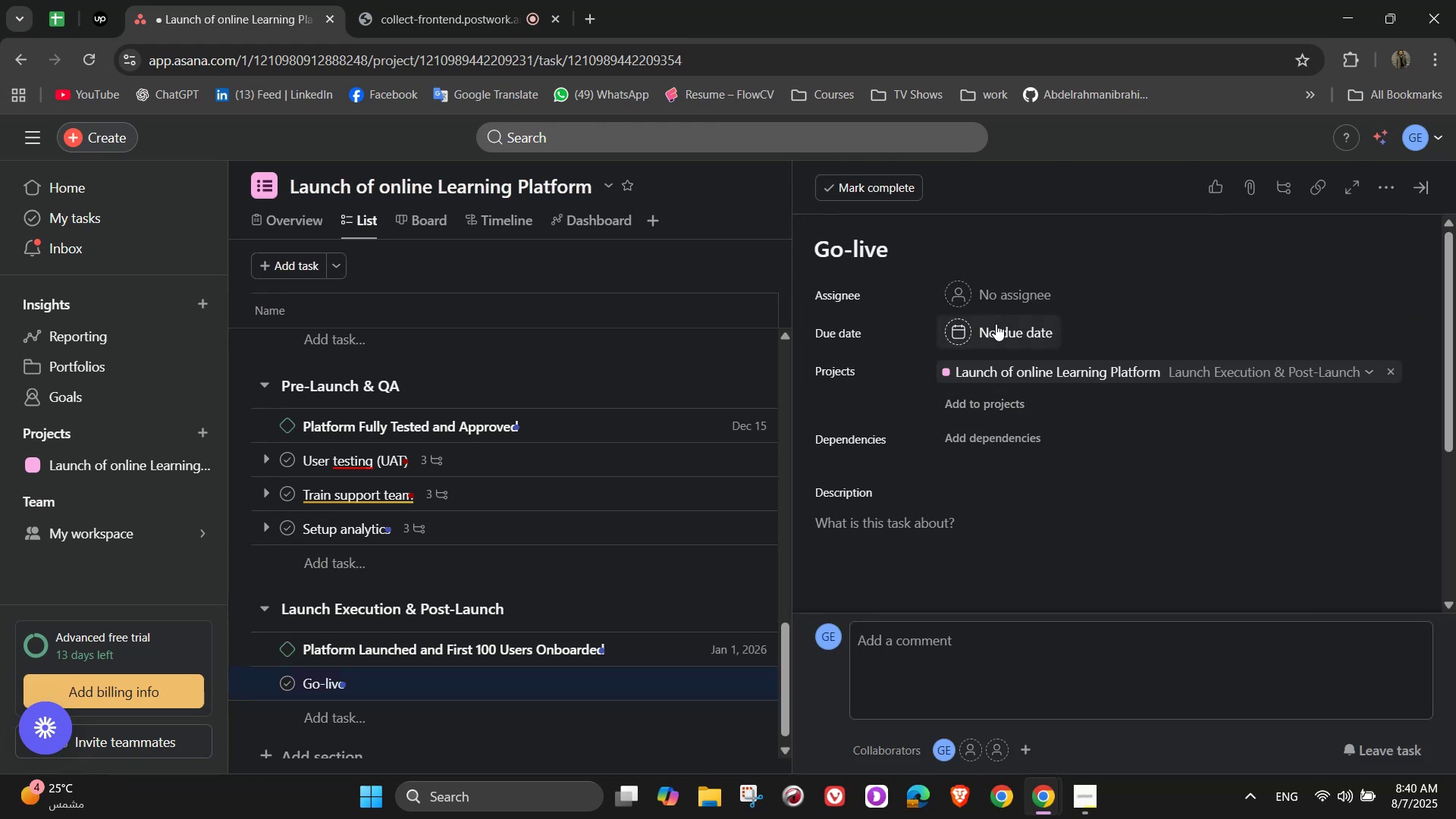 
scroll: coordinate [959, 569], scroll_direction: down, amount: 3.0
 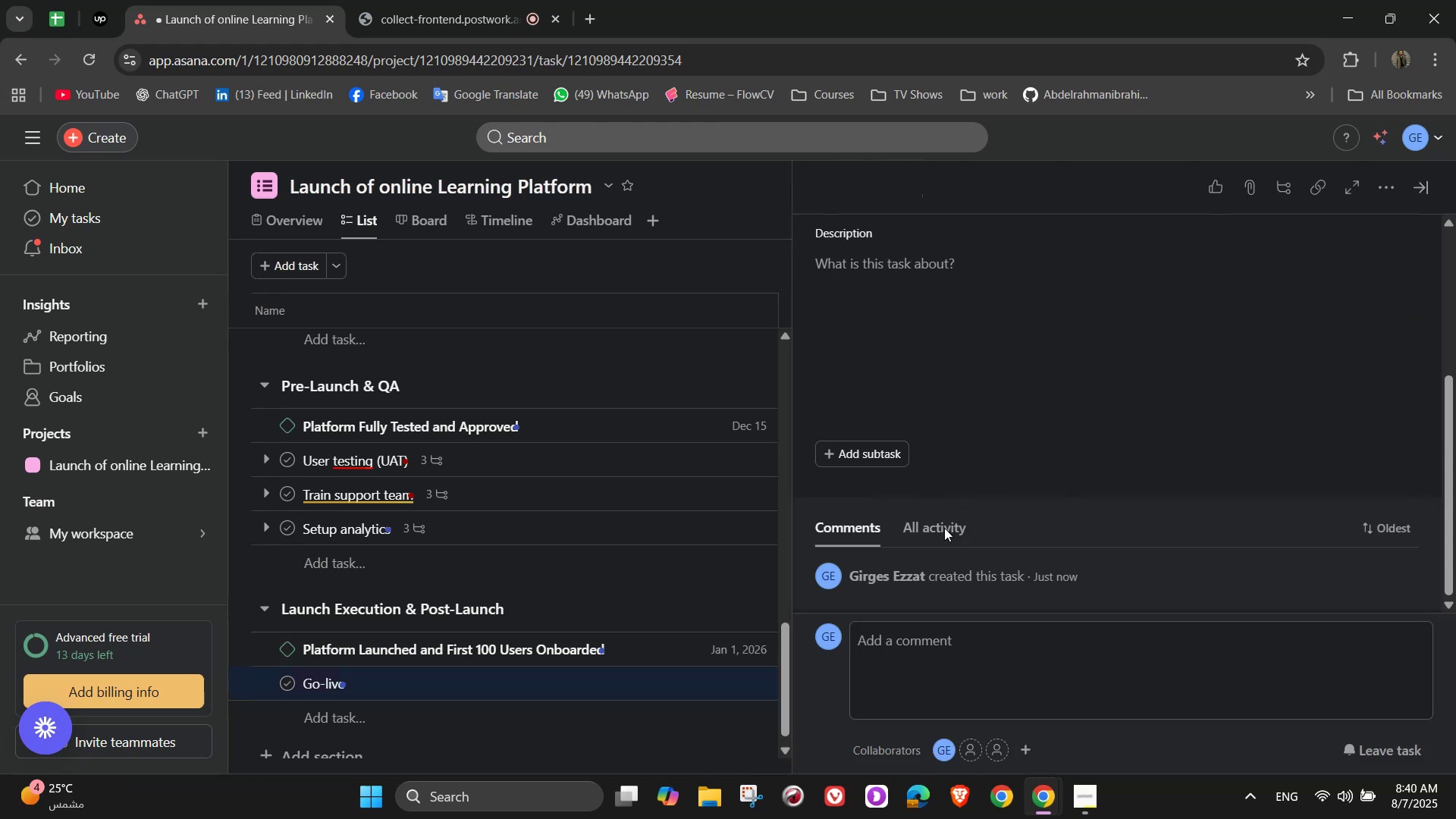 
double_click([960, 372])
 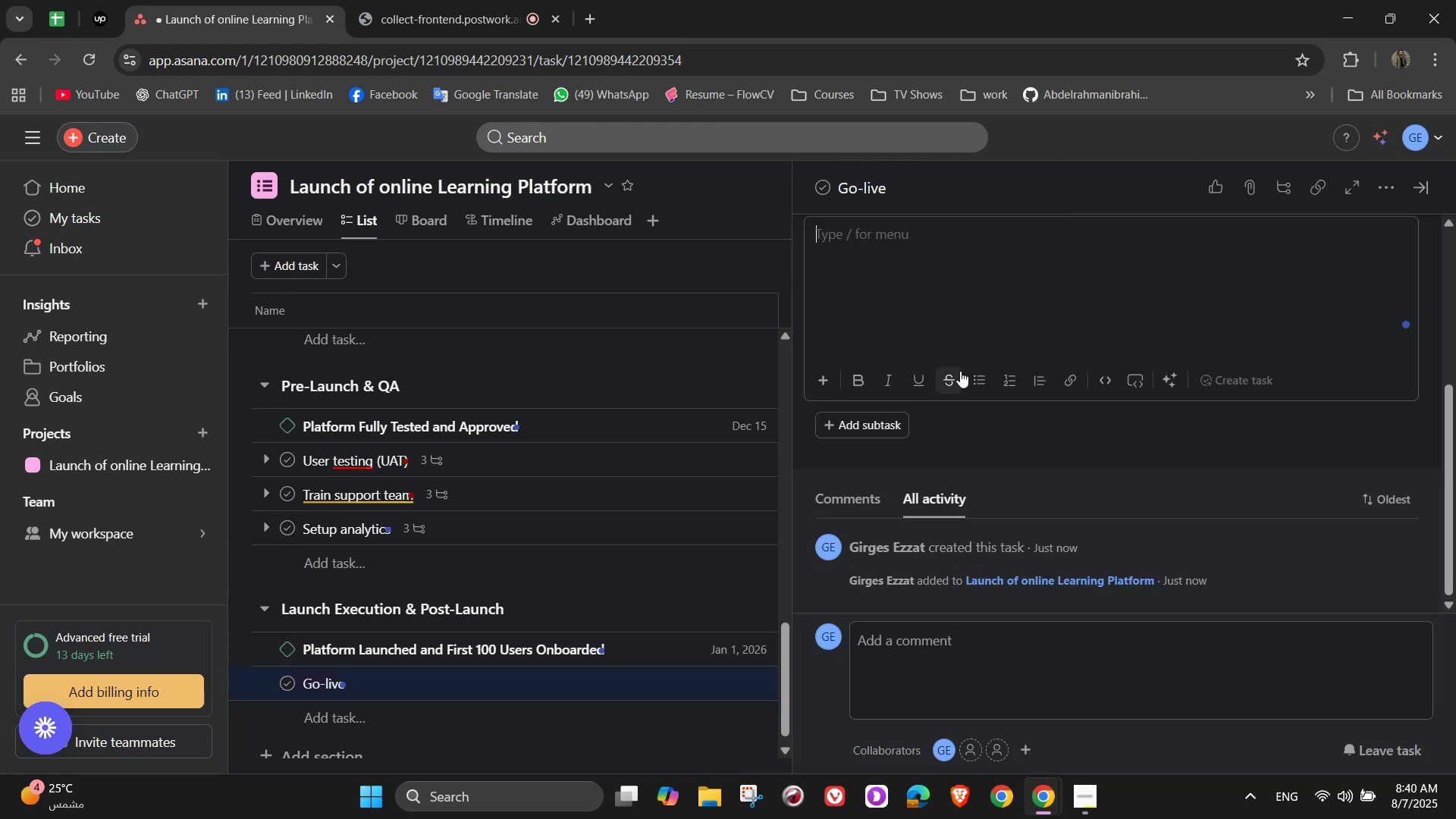 
scroll: coordinate [960, 373], scroll_direction: up, amount: 1.0
 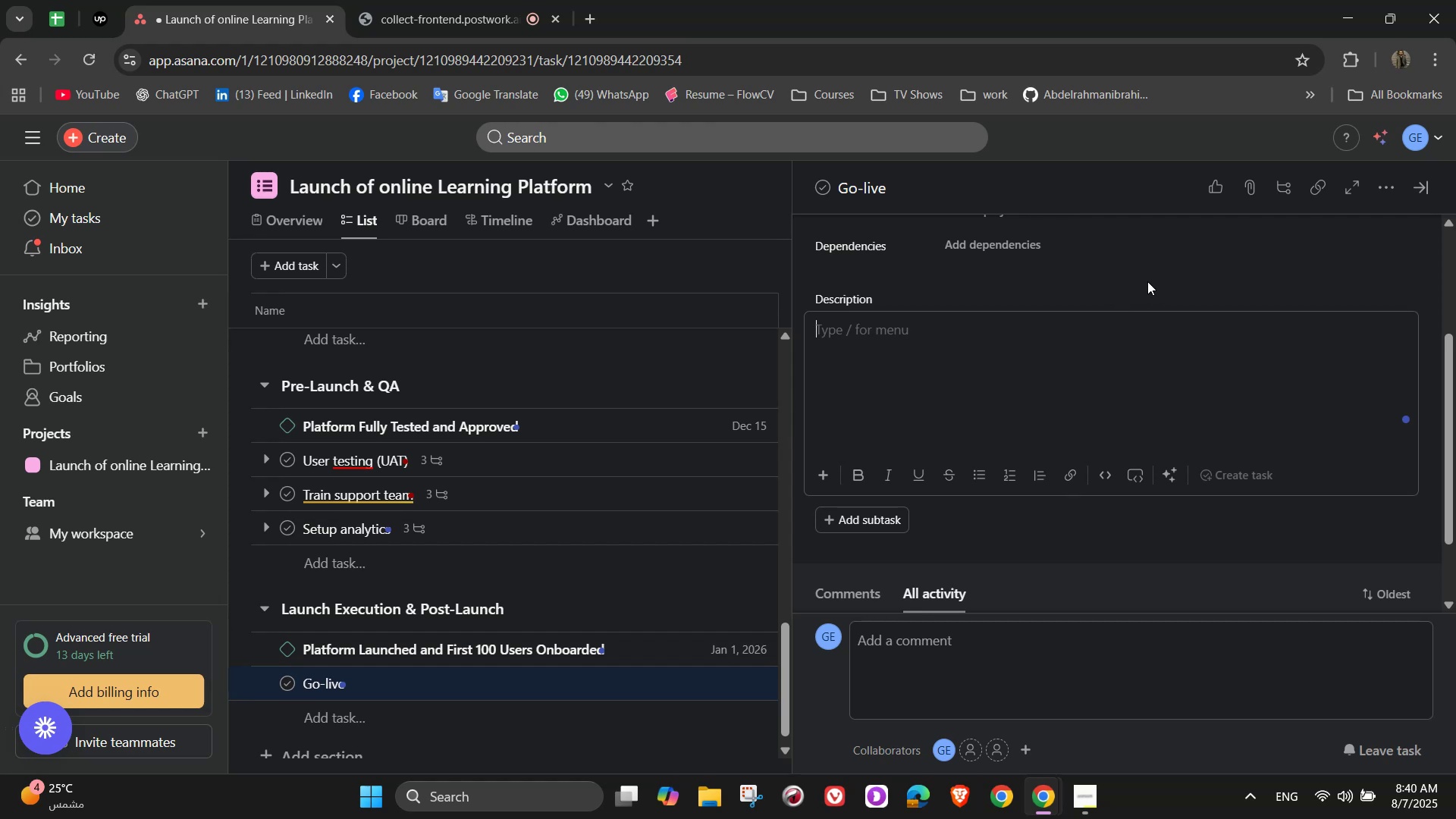 
type(Make the platform public and begin user)
 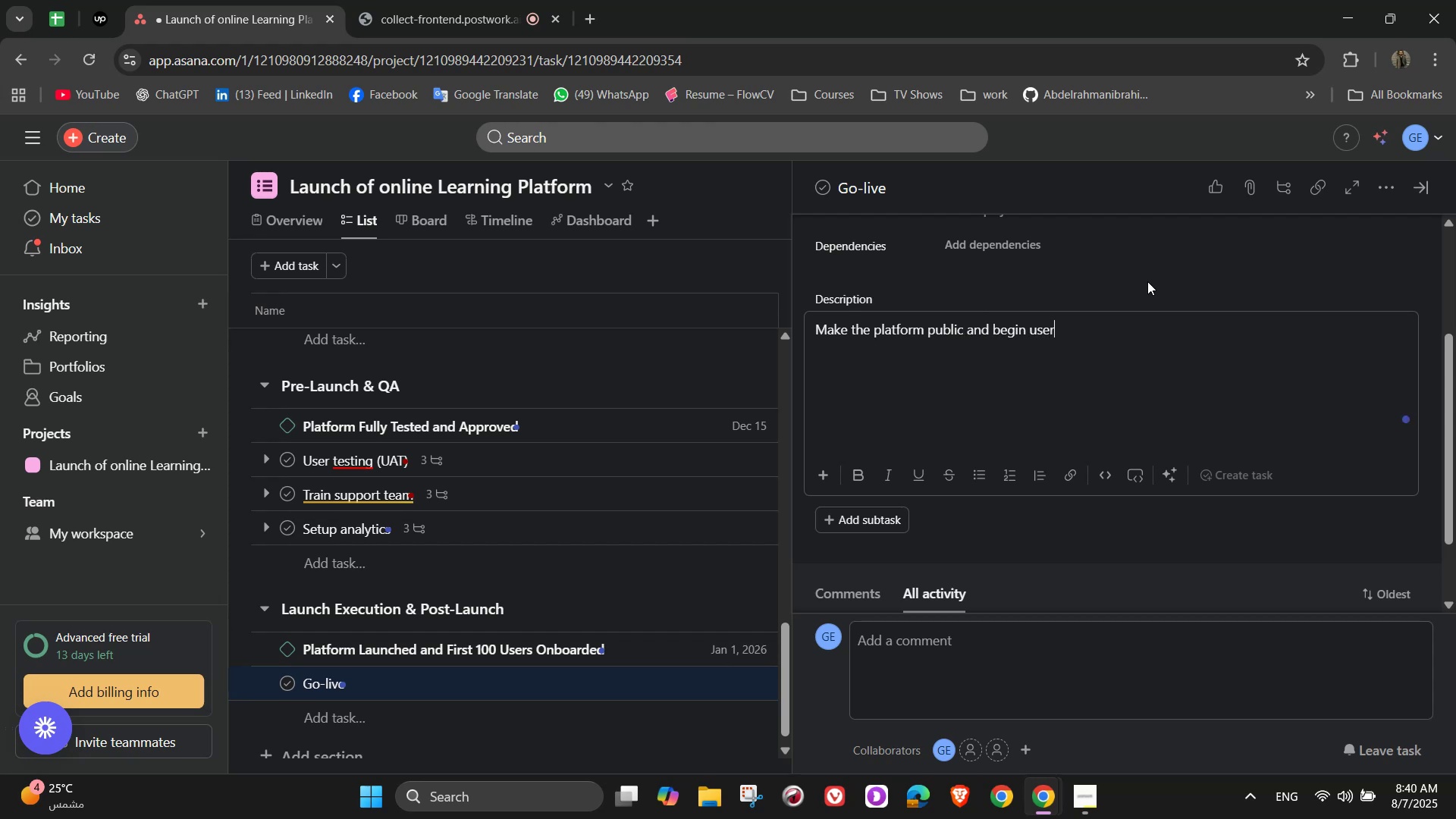 
type( onboarding)
 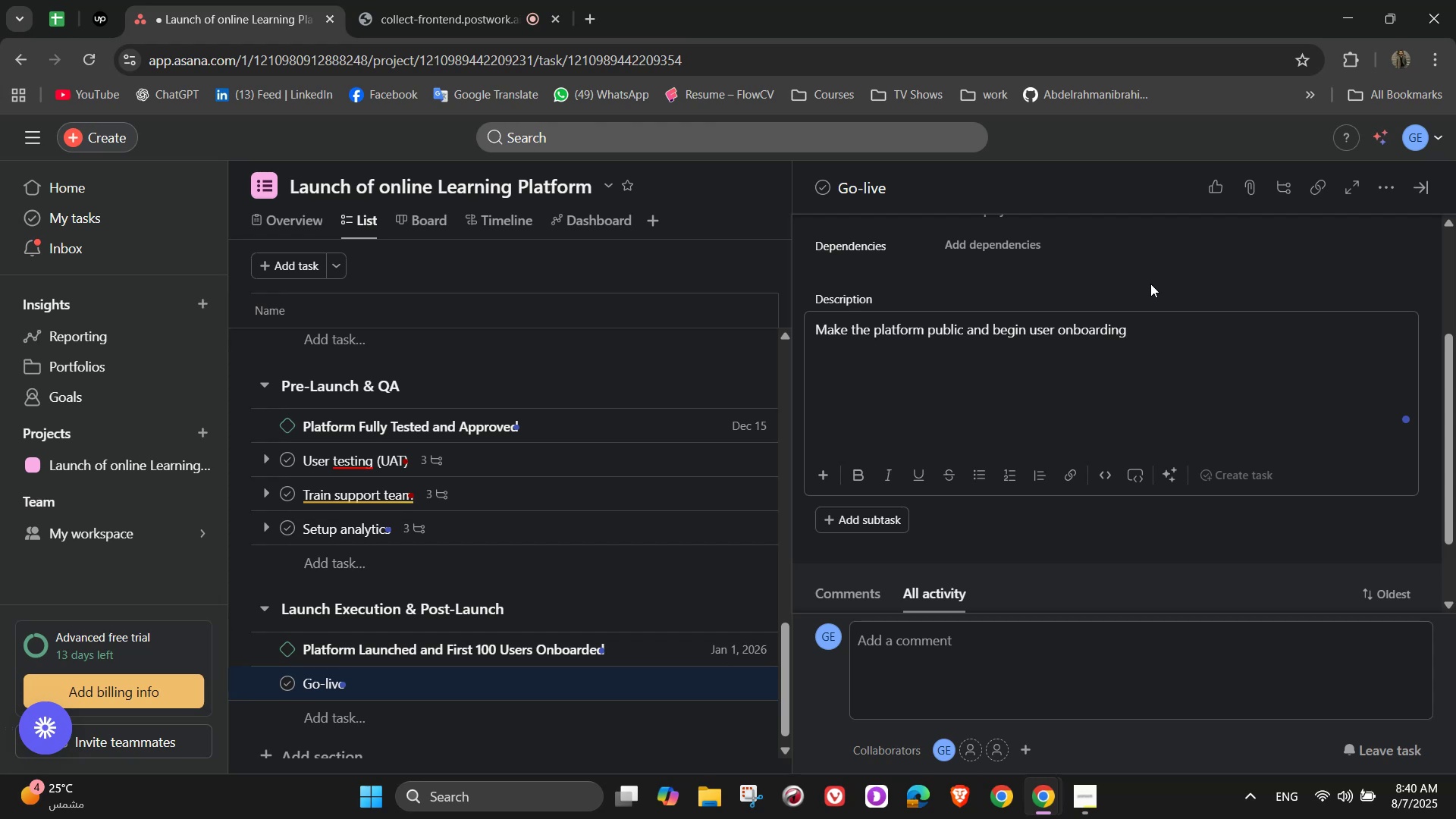 
wait(13.42)
 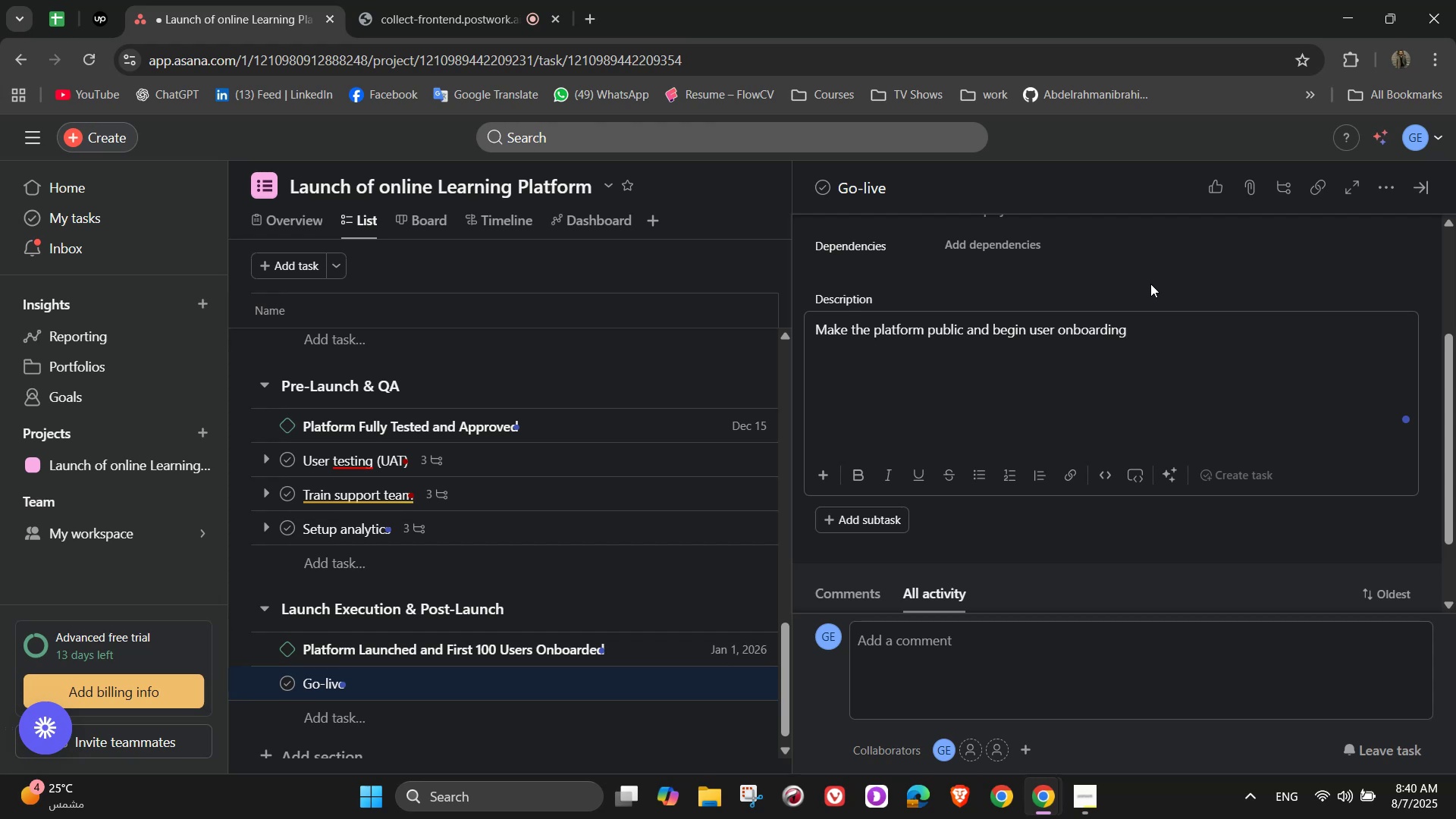 
scroll: coordinate [1150, 284], scroll_direction: down, amount: 1.0
 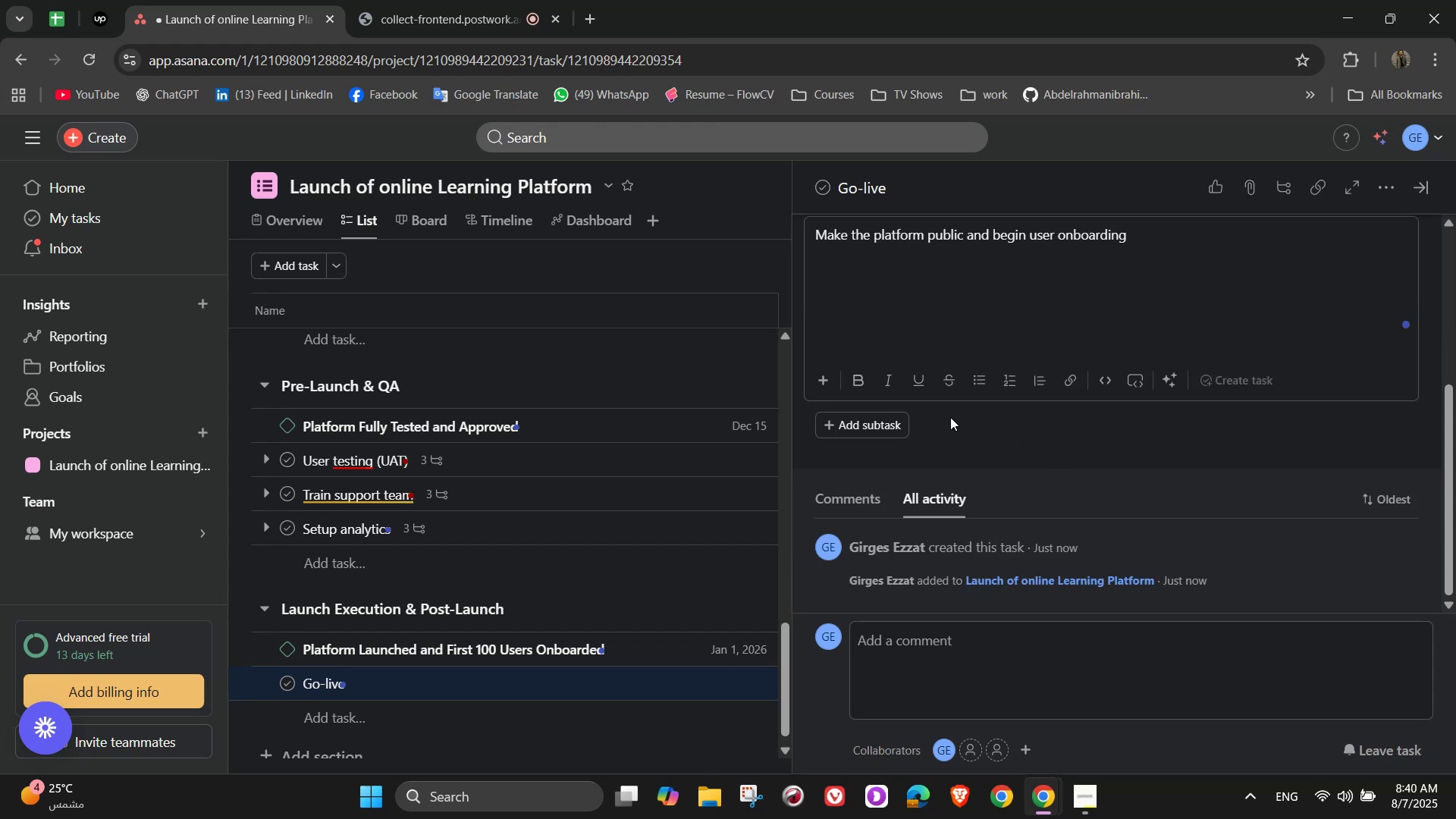 
left_click([900, 421])
 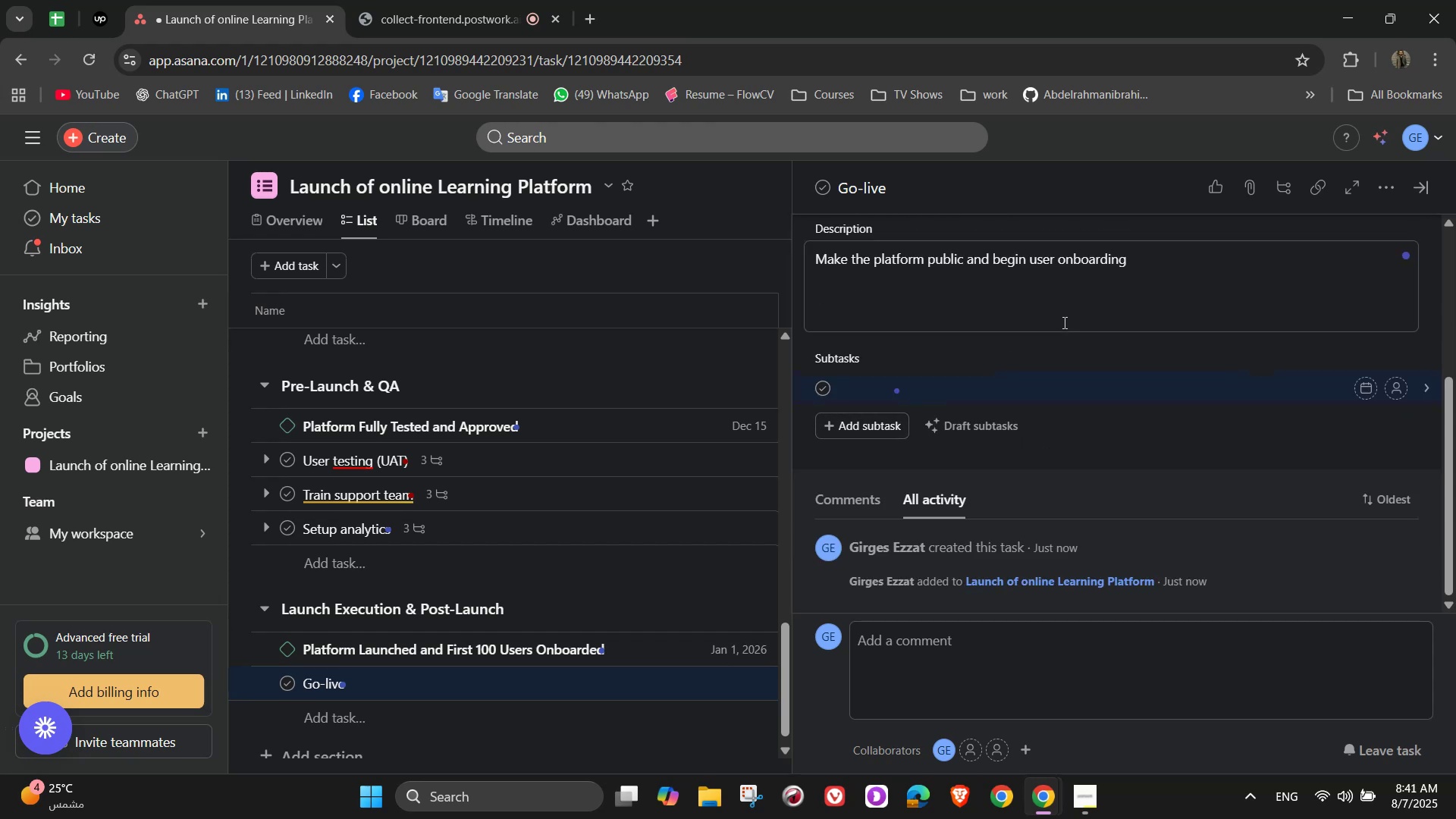 
type(Point domain to production server)
 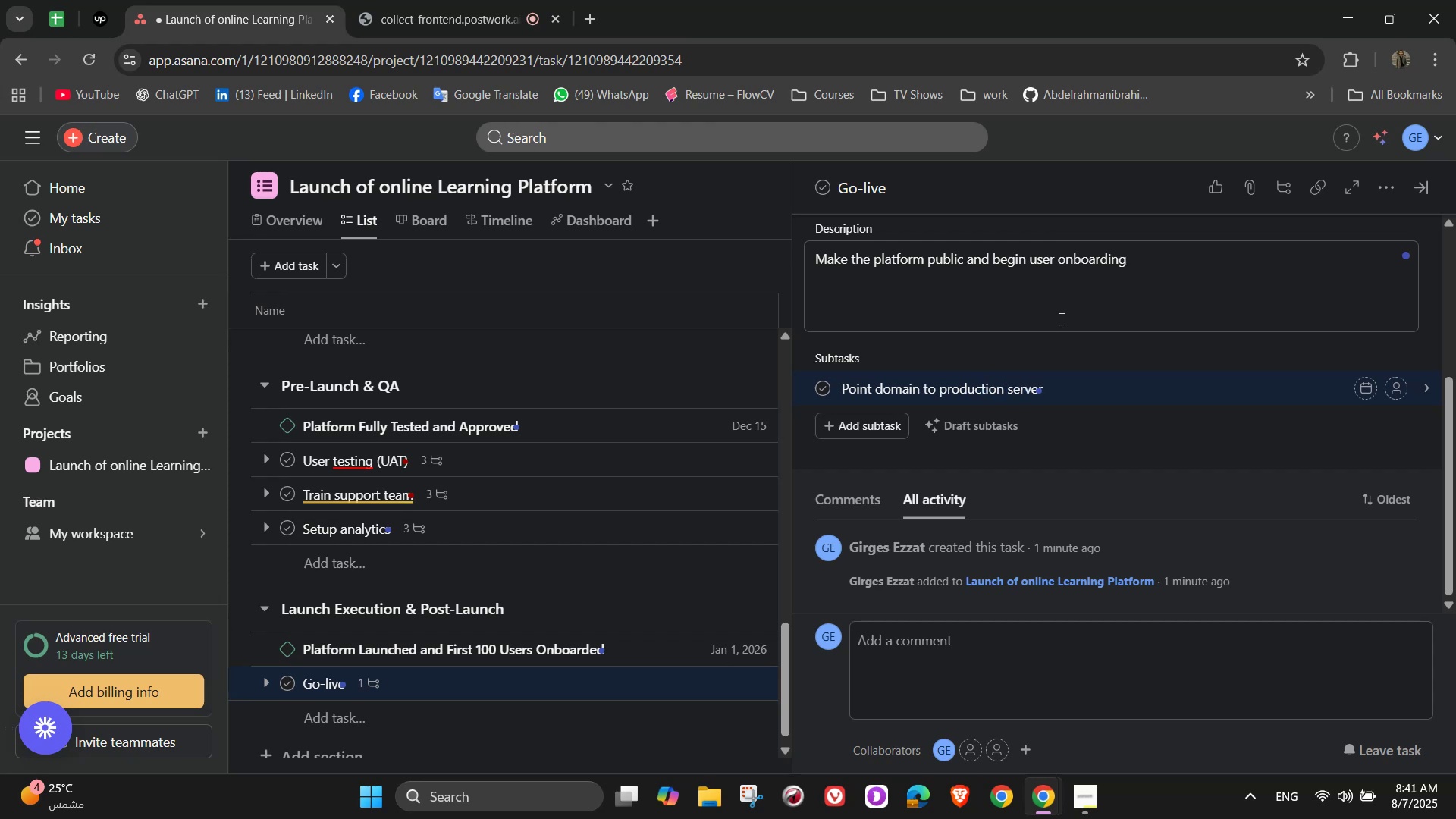 
key(Enter)
 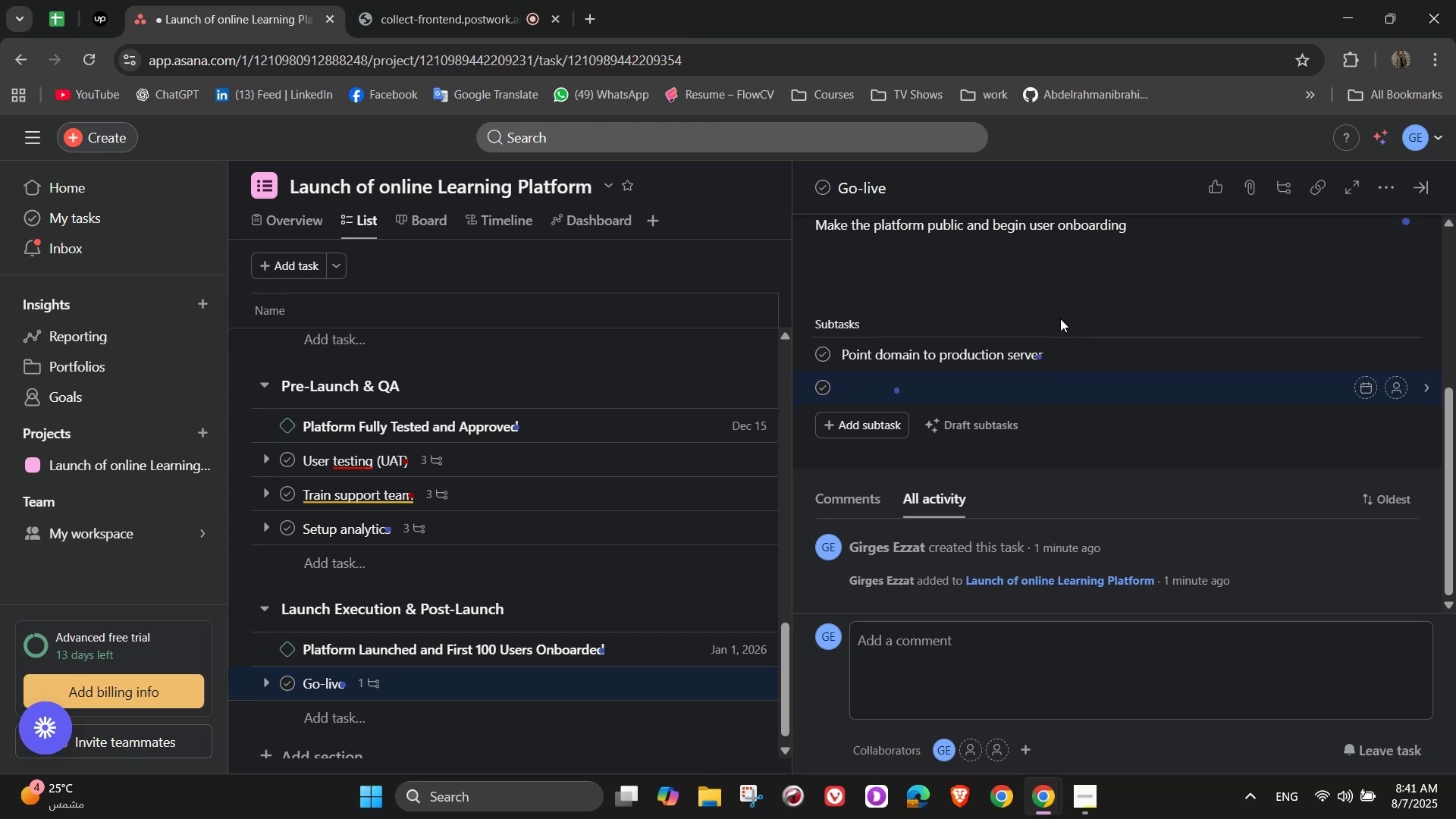 
type(Announce on social)
 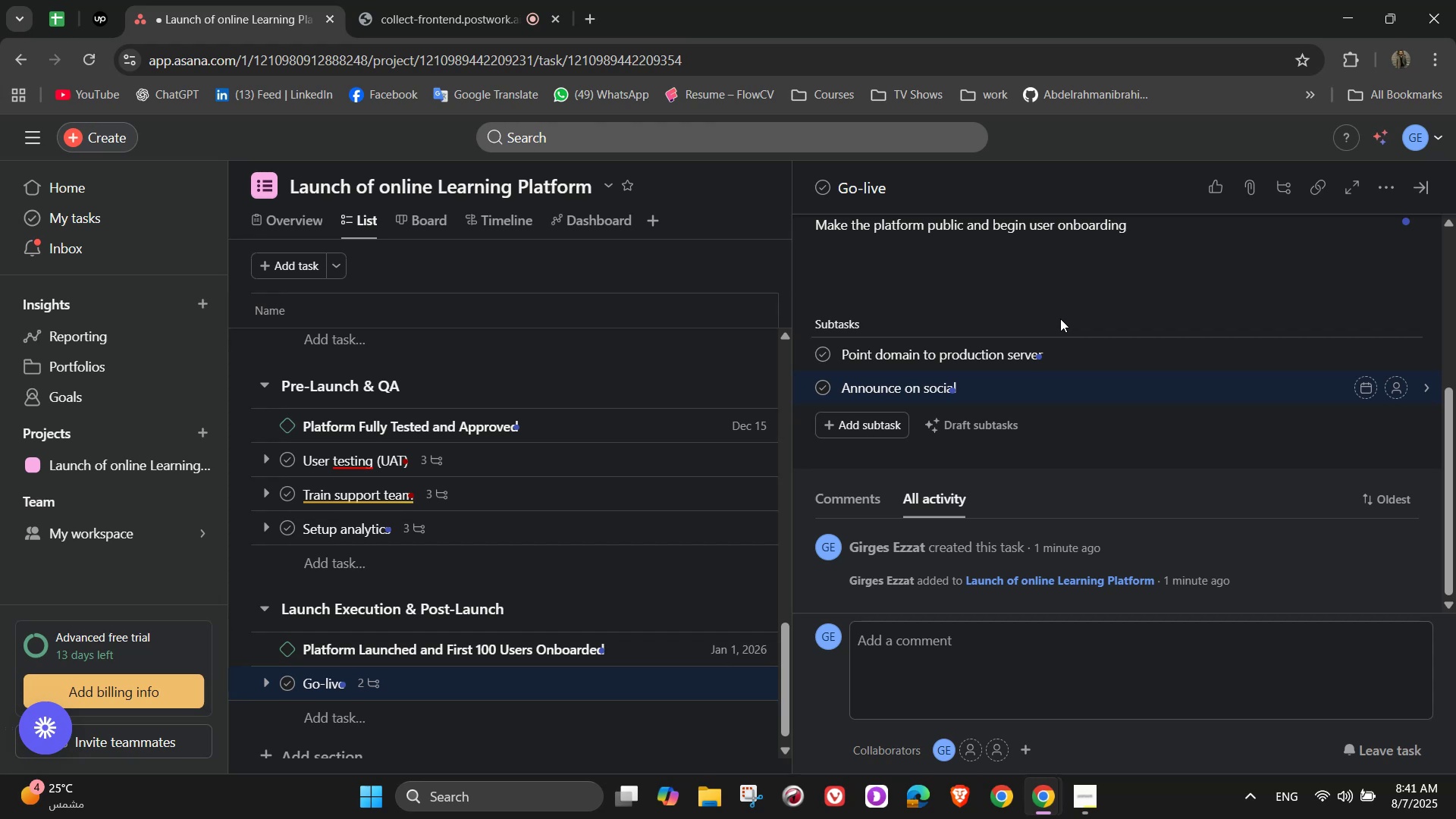 
wait(6.01)
 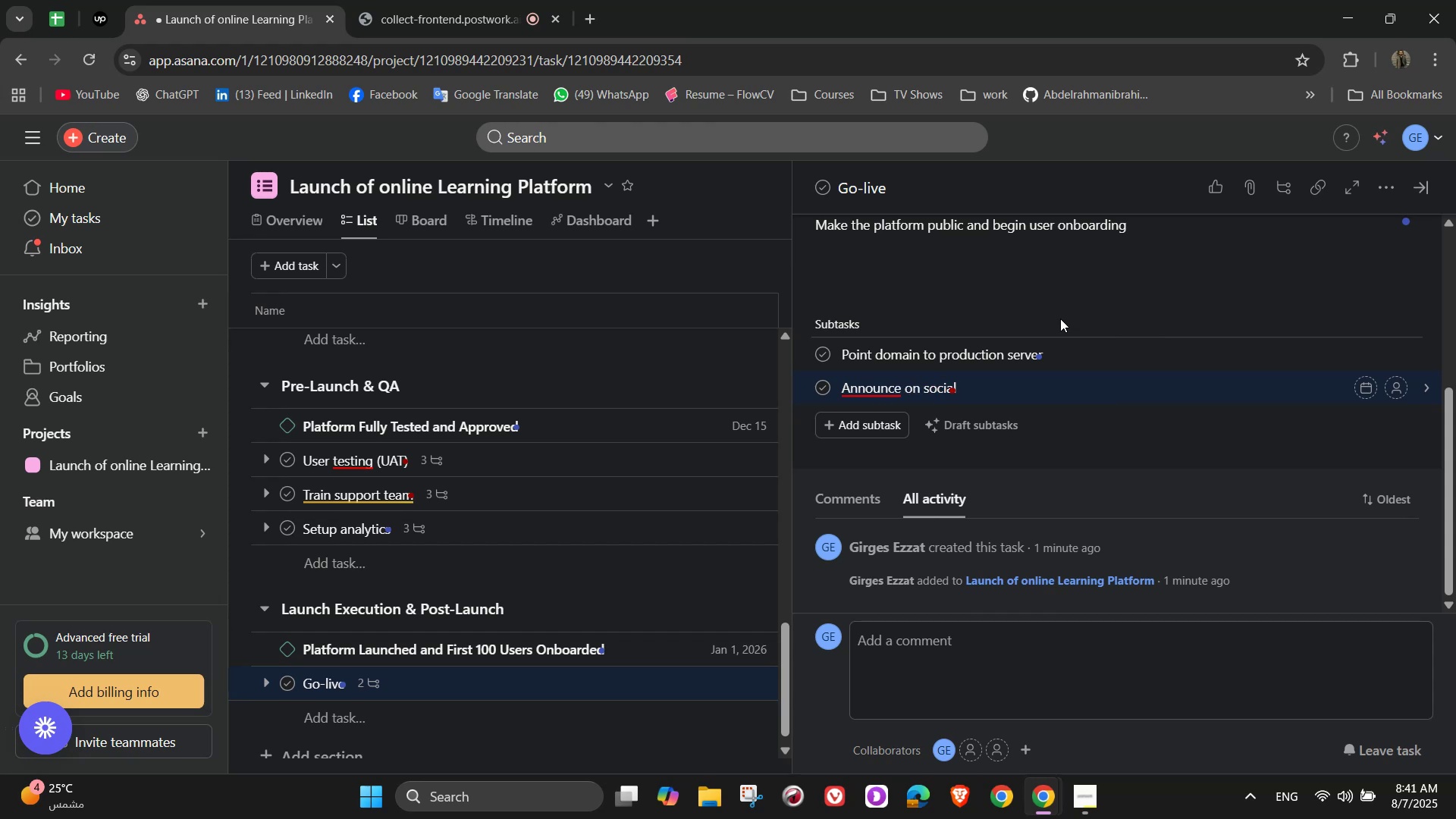 
type( medial )
key(Backspace)
key(Backspace)
type( and email)
key(NumpadEnter)
 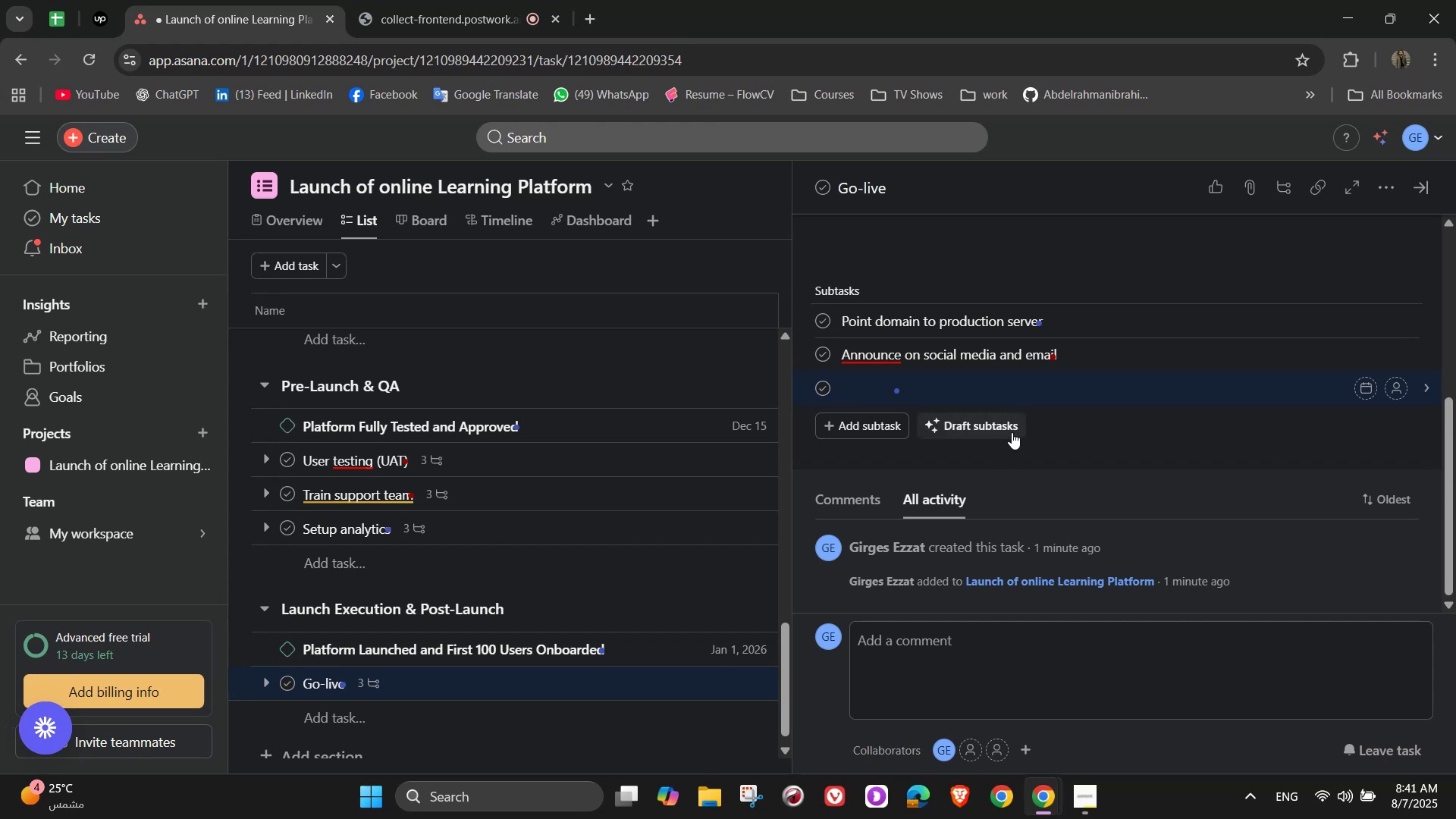 
wait(18.62)
 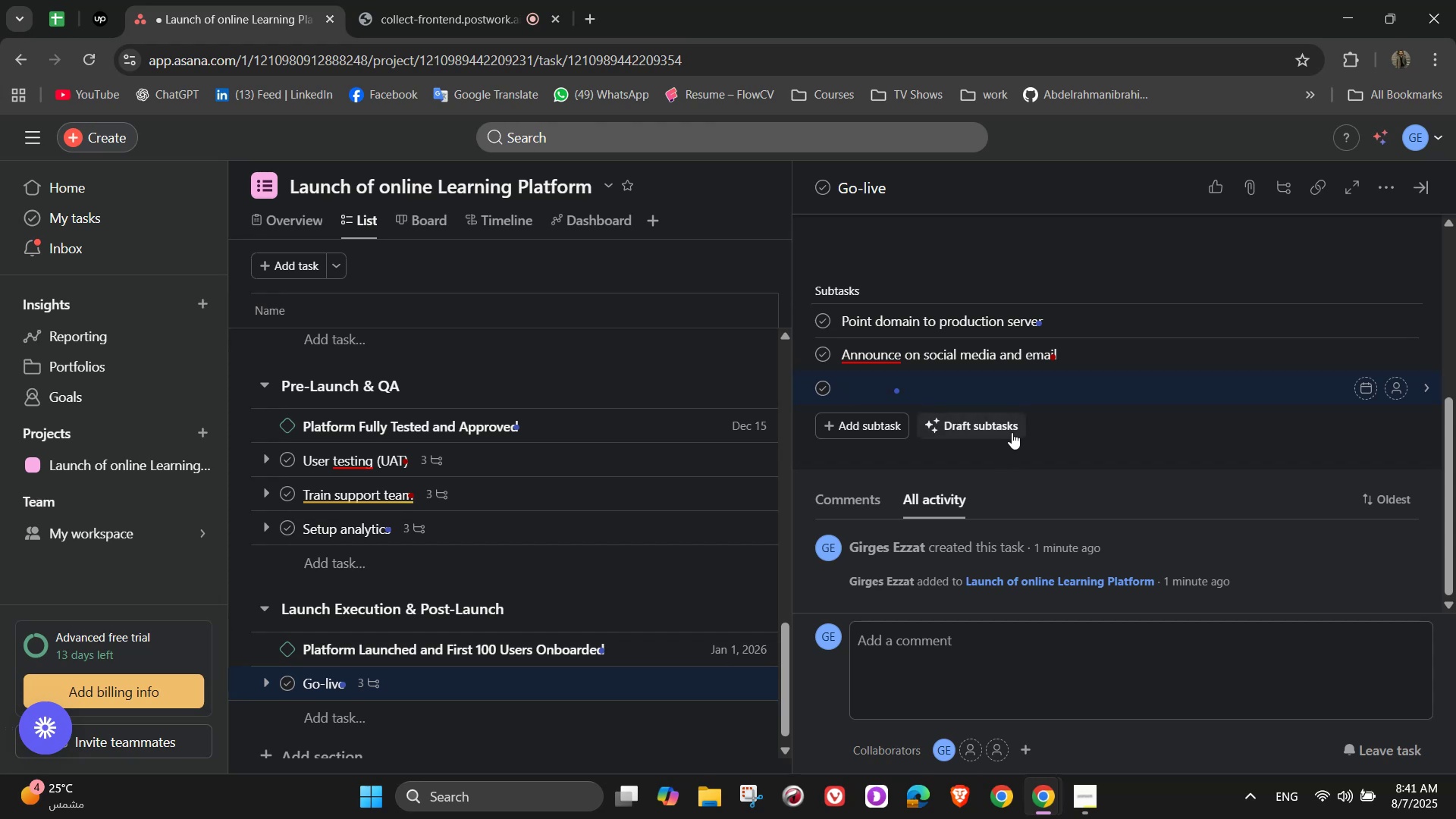 
type(Monitor for launch issues)
 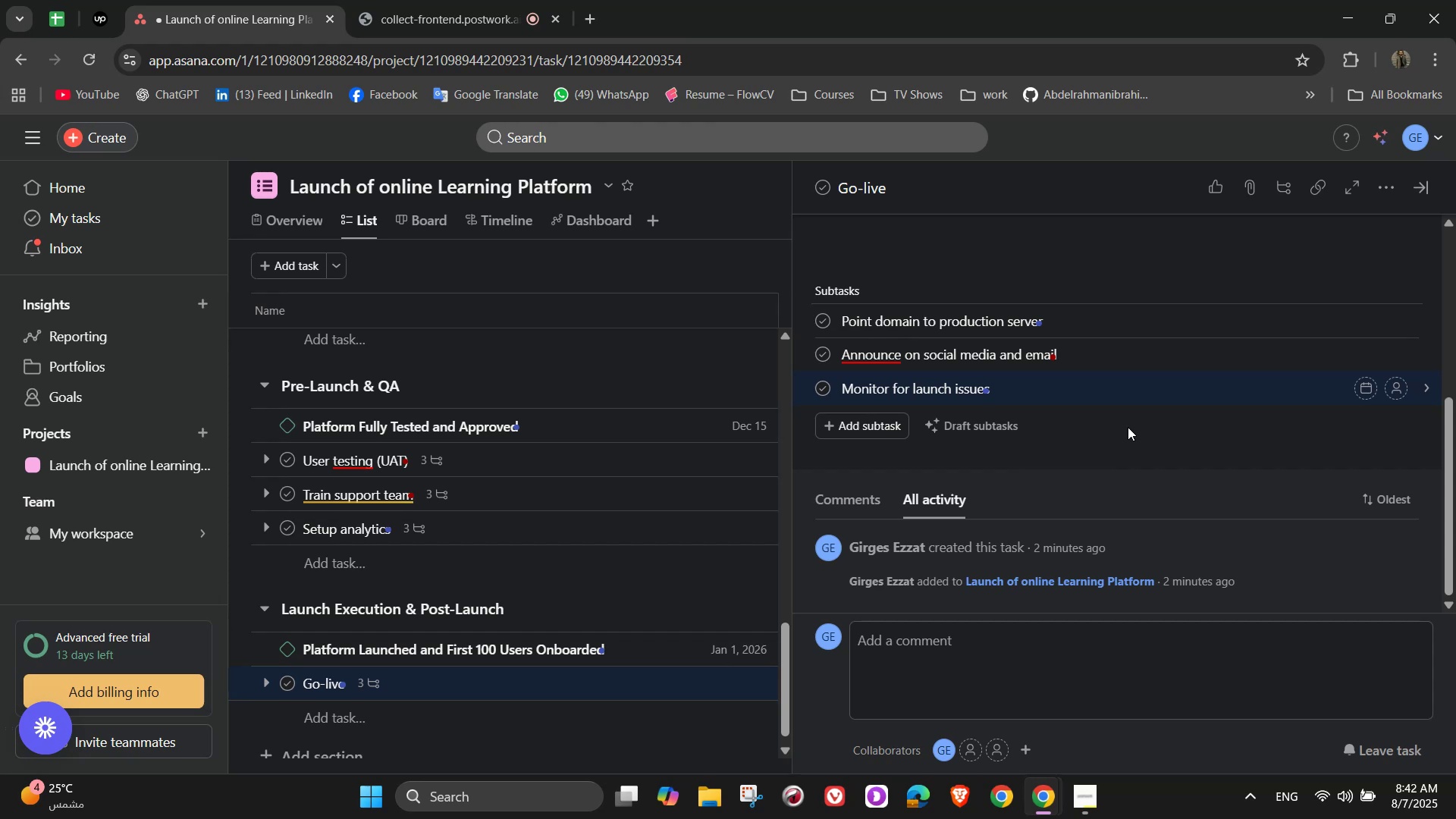 
wait(14.42)
 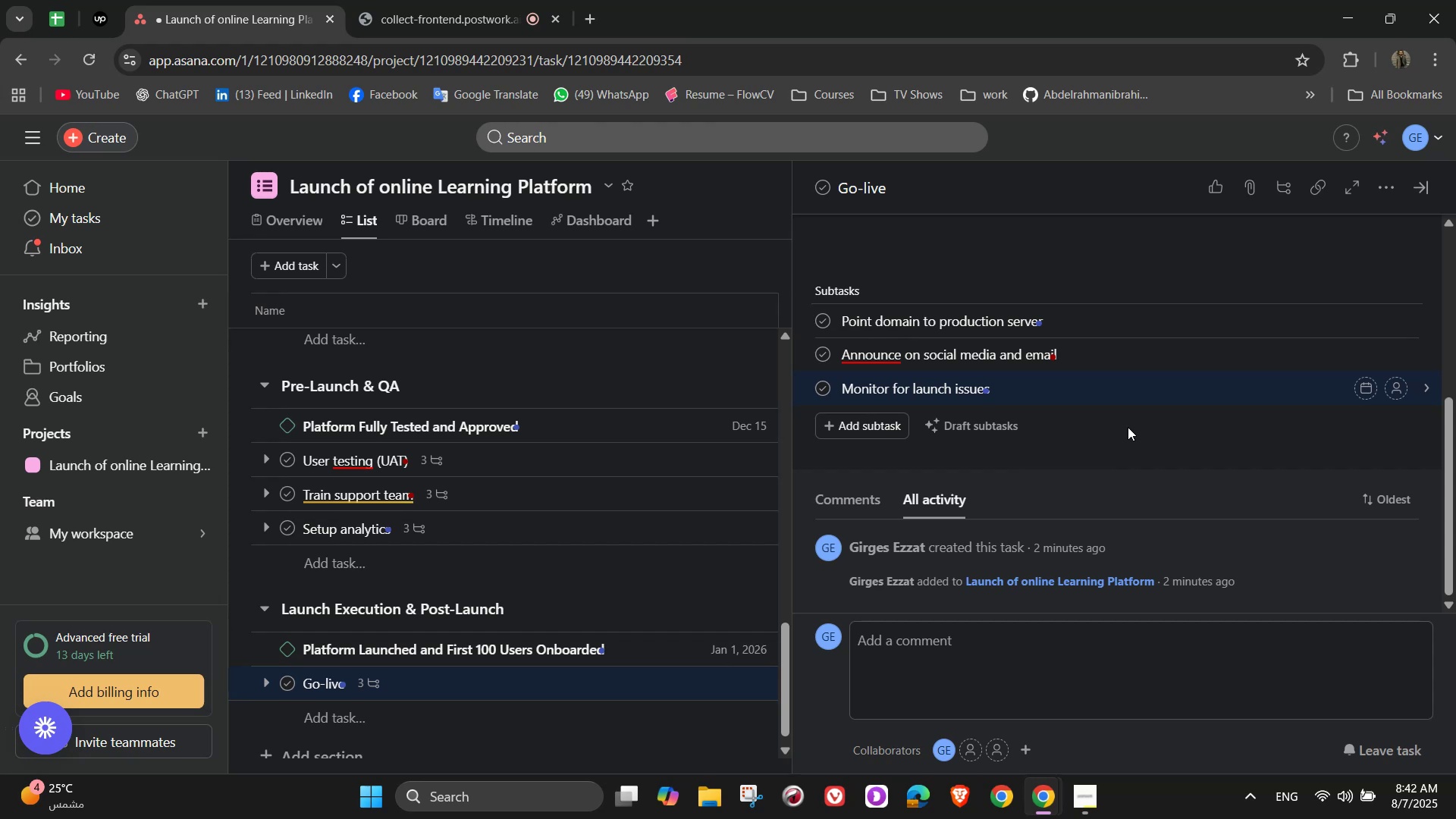 
scroll: coordinate [1249, 369], scroll_direction: up, amount: 5.0
 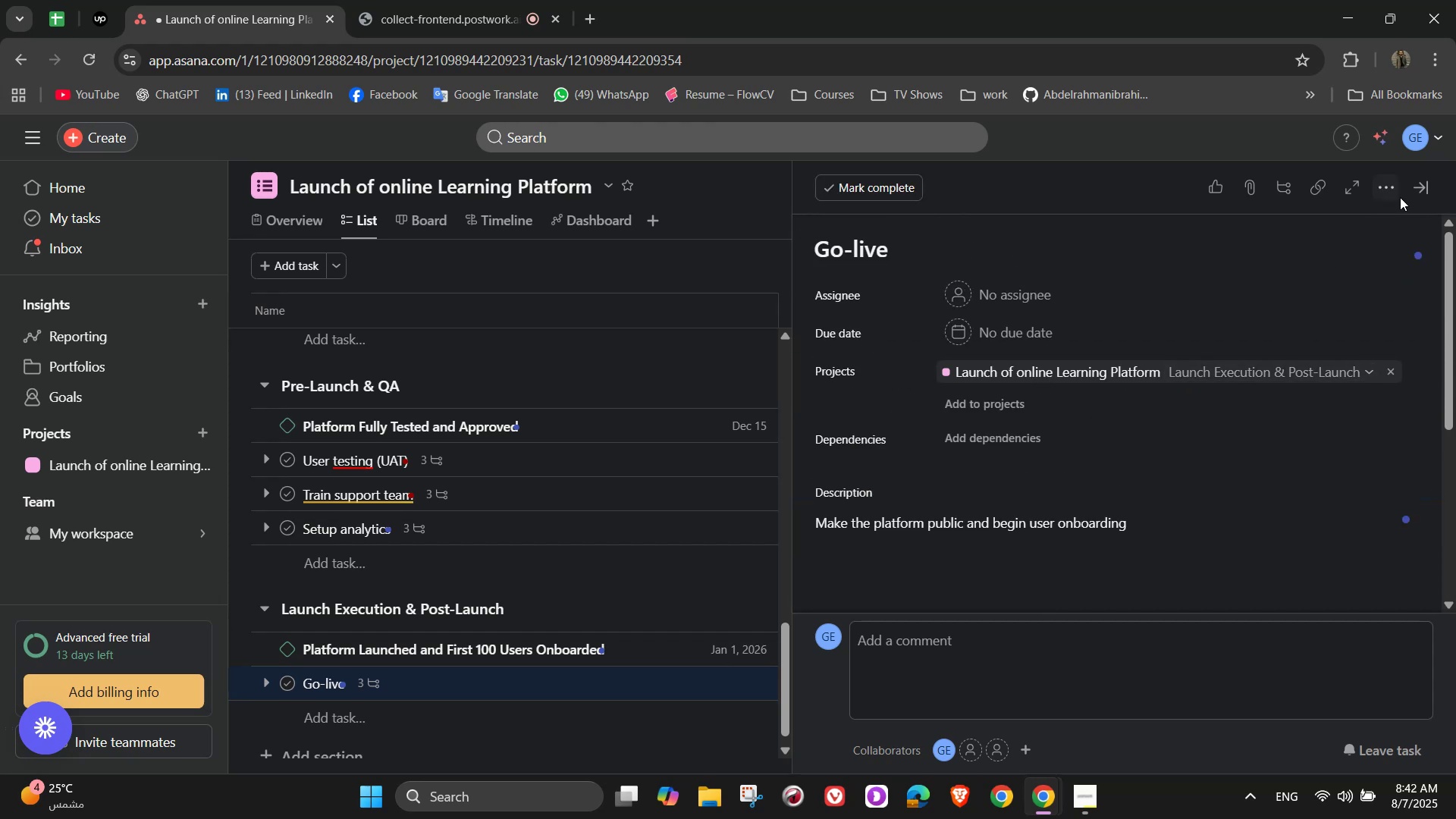 
left_click([1423, 198])
 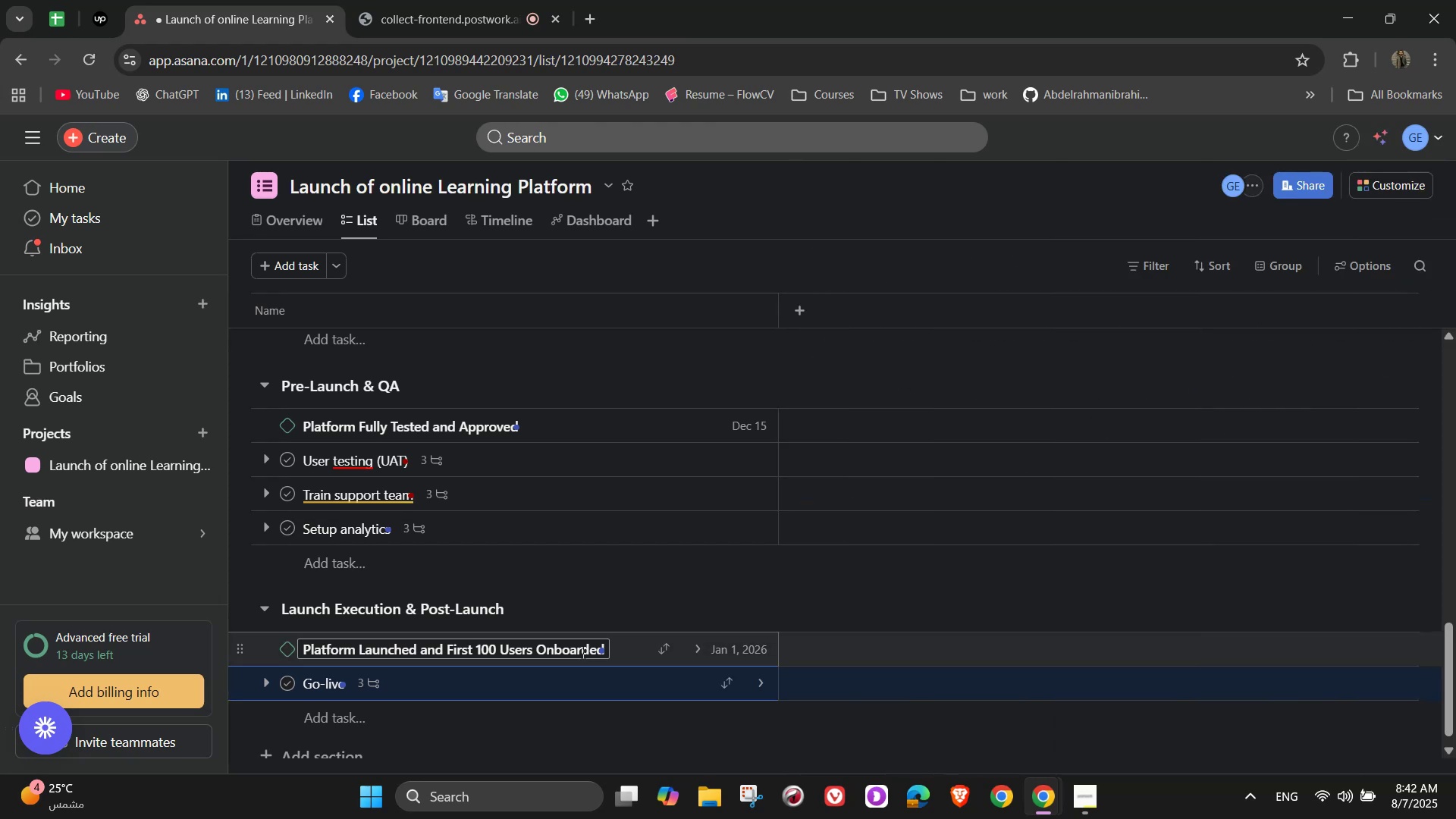 
scroll: coordinate [491, 564], scroll_direction: down, amount: 7.0
 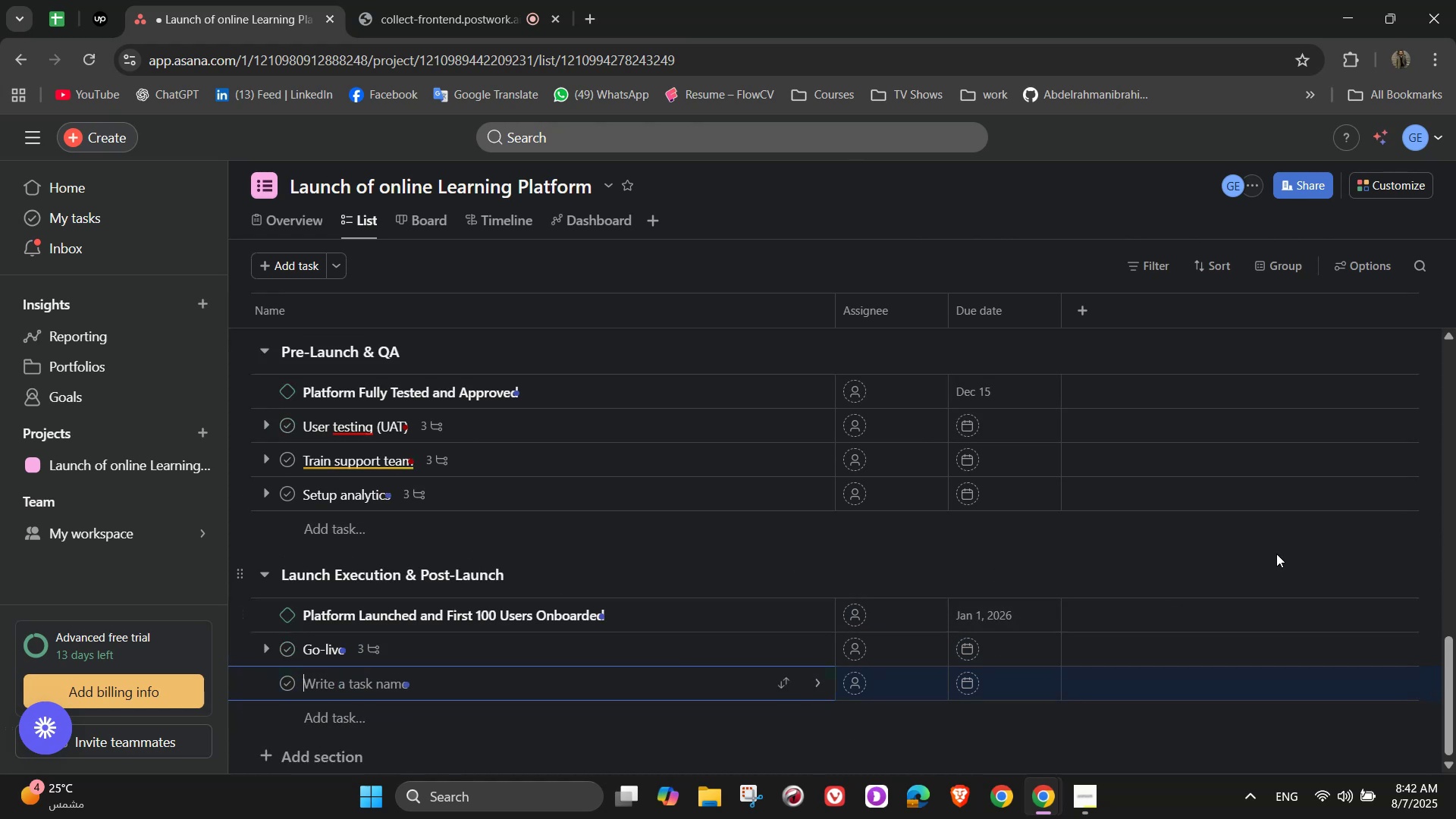 
wait(6.98)
 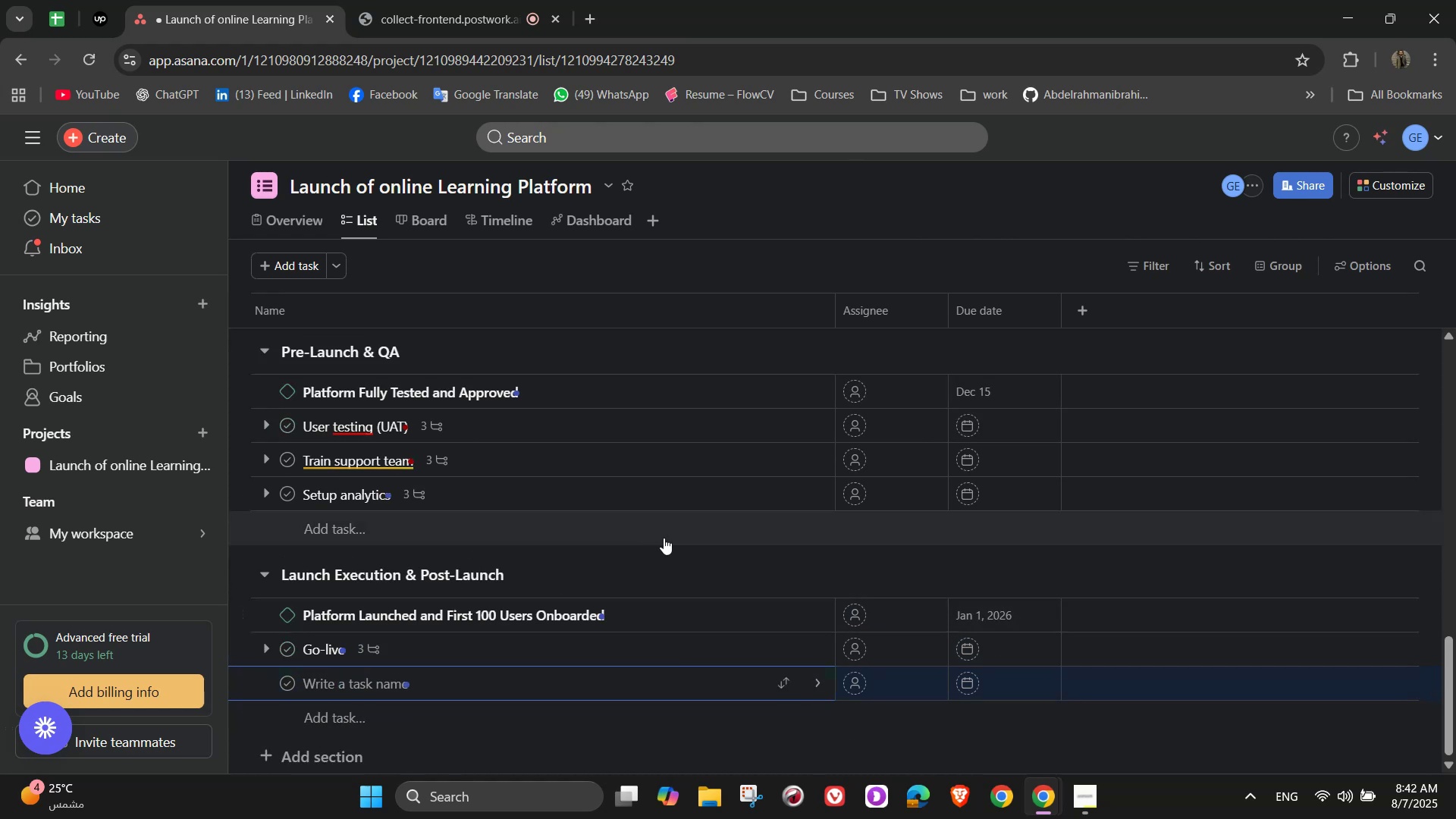 
type(Gather feedback)
 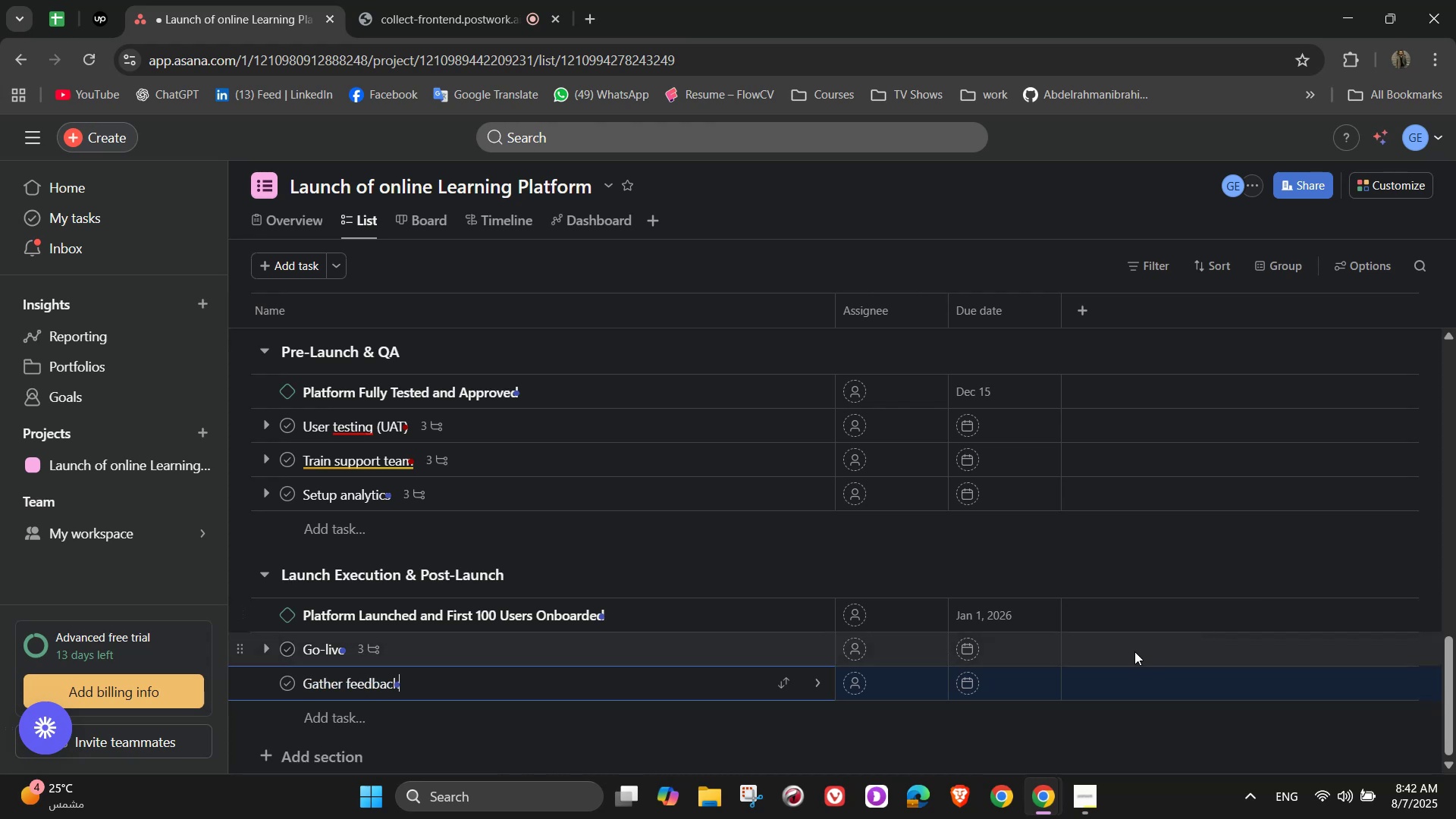 
left_click([827, 682])
 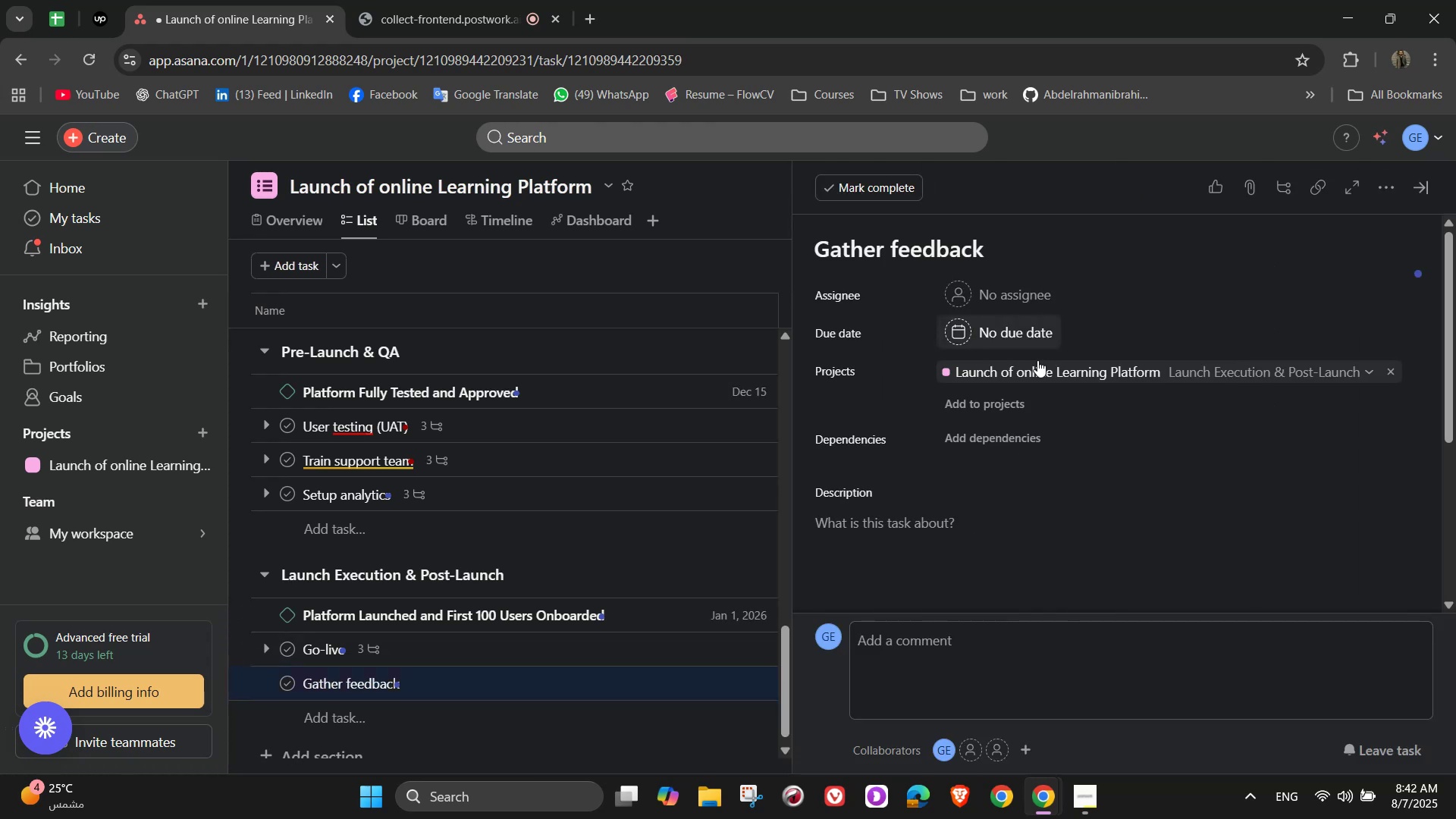 
left_click([1022, 571])
 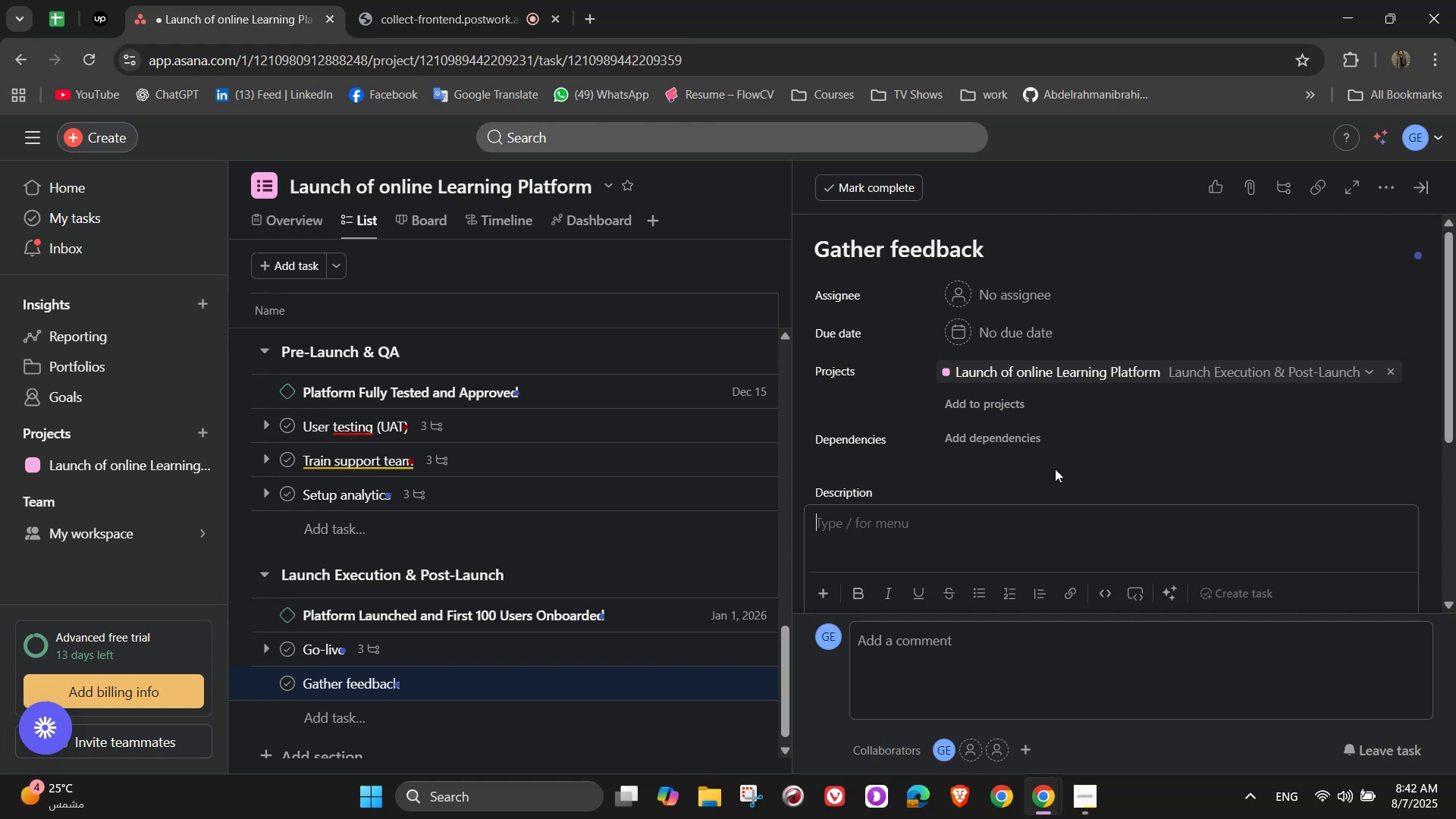 
type(Start collecting real-world insights to guide your v2 update)
 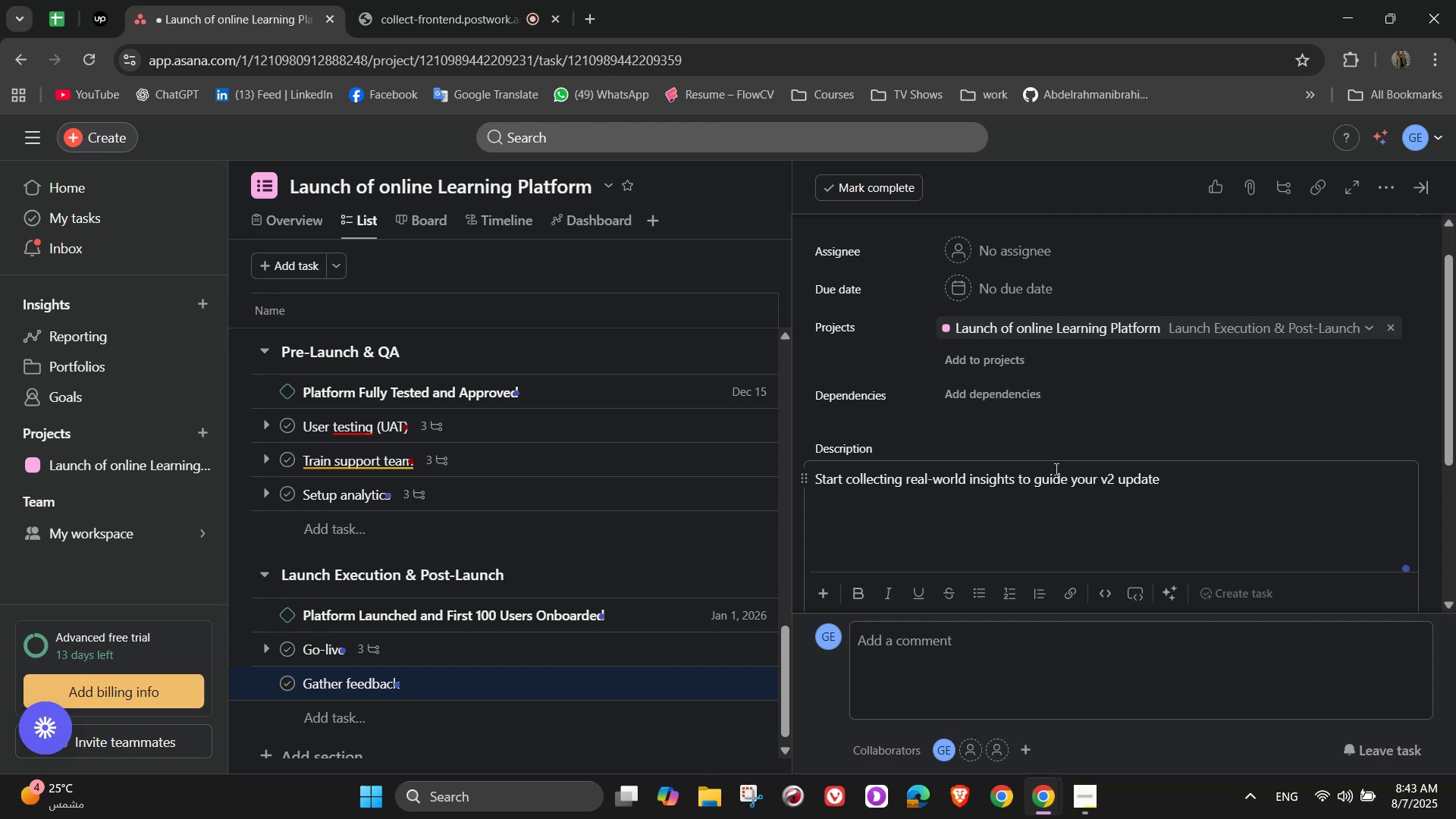 
wait(11.39)
 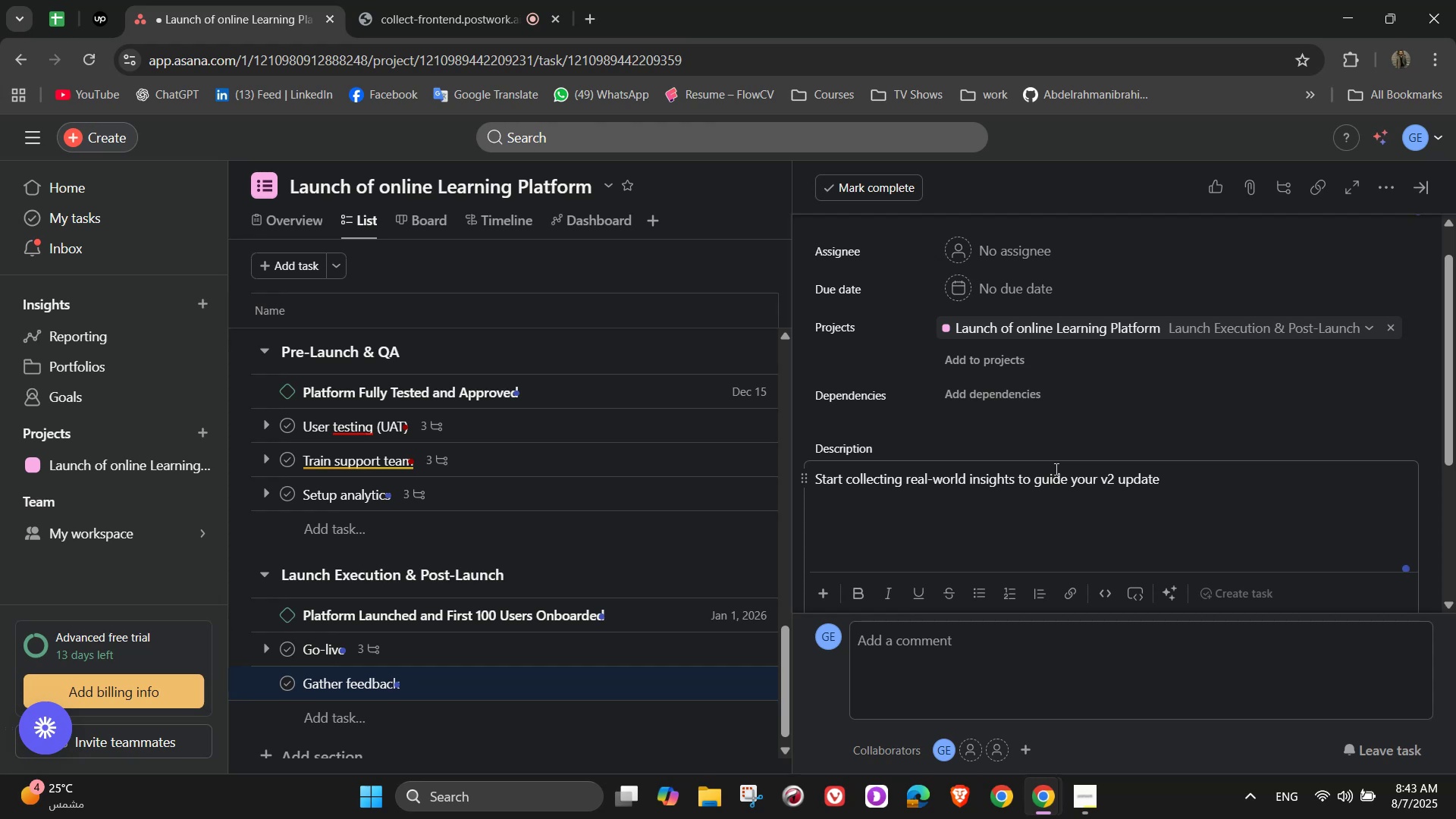 
key(S)
 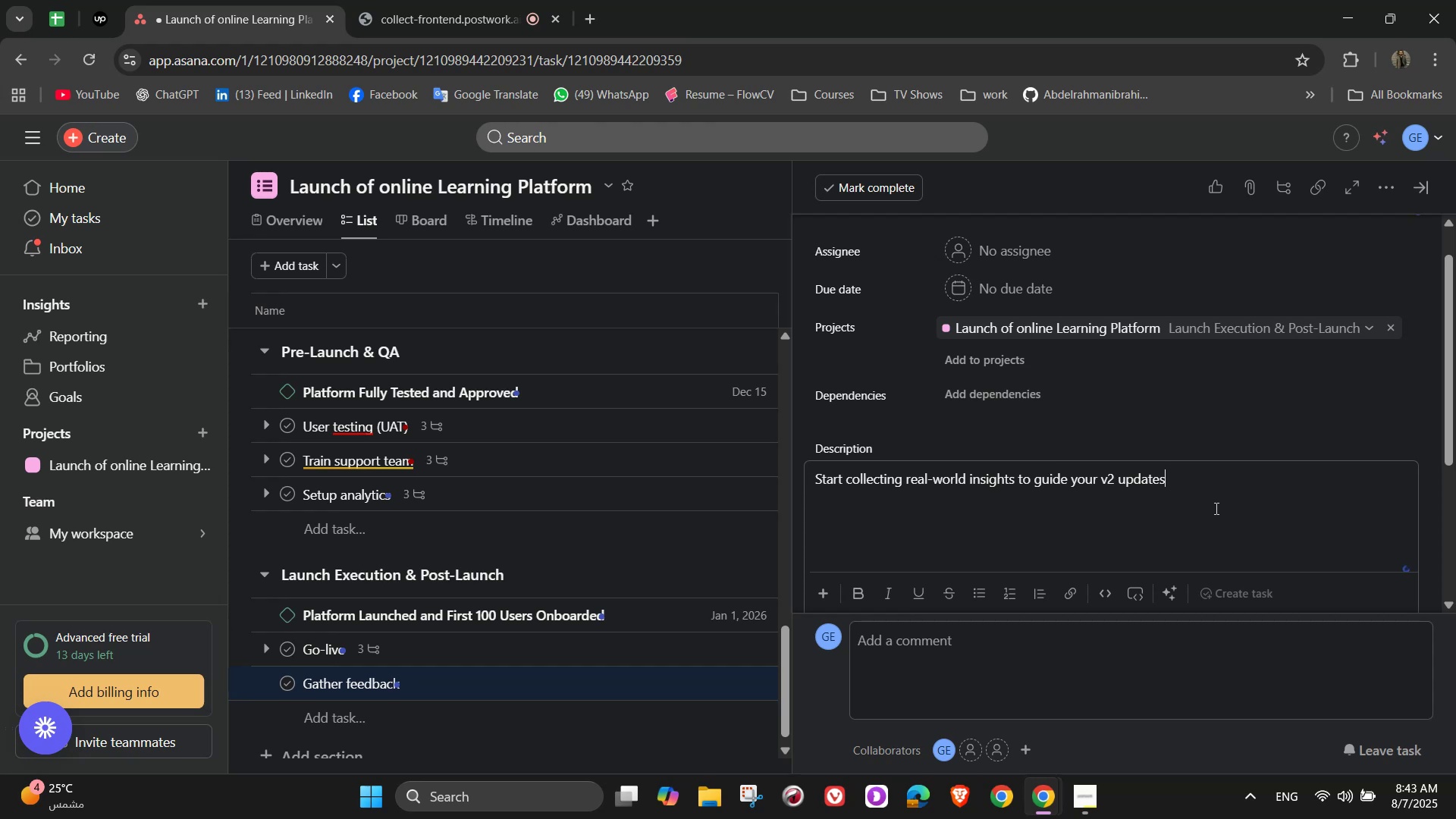 
scroll: coordinate [1157, 520], scroll_direction: down, amount: 2.0
 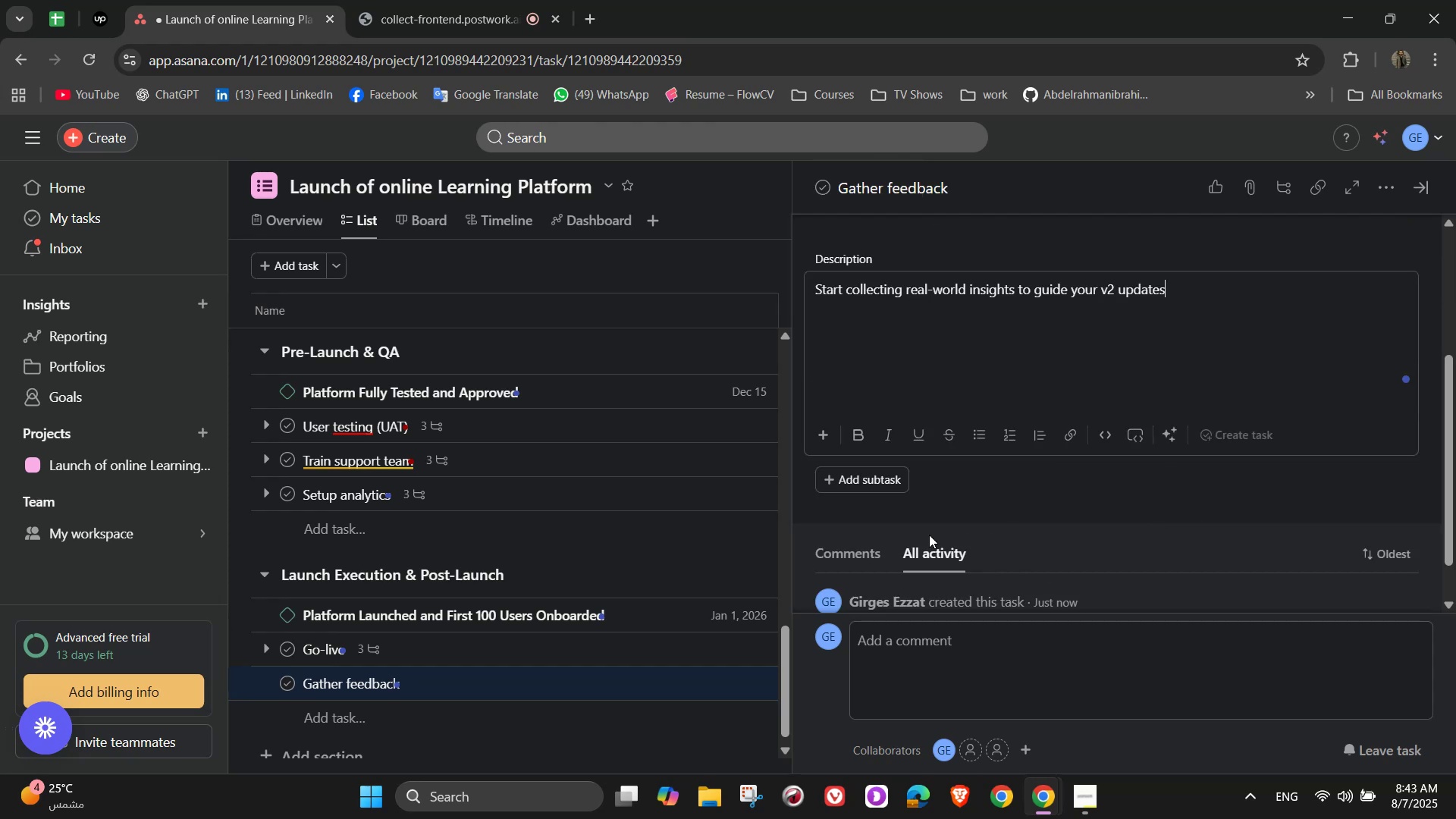 
left_click([999, 496])
 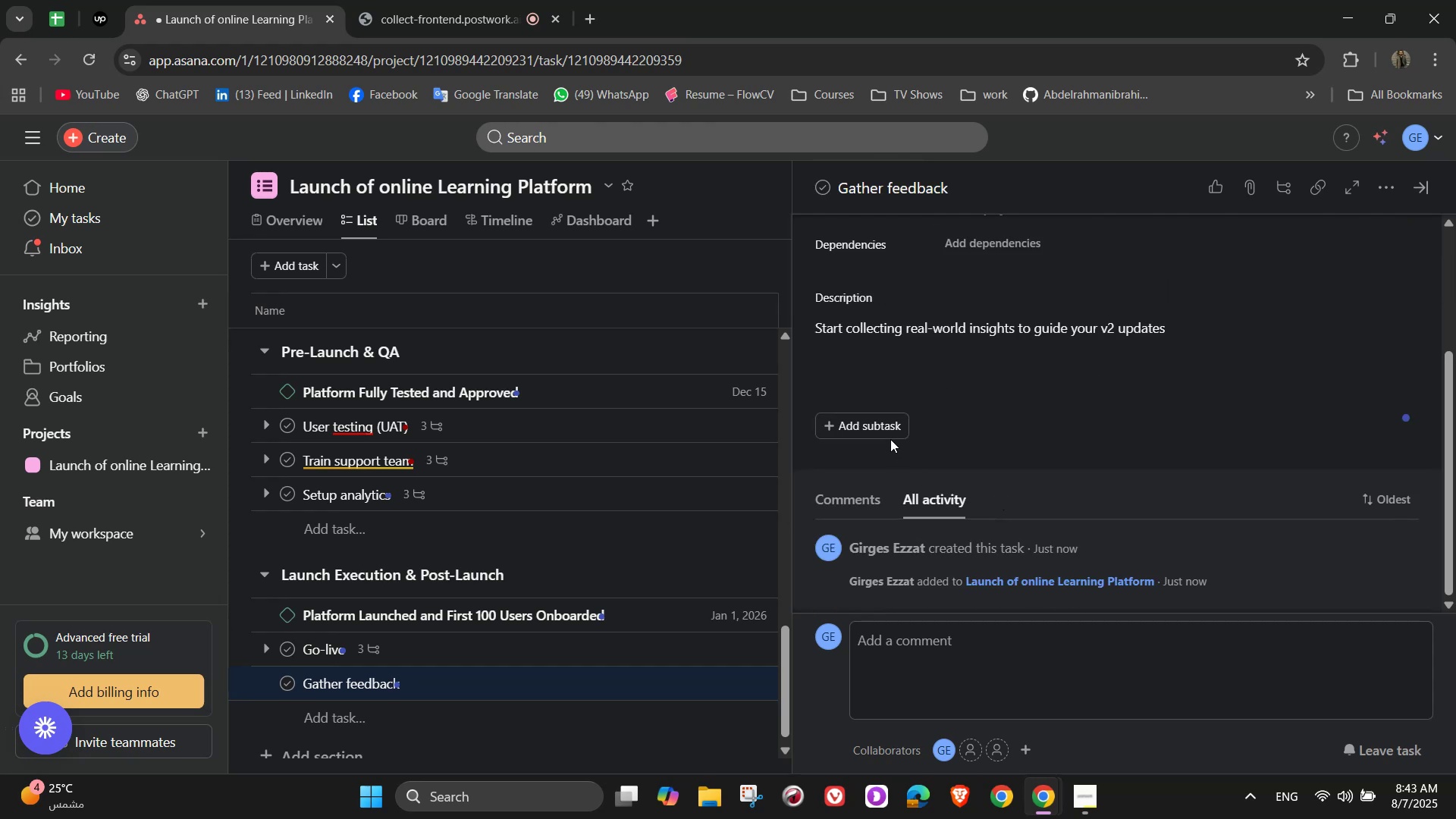 
left_click([887, 435])
 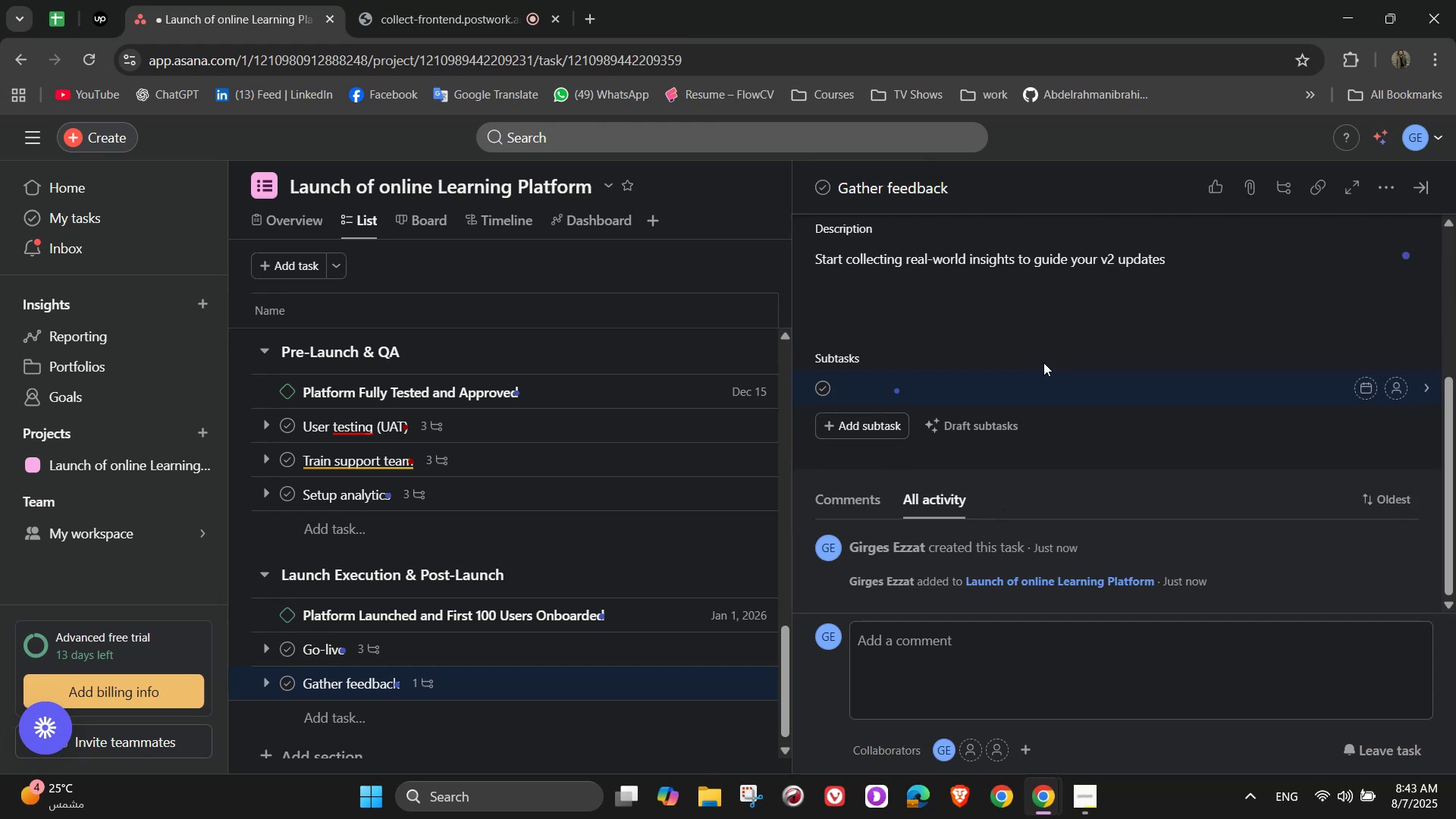 
type(Enable in-app feedback forms)
key(NumpadEnter)
type(Send NPS email surveys)
 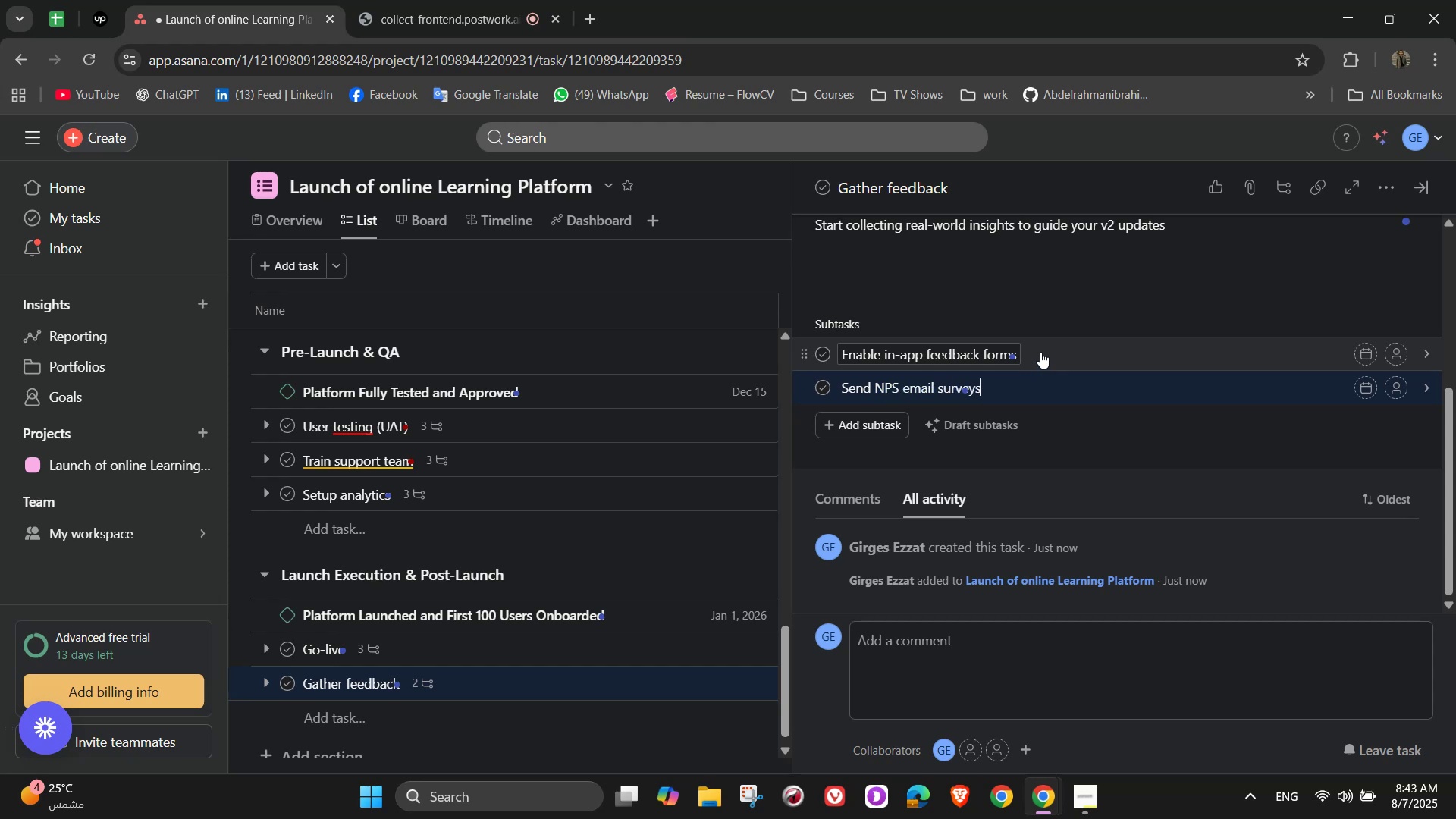 
key(Enter)
 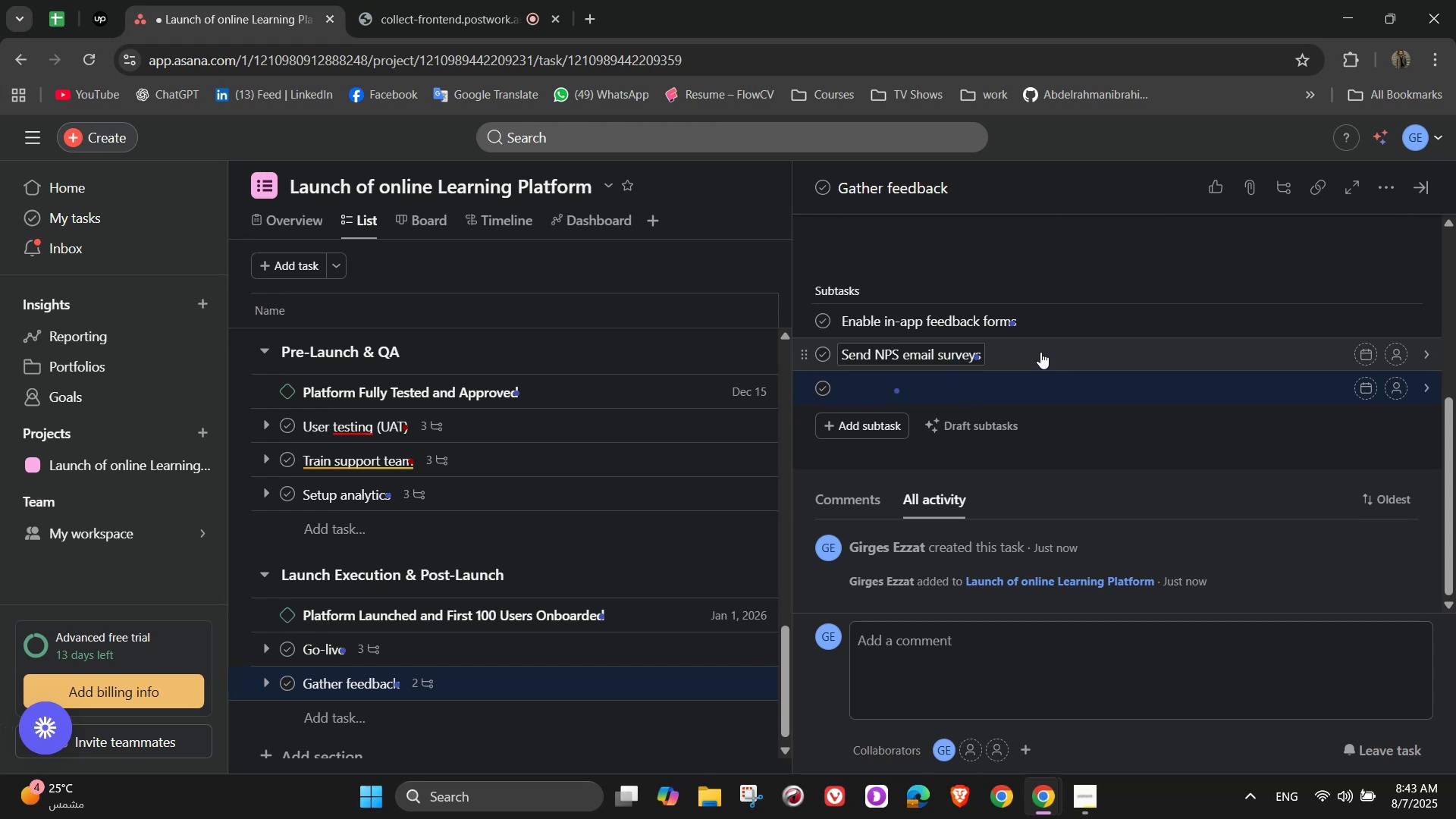 
type(Log all feature requests ans )
key(Backspace)
key(Backspace)
type(d issues)
 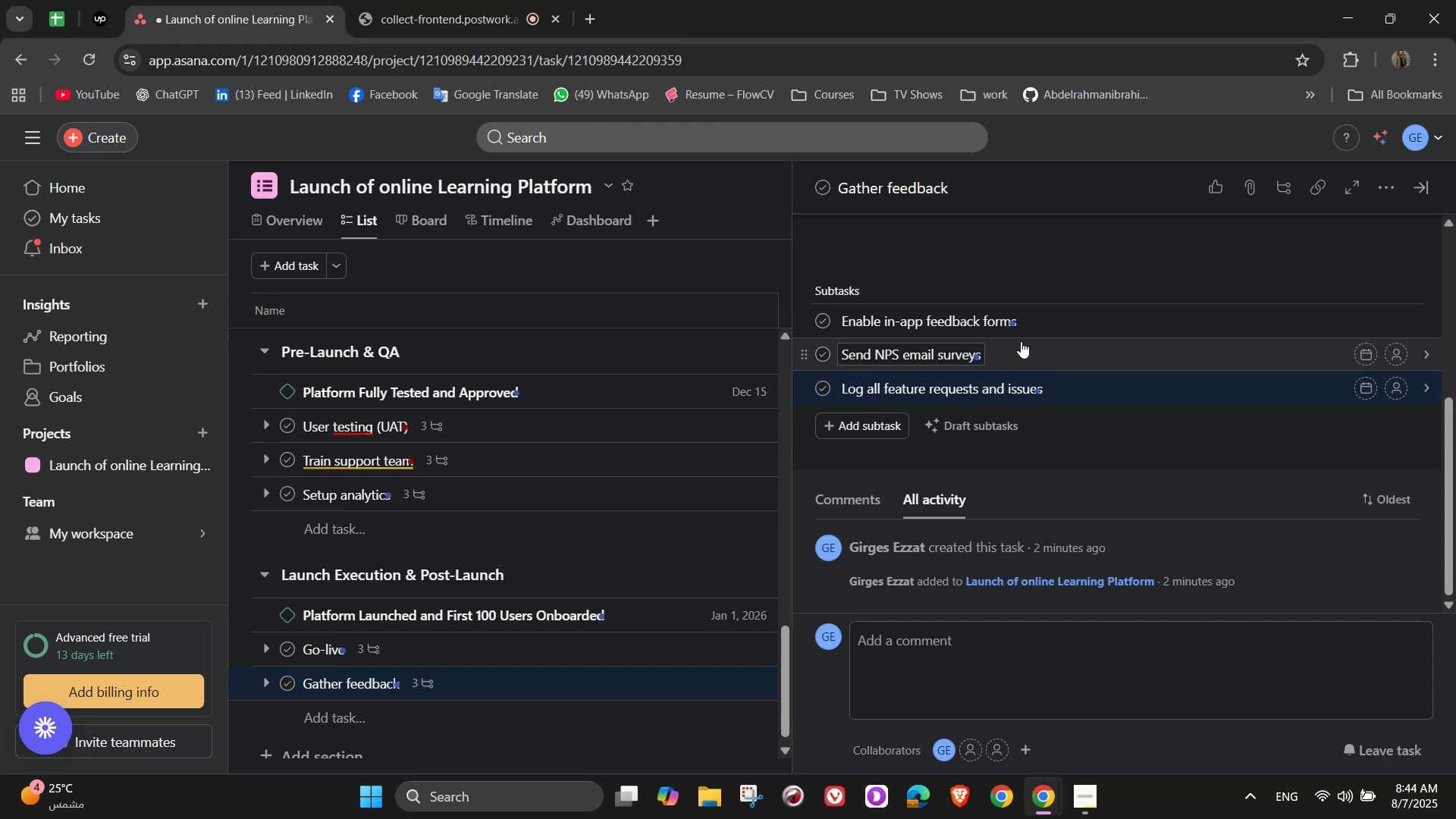 
wait(7.24)
 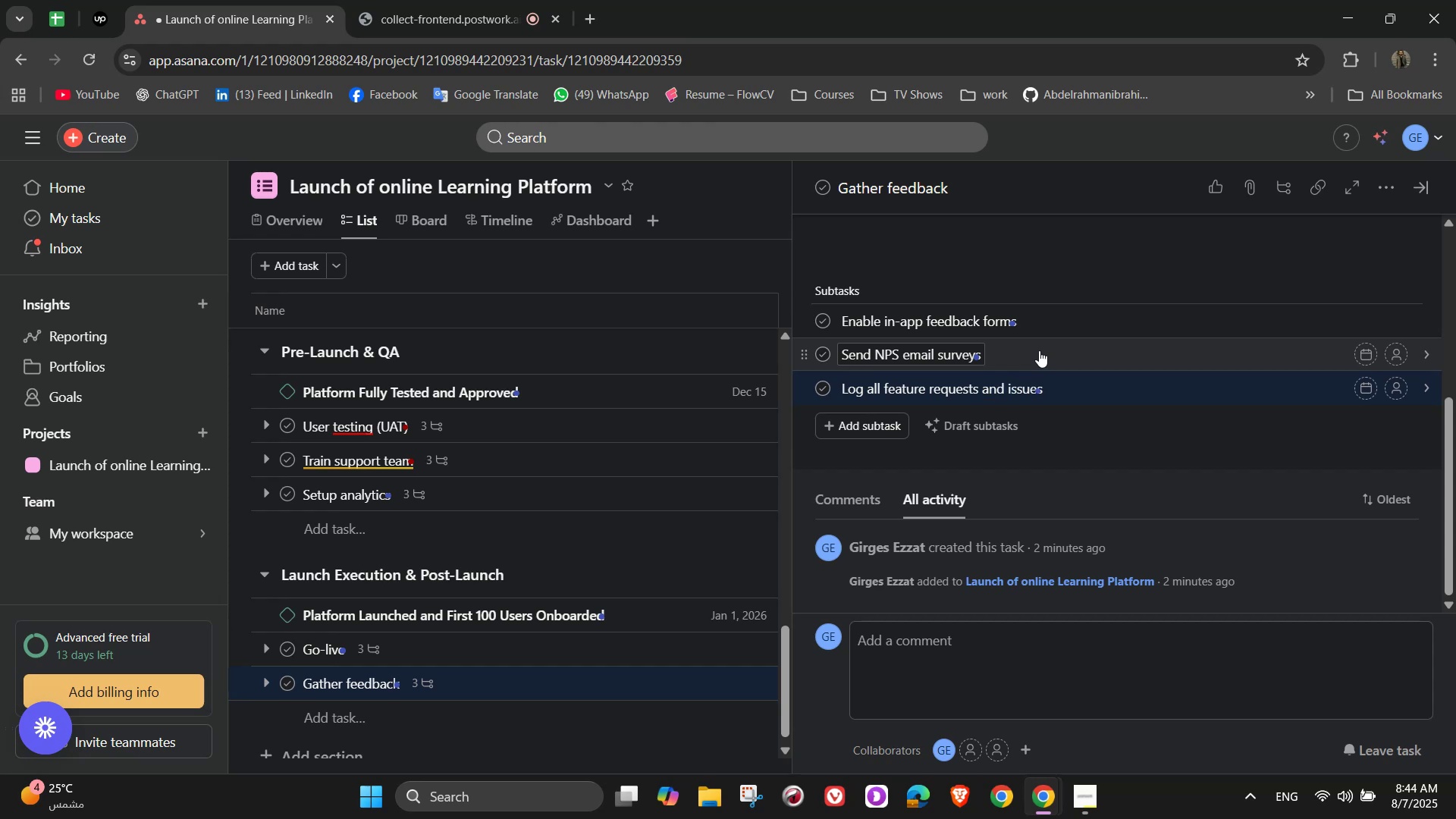 
scroll: coordinate [1318, 328], scroll_direction: up, amount: 5.0
 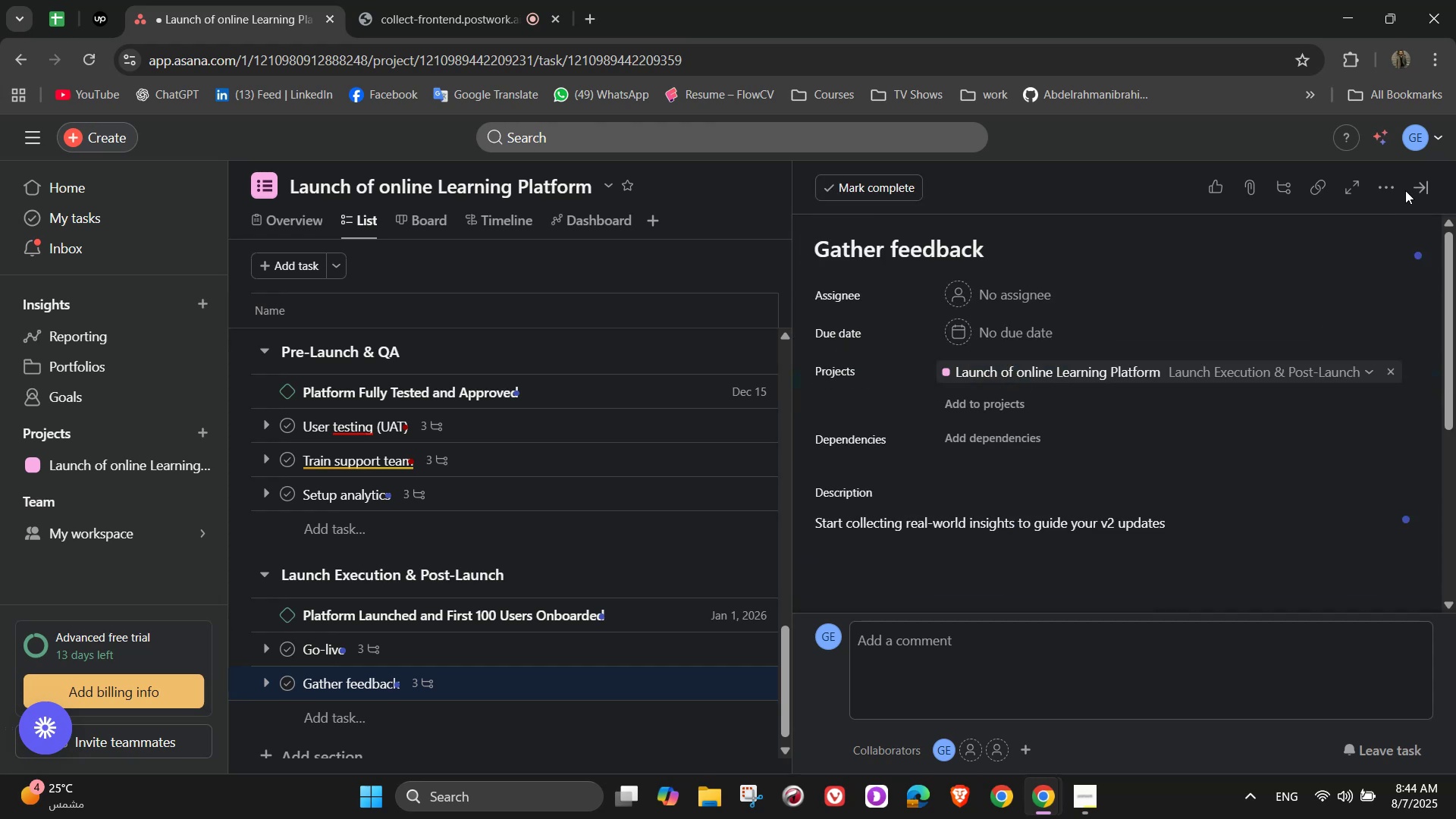 
left_click([1423, 190])
 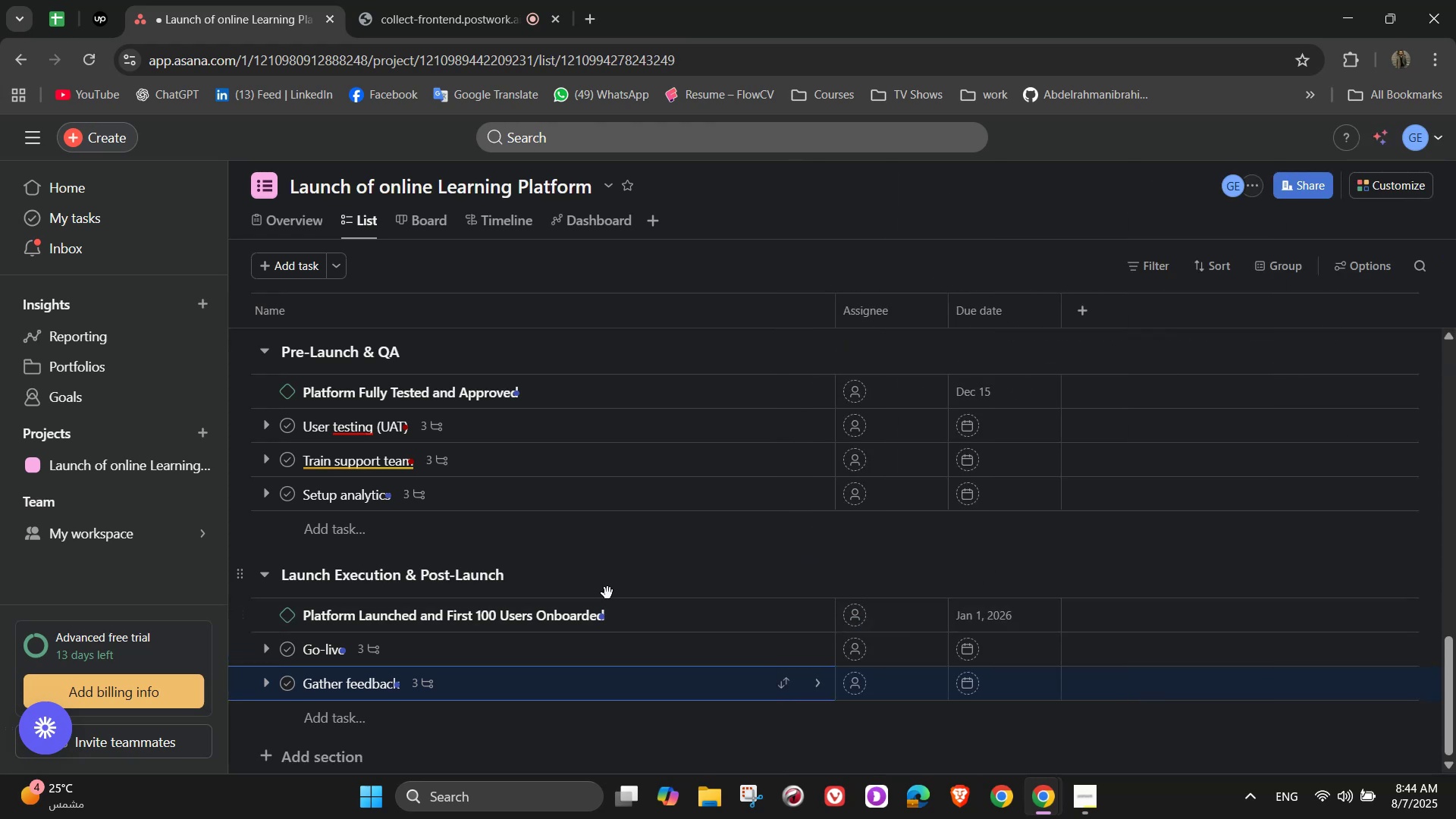 
scroll: coordinate [607, 593], scroll_direction: down, amount: 4.0
 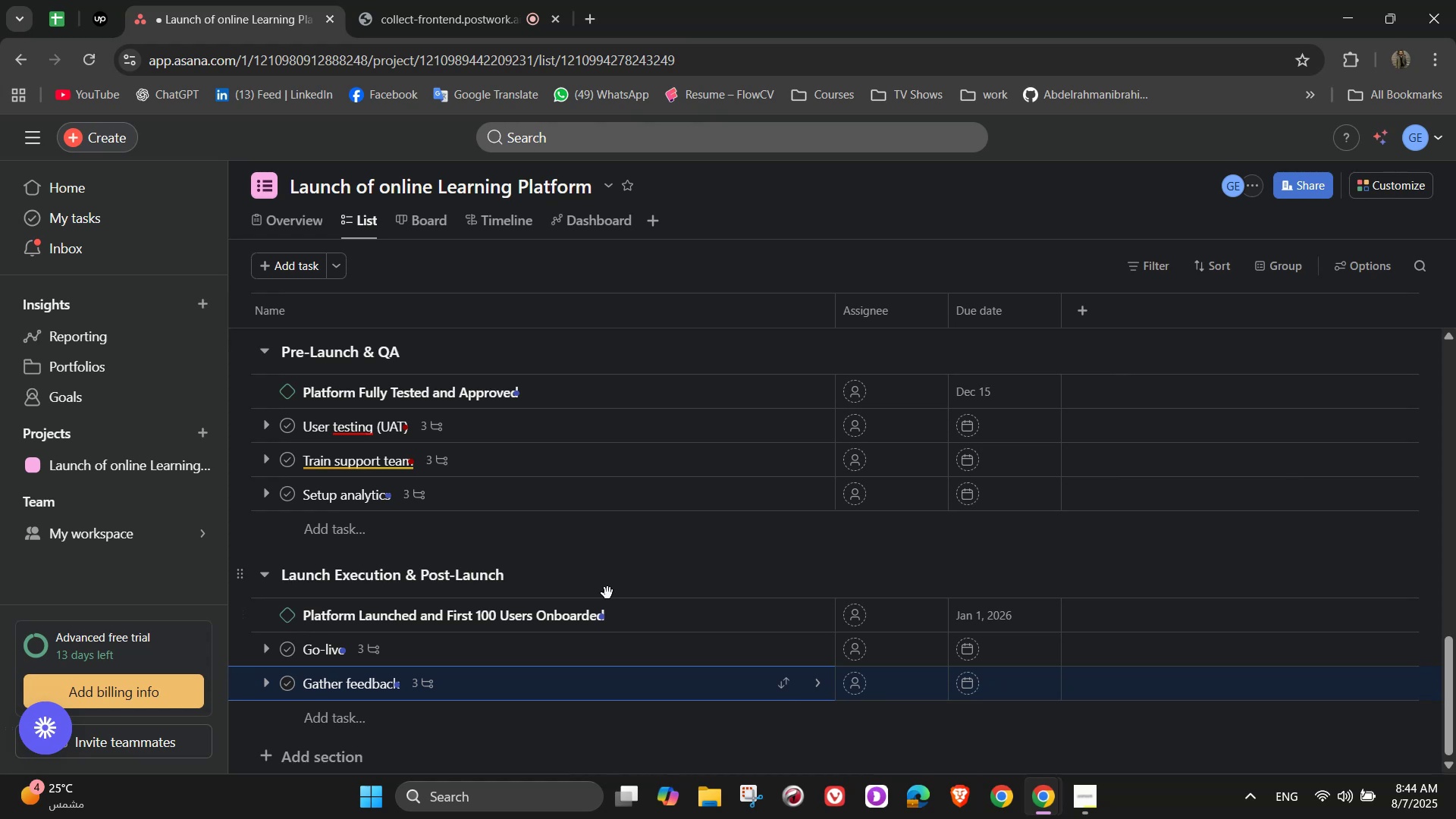 
wait(5.26)
 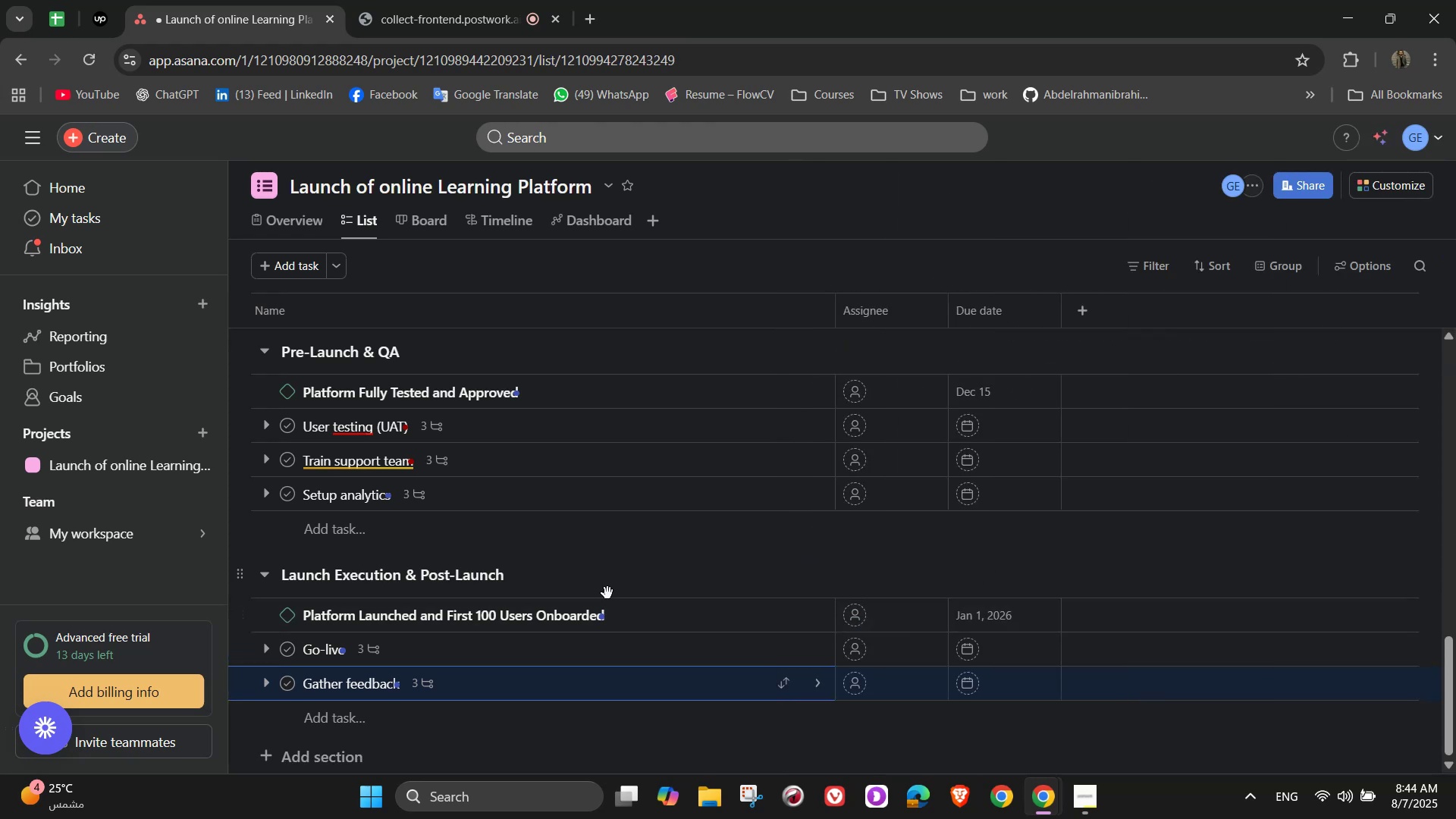 
scroll: coordinate [608, 587], scroll_direction: up, amount: 2.0
 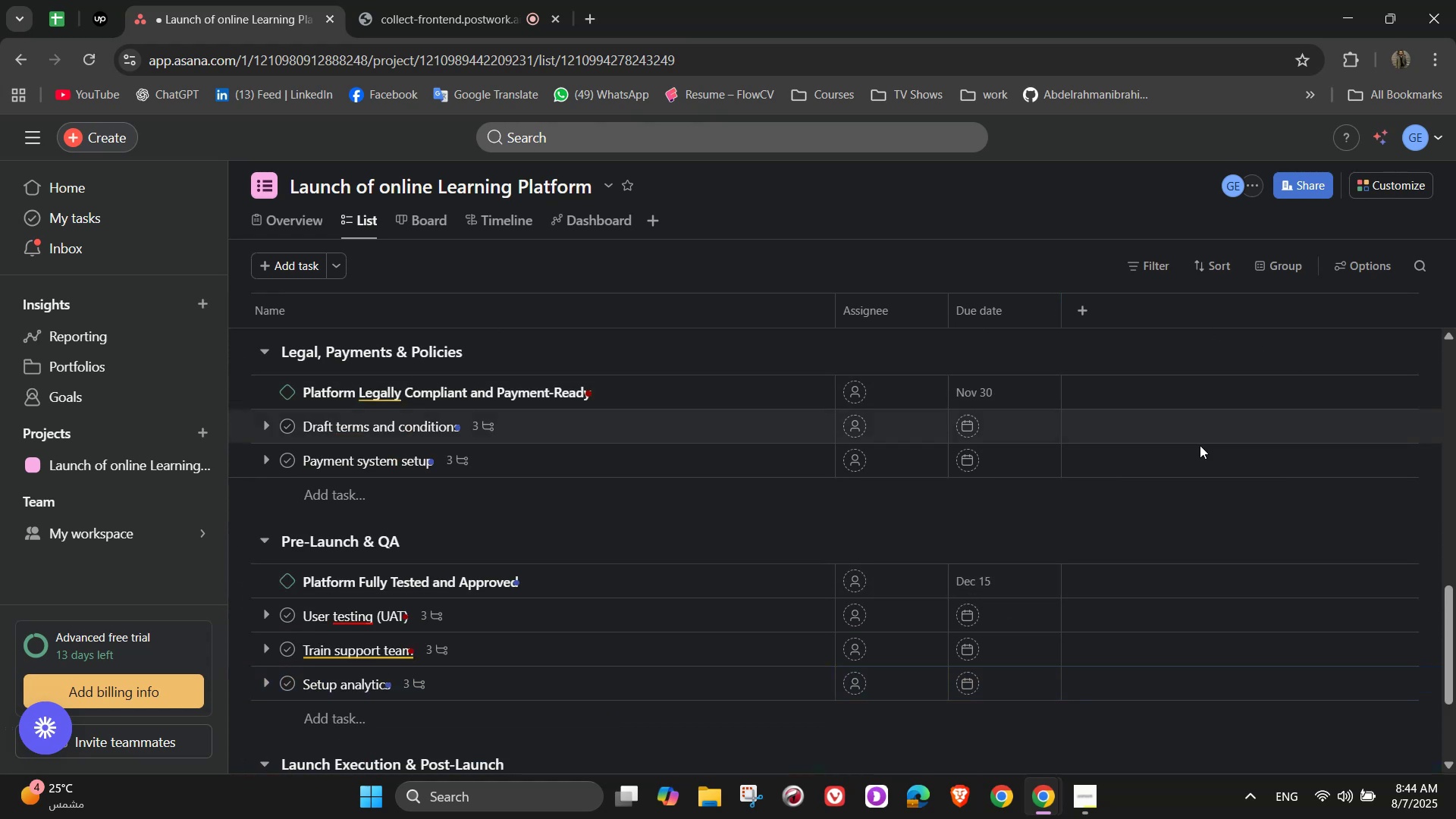 
left_click([1404, 184])
 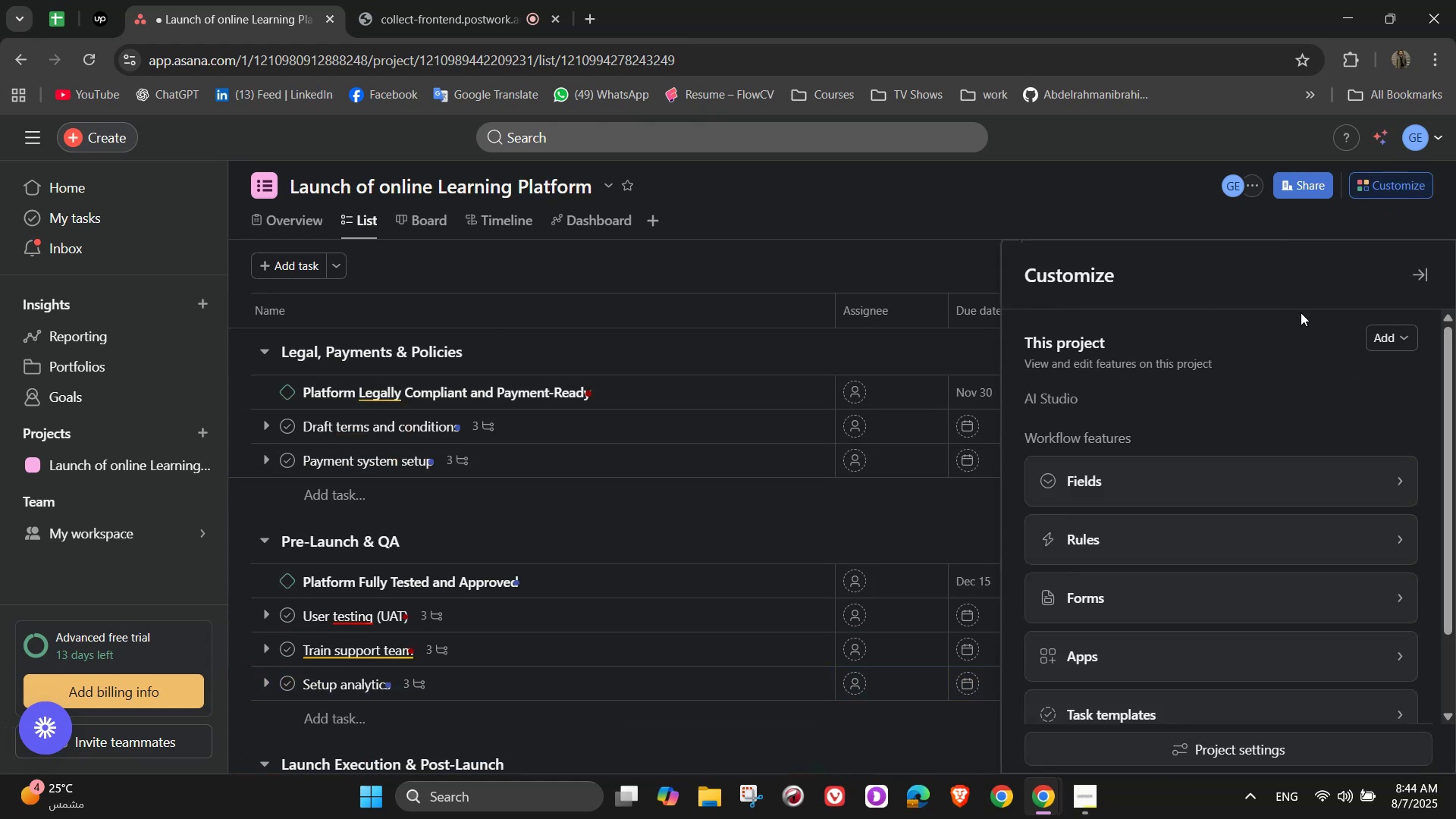 
scroll: coordinate [1231, 405], scroll_direction: down, amount: 1.0
 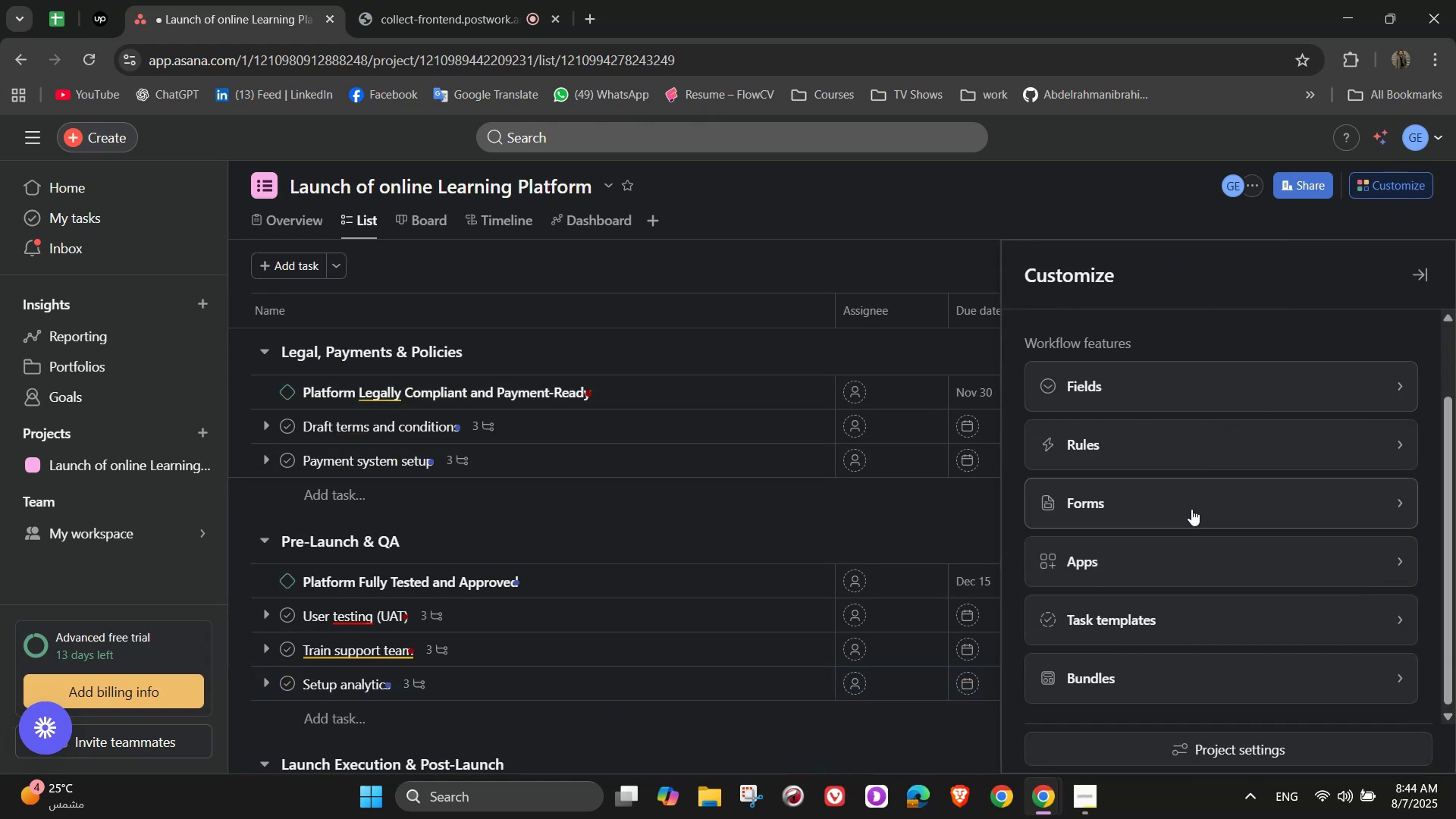 
left_click([1191, 509])
 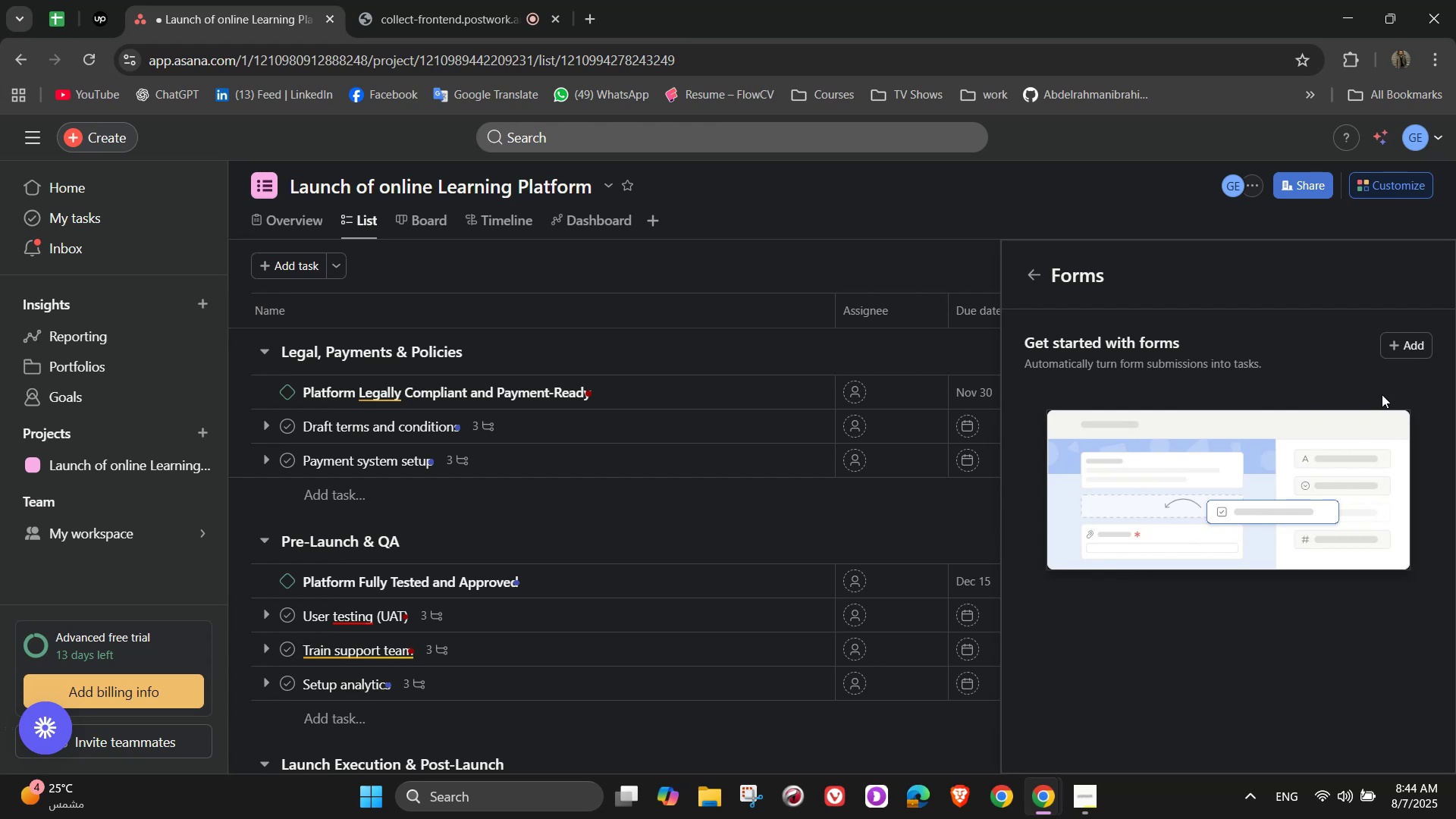 
left_click([1404, 348])
 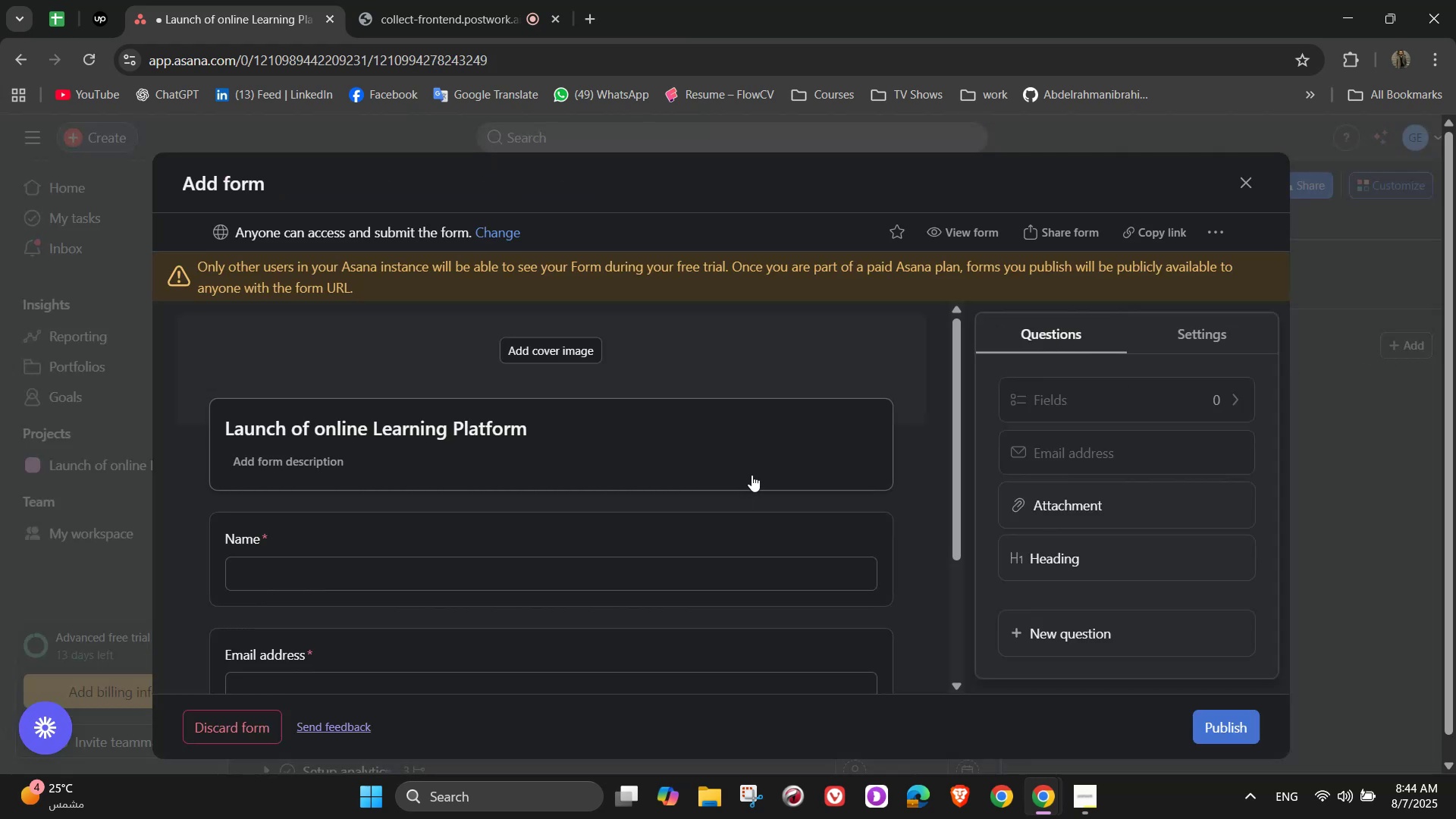 
left_click([451, 460])
 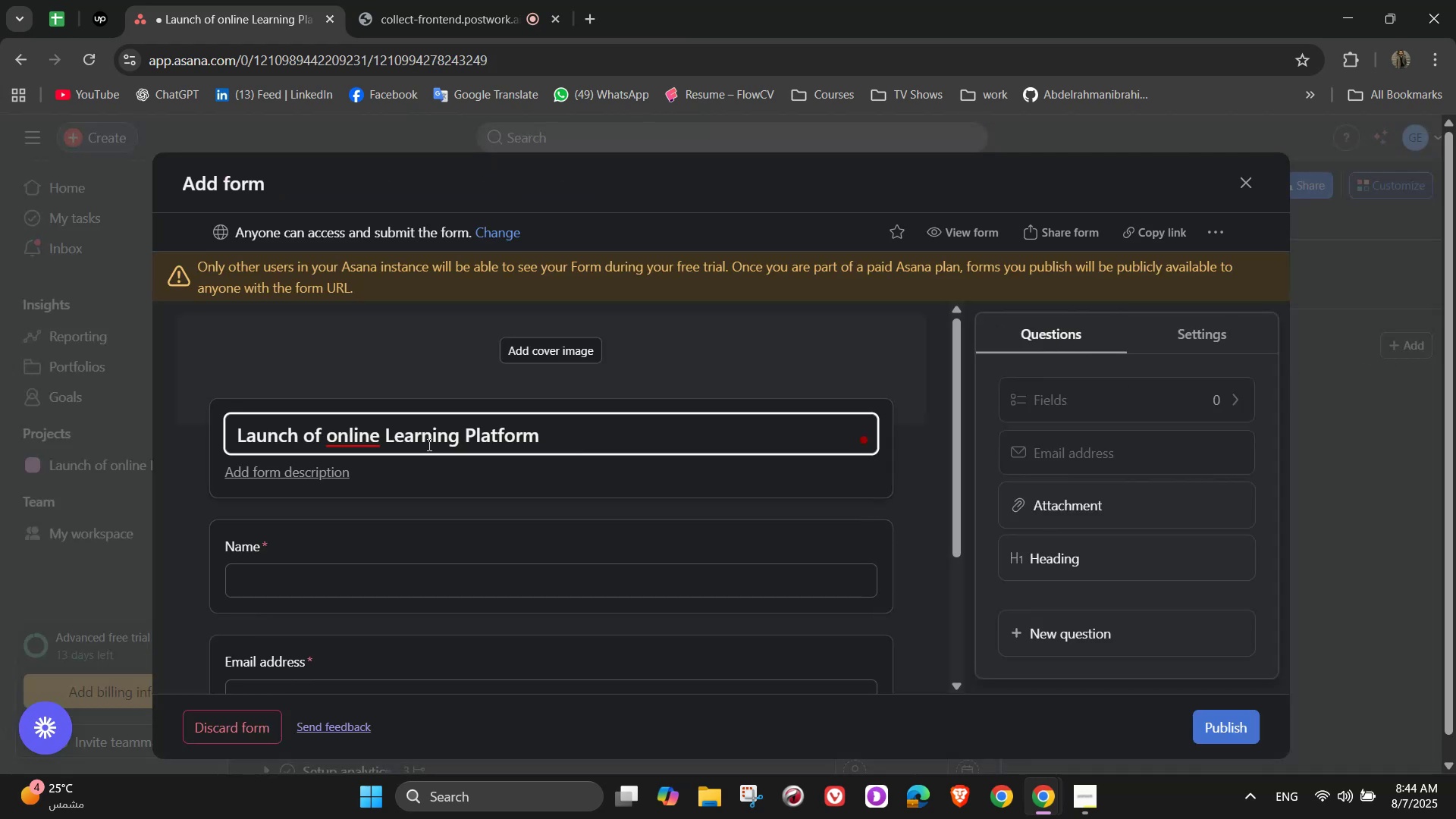 
double_click([428, 440])
 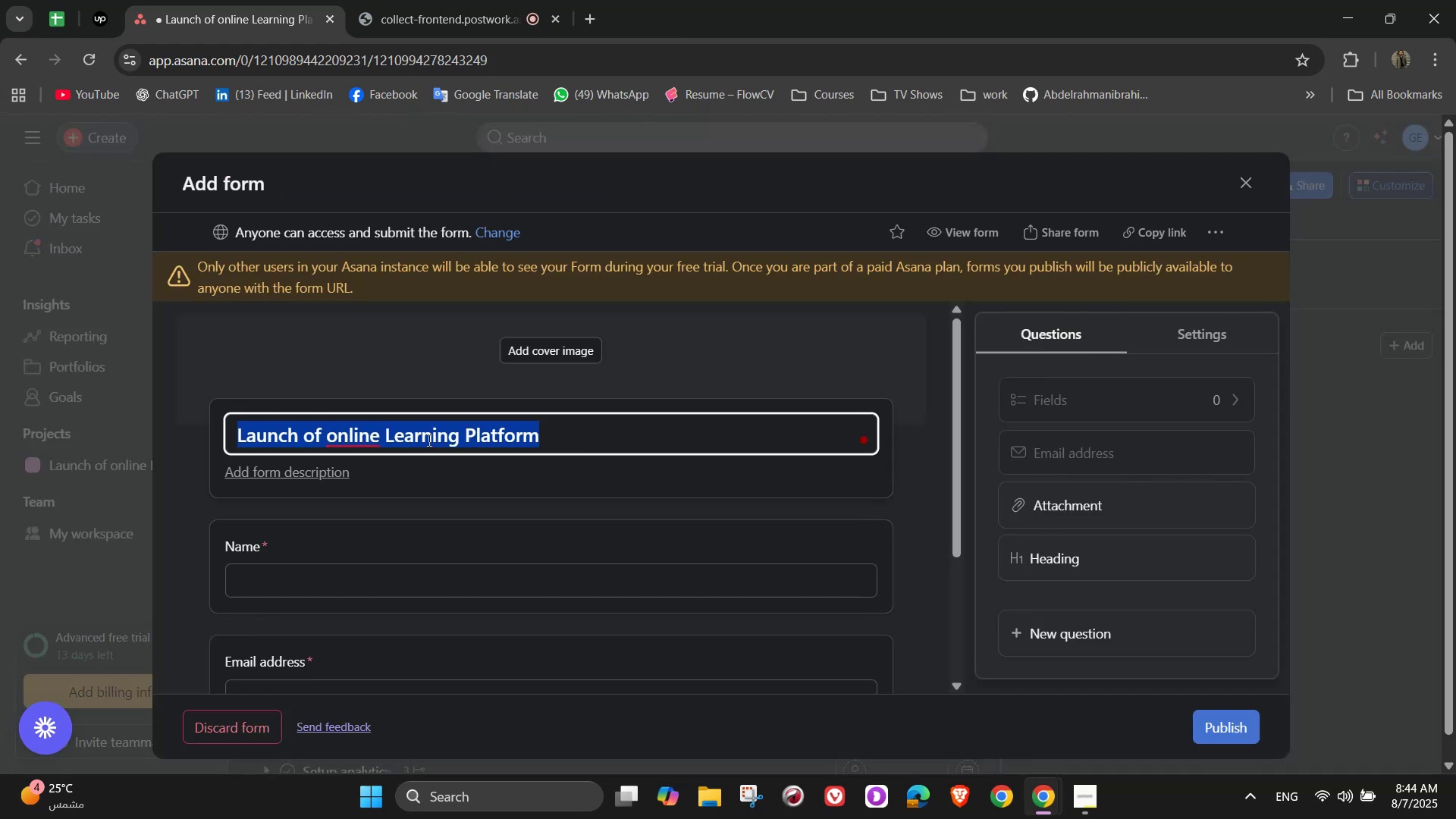 
triple_click([428, 440])
 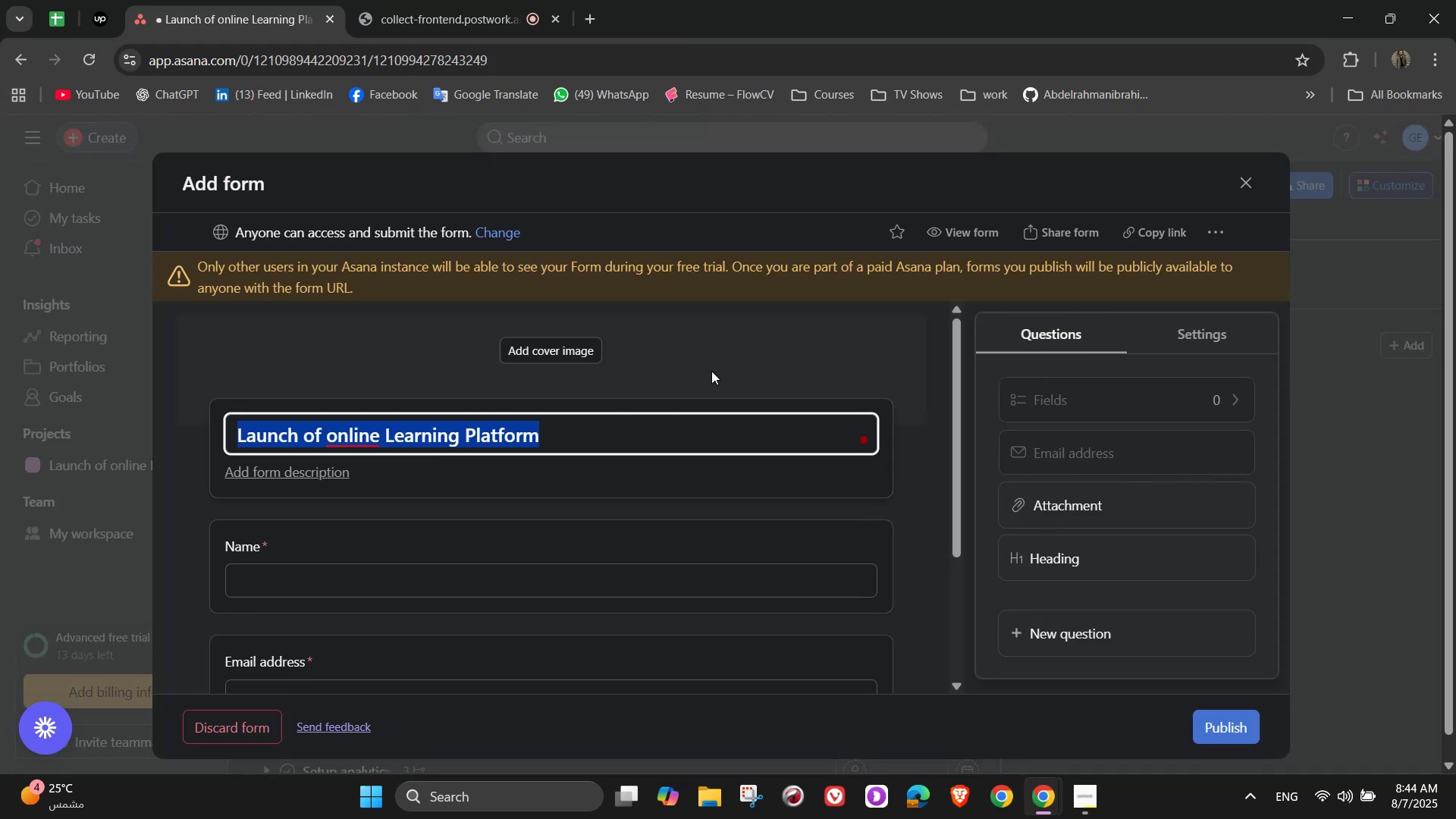 
hold_key(key=ShiftLeft, duration=1.52)
 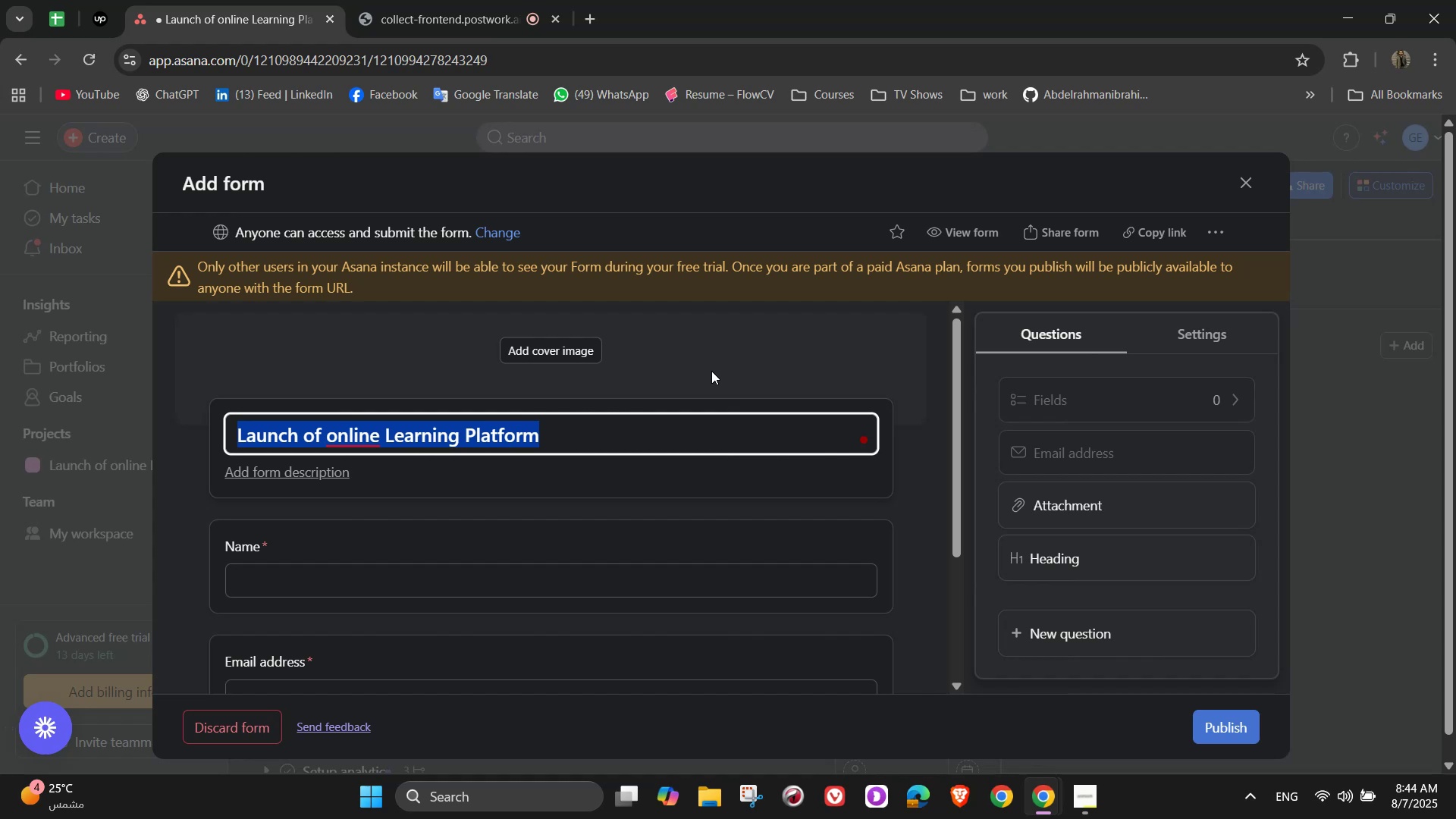 
hold_key(key=ShiftLeft, duration=1.5)
 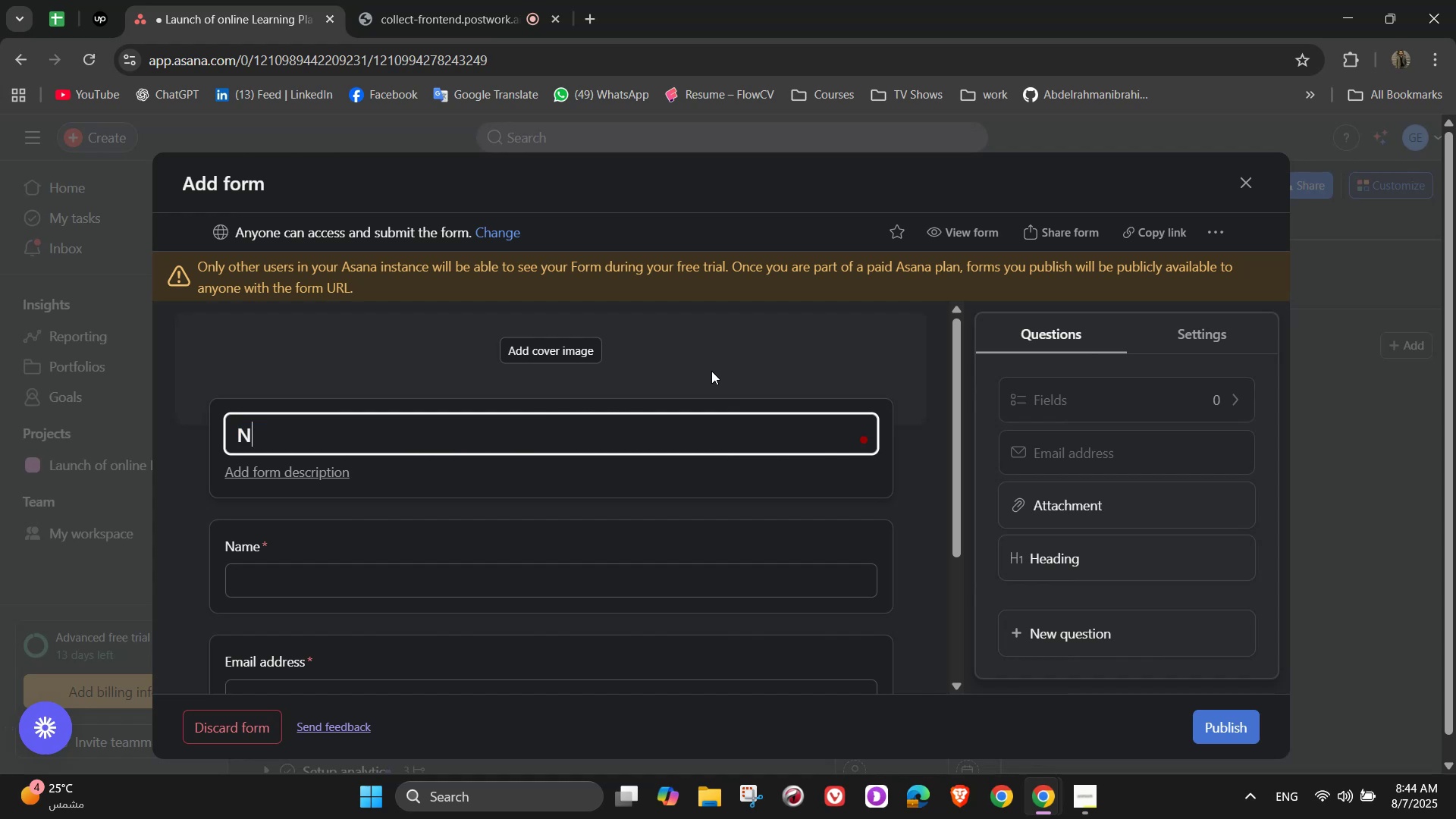 
type(New Course Submission - on)
key(Backspace)
key(Backspace)
type(Online Learning Platforn)
key(Backspace)
type(,)
key(Backspace)
type(m)
 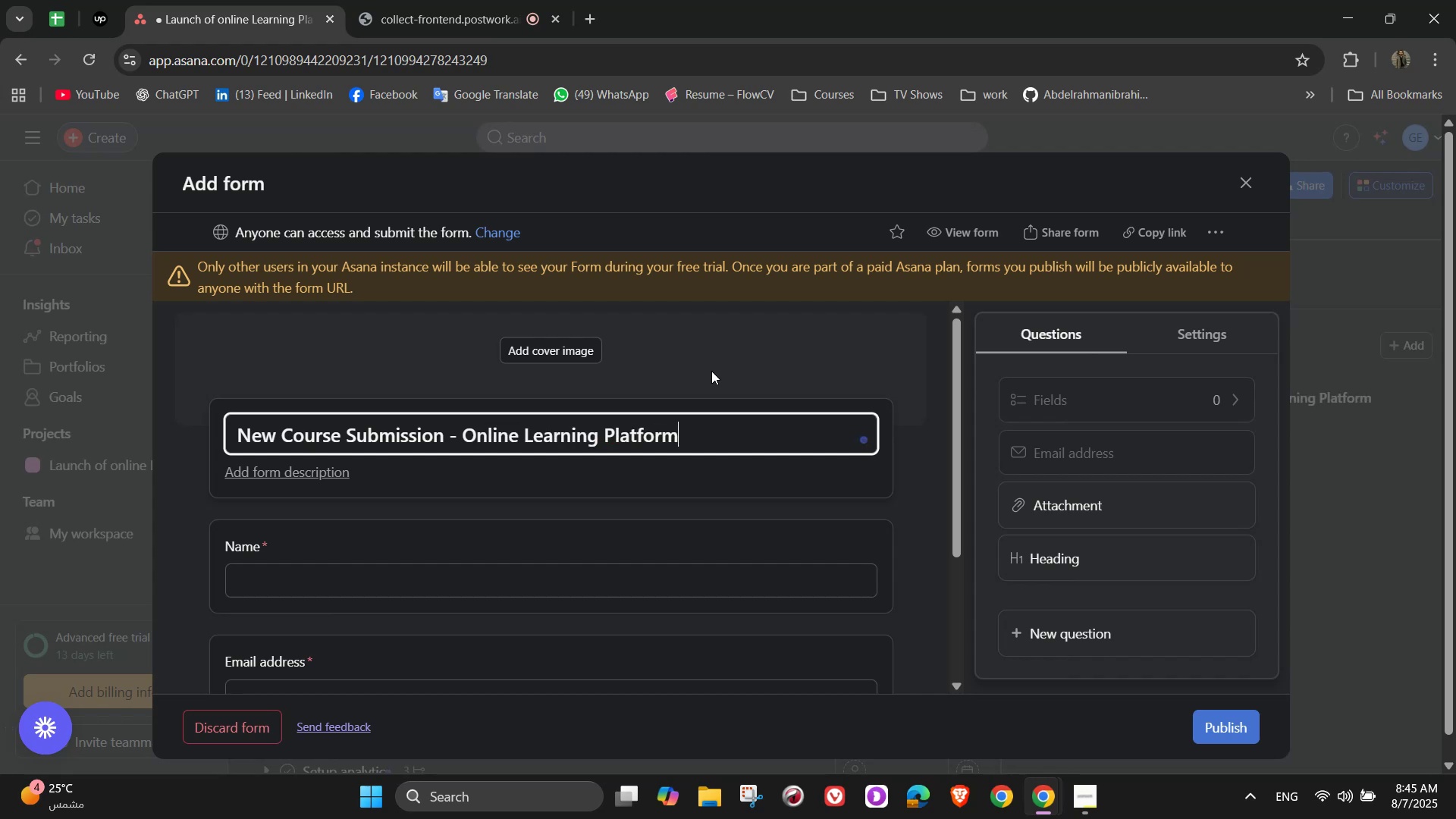 
wait(8.82)
 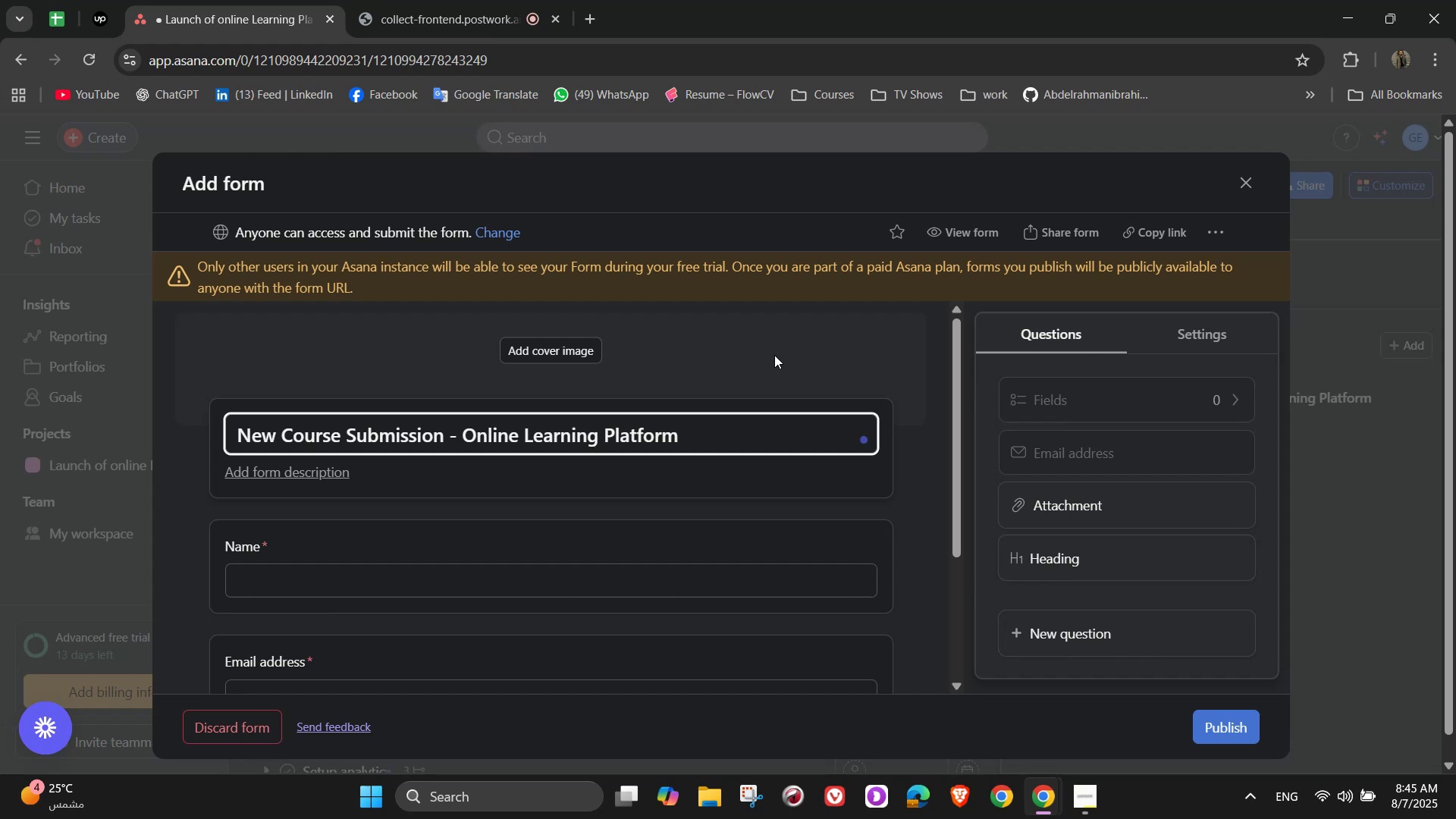 
scroll: coordinate [491, 486], scroll_direction: down, amount: 2.0
 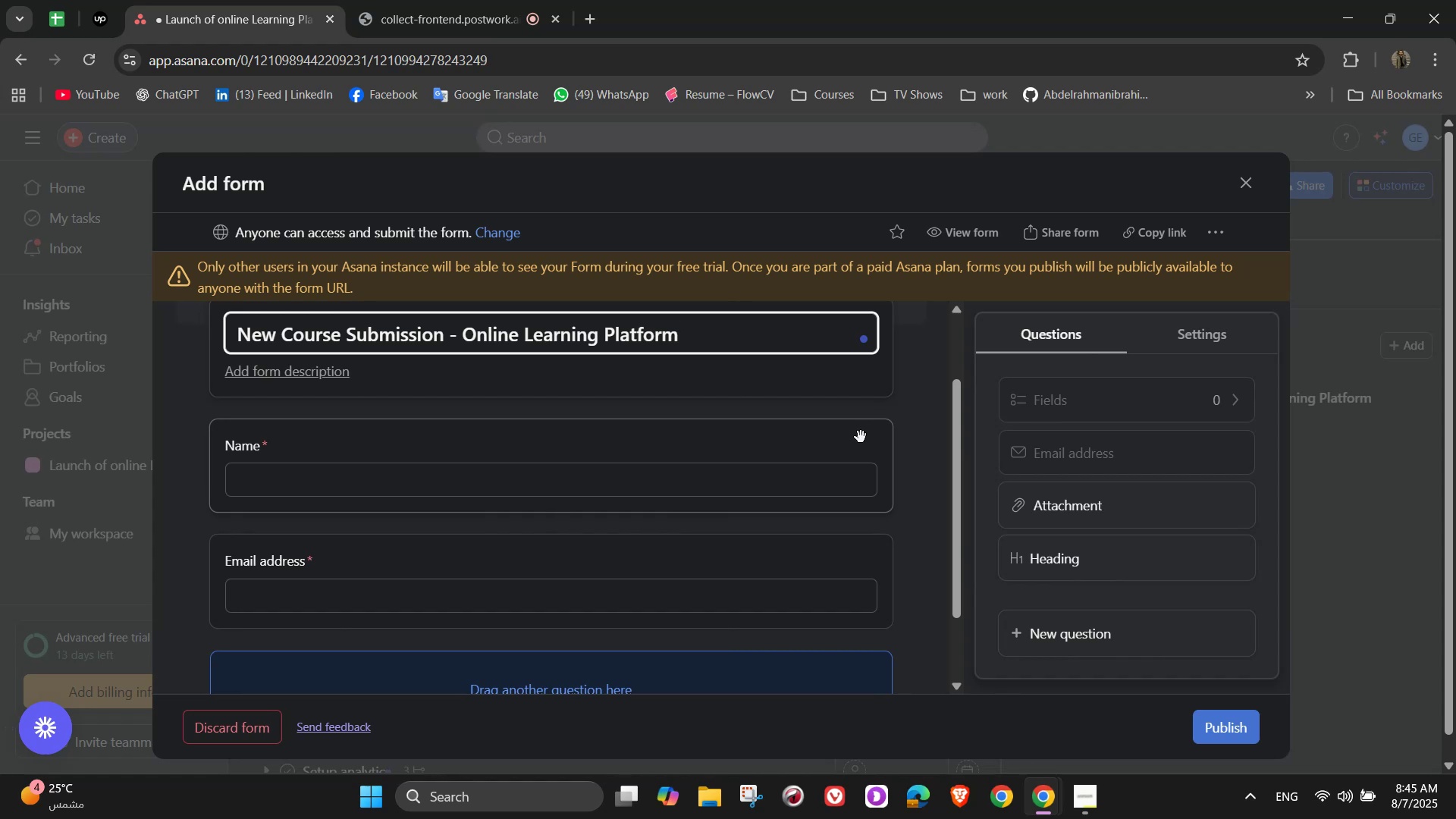 
wait(6.88)
 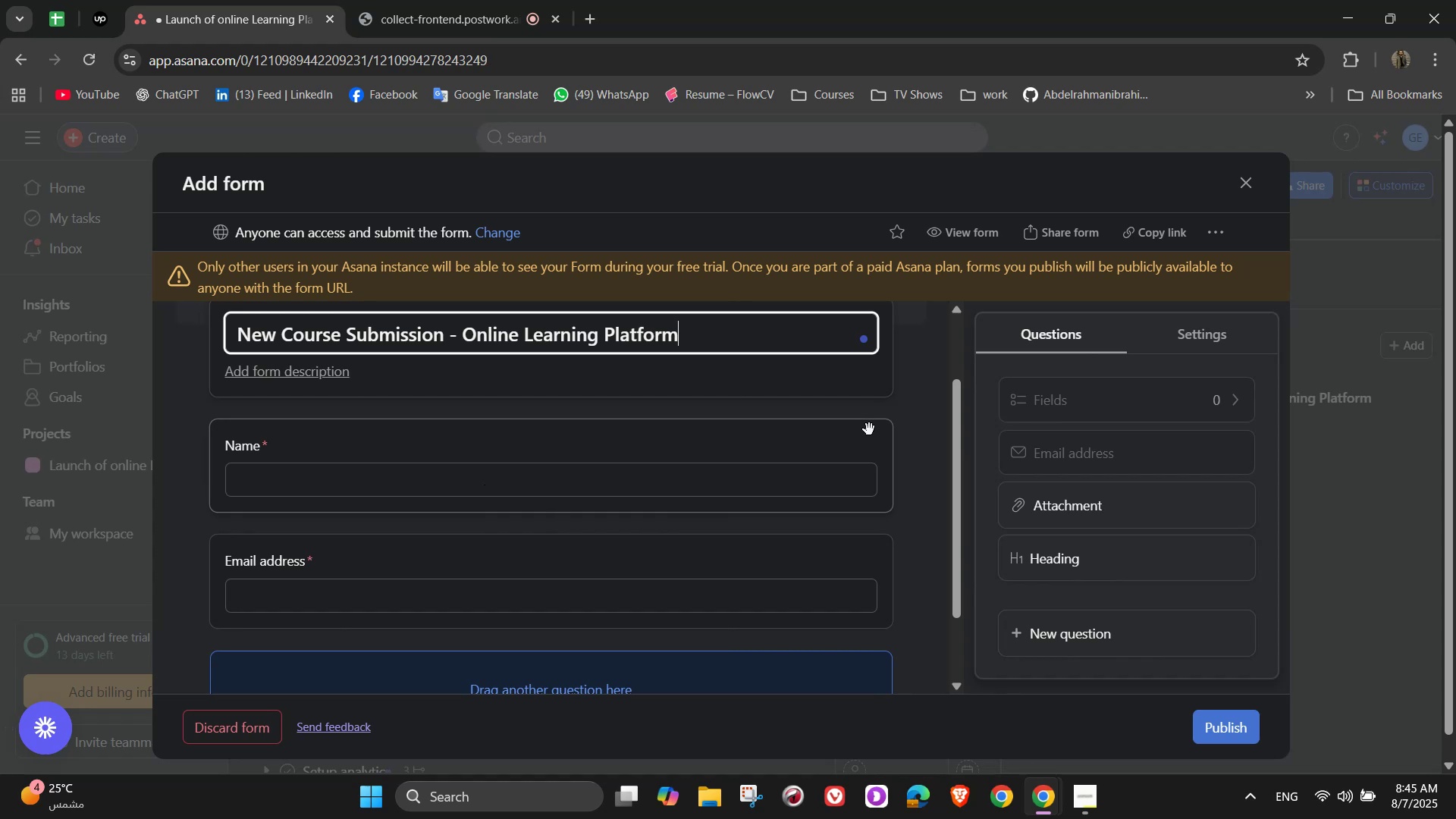 
scroll: coordinate [901, 513], scroll_direction: down, amount: 2.0
 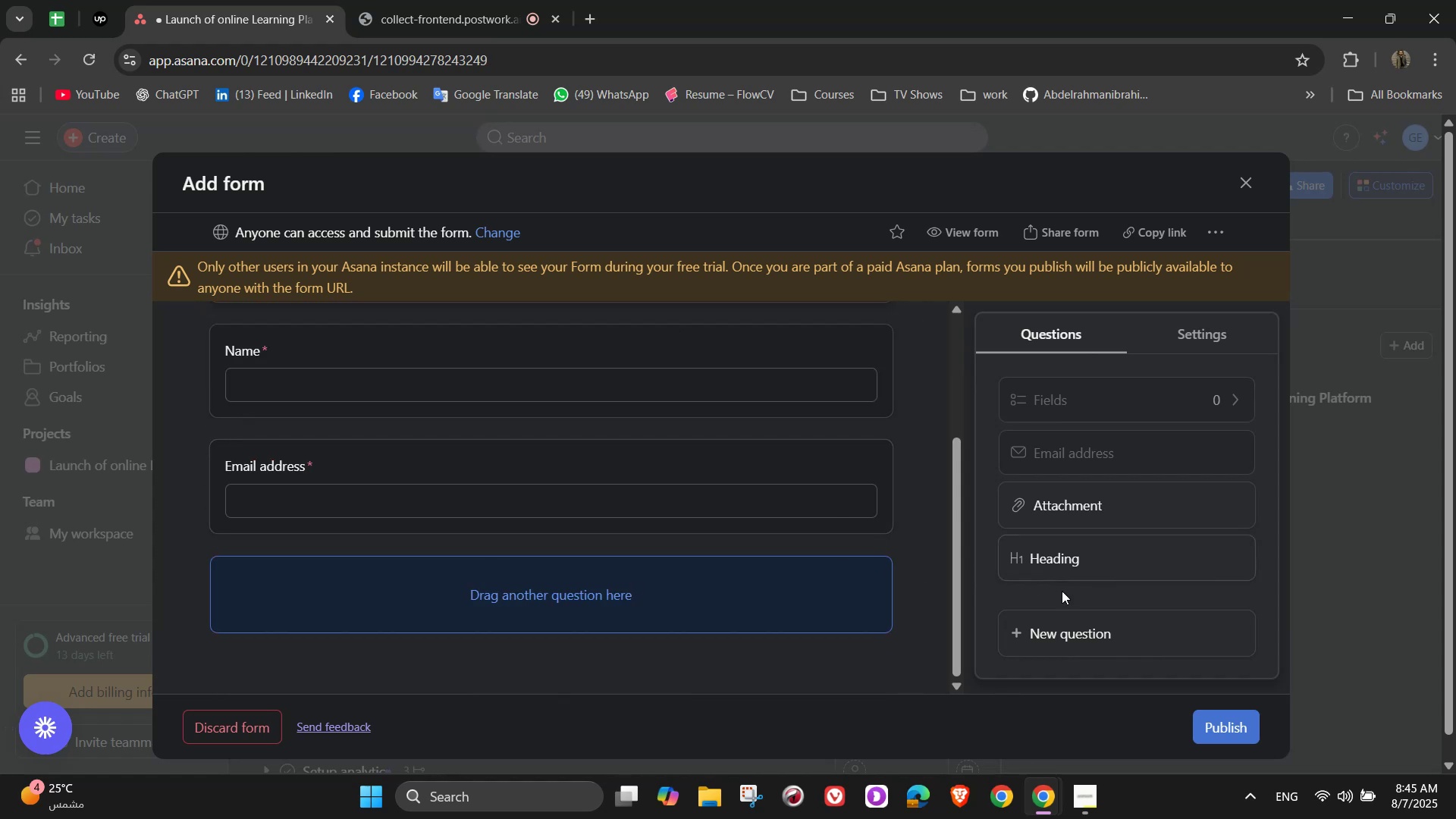 
scroll: coordinate [792, 557], scroll_direction: up, amount: 1.0
 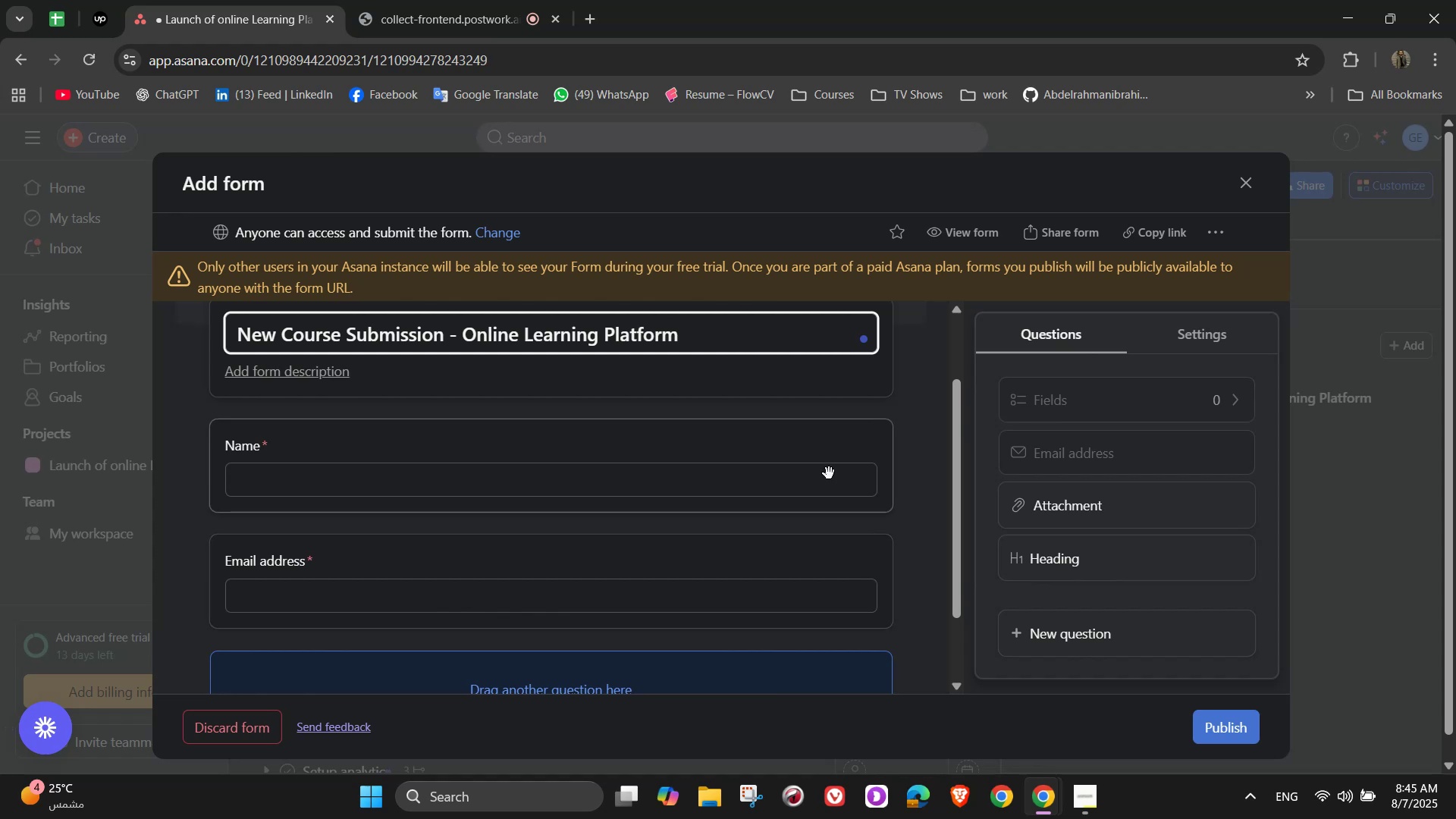 
scroll: coordinate [644, 472], scroll_direction: down, amount: 1.0
 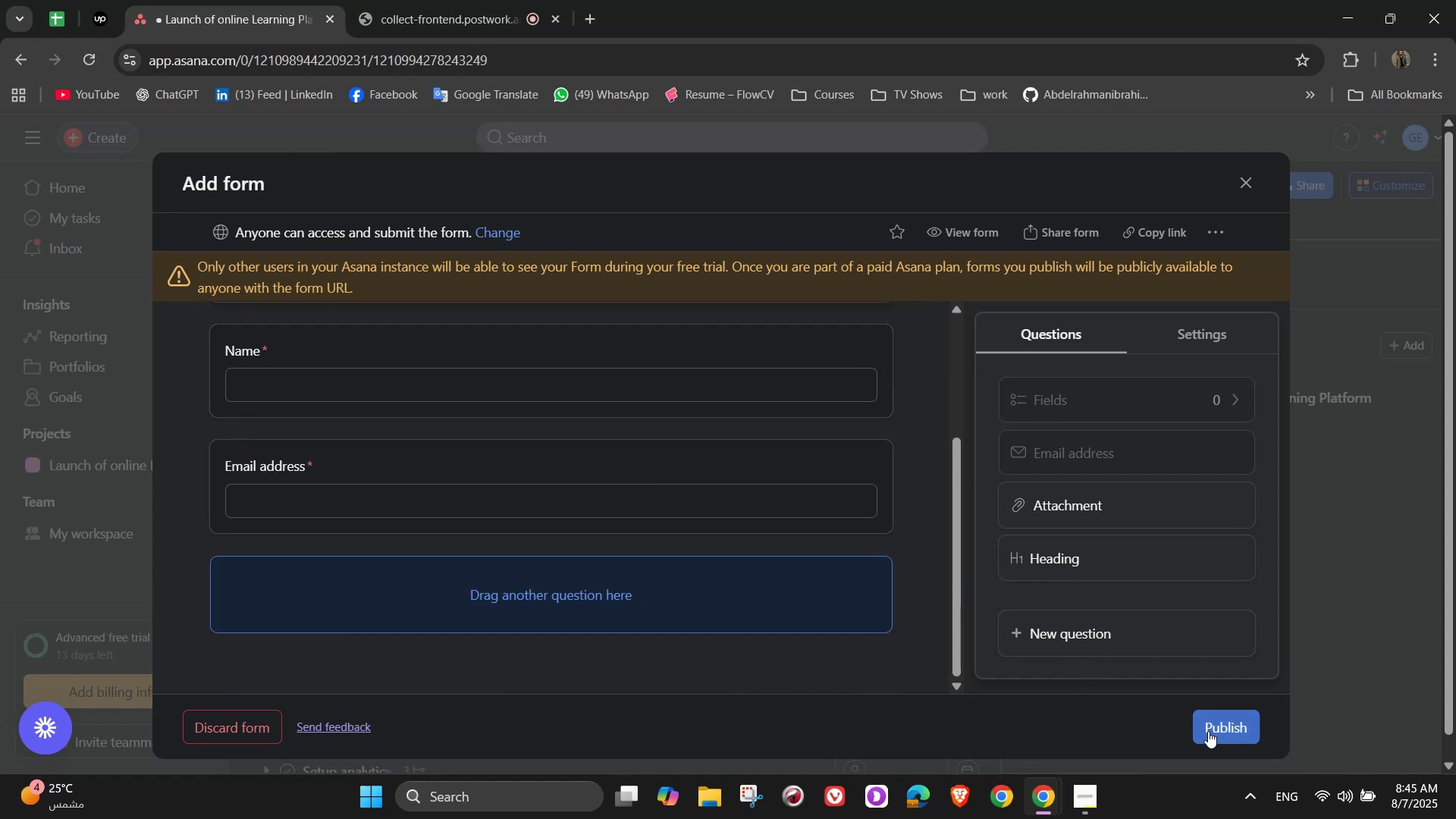 
wait(5.81)
 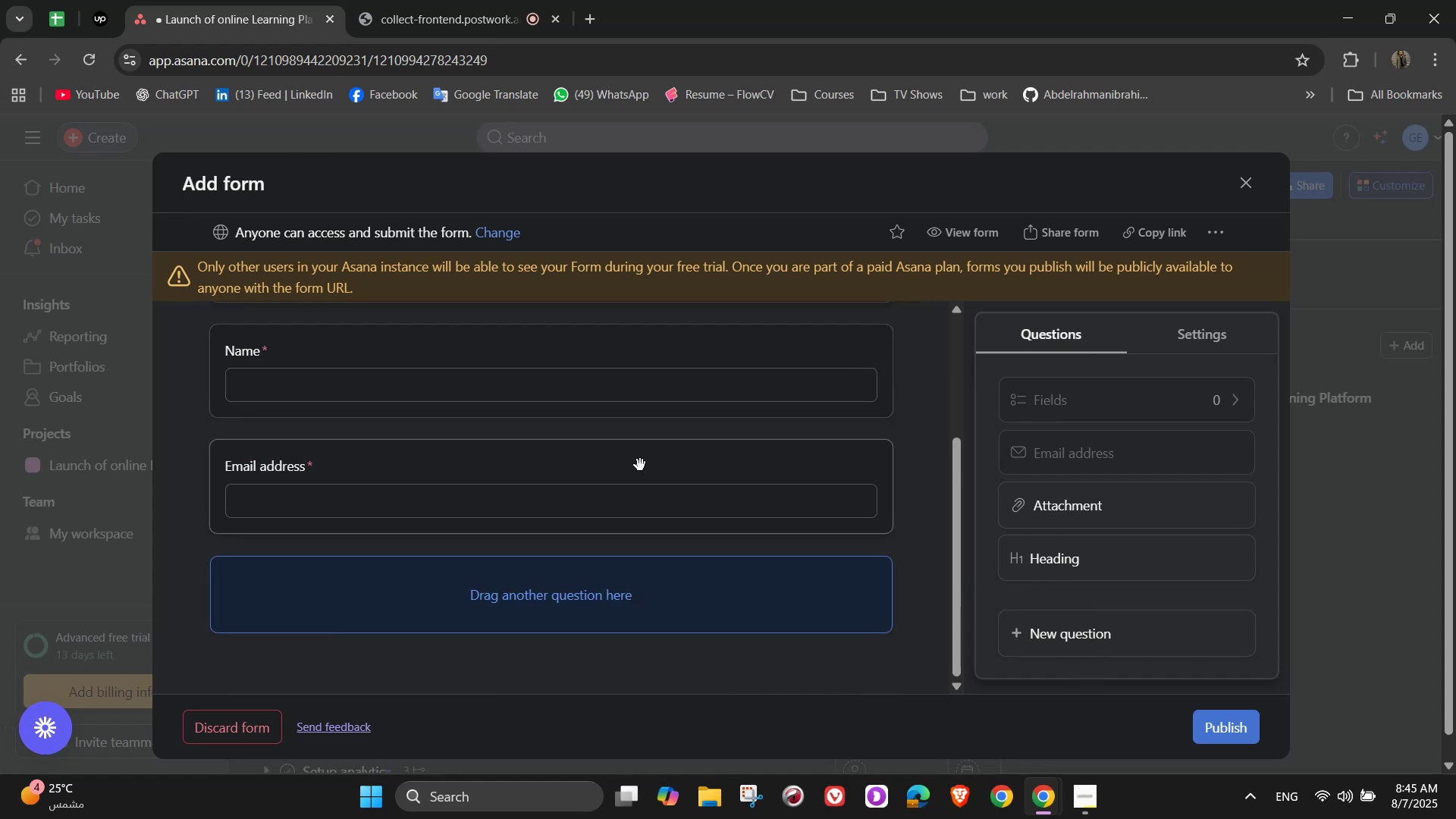 
left_click([1145, 617])
 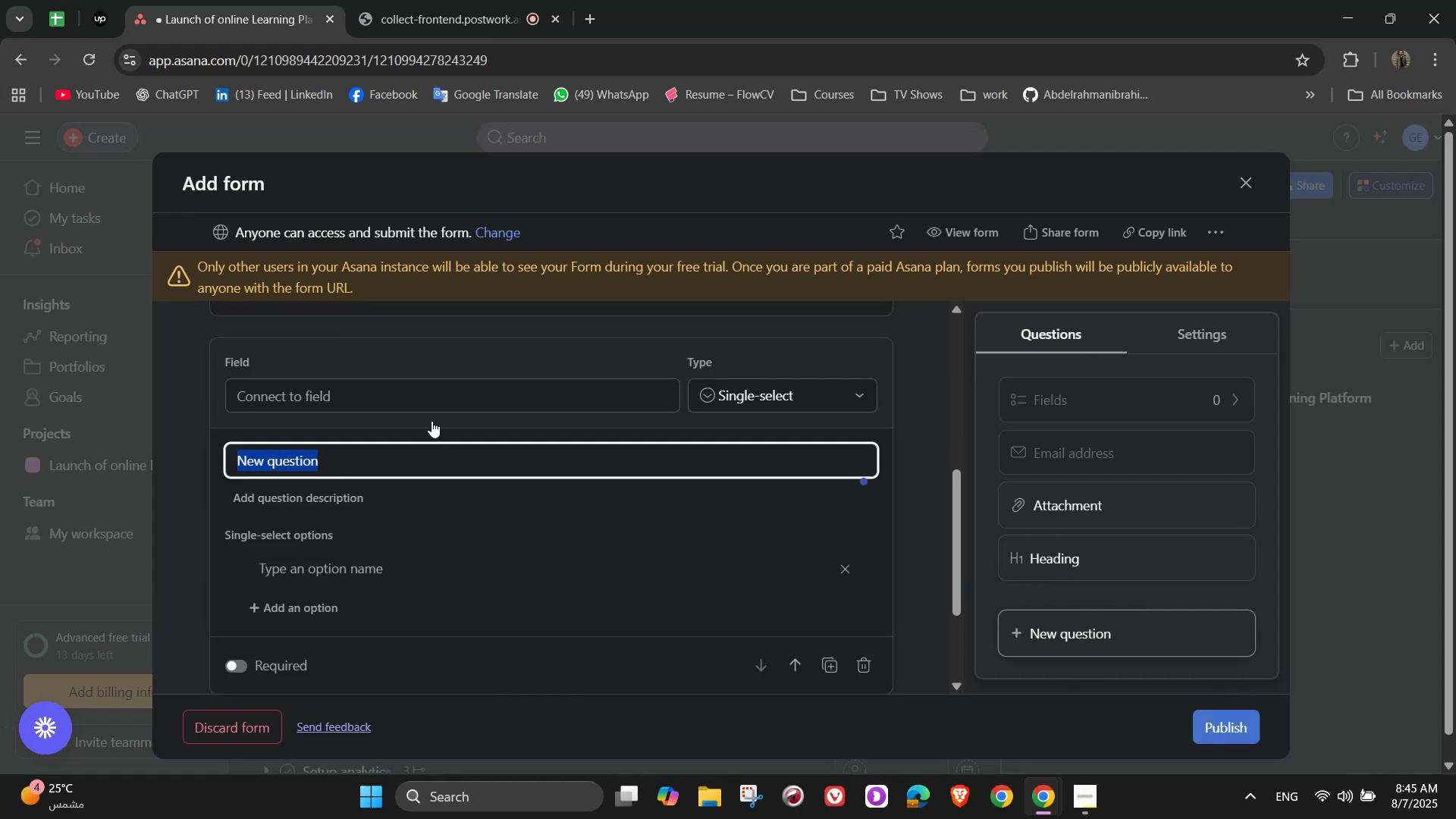 
scroll: coordinate [457, 417], scroll_direction: up, amount: 2.0
 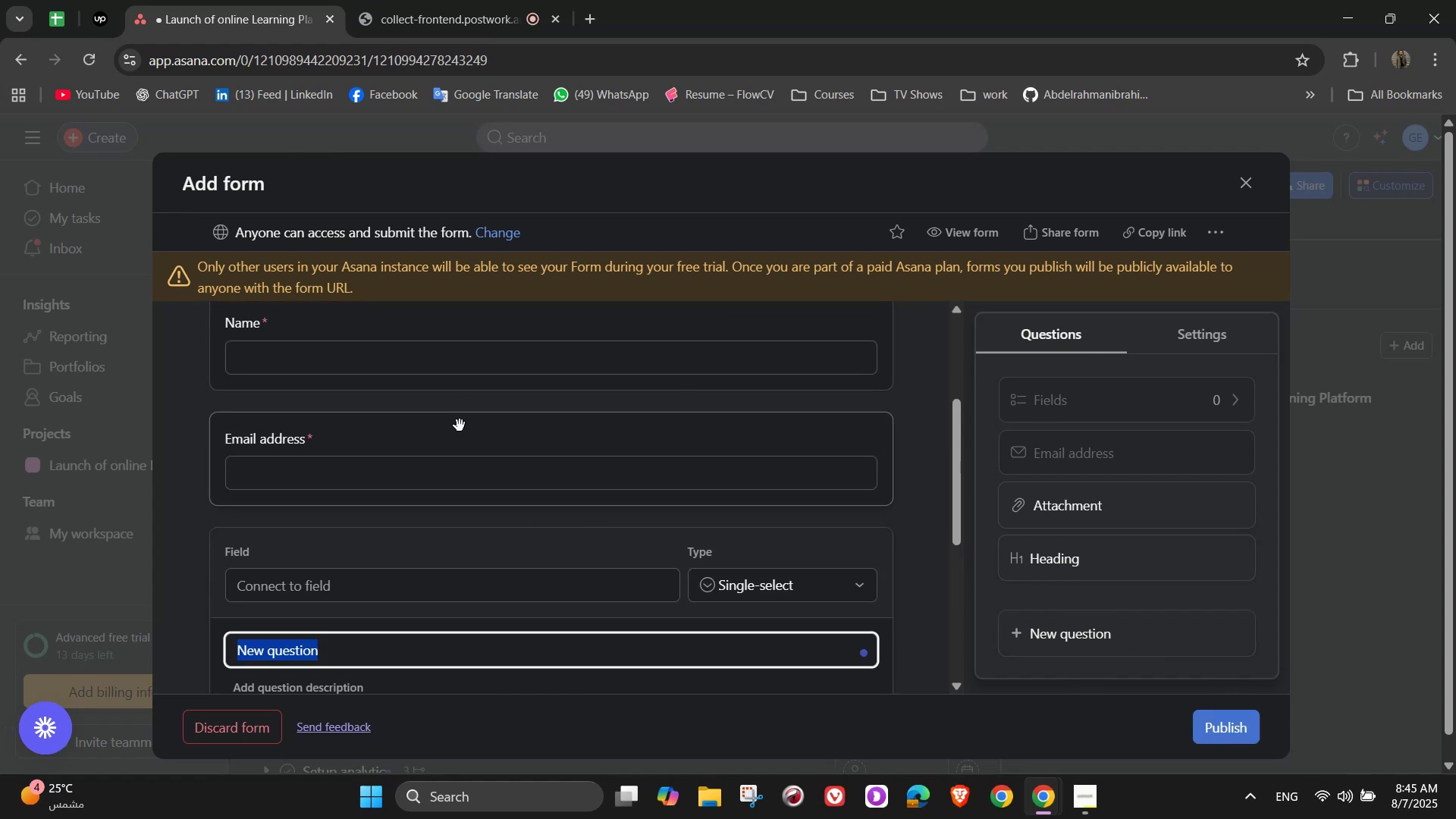 
scroll: coordinate [485, 445], scroll_direction: down, amount: 2.0
 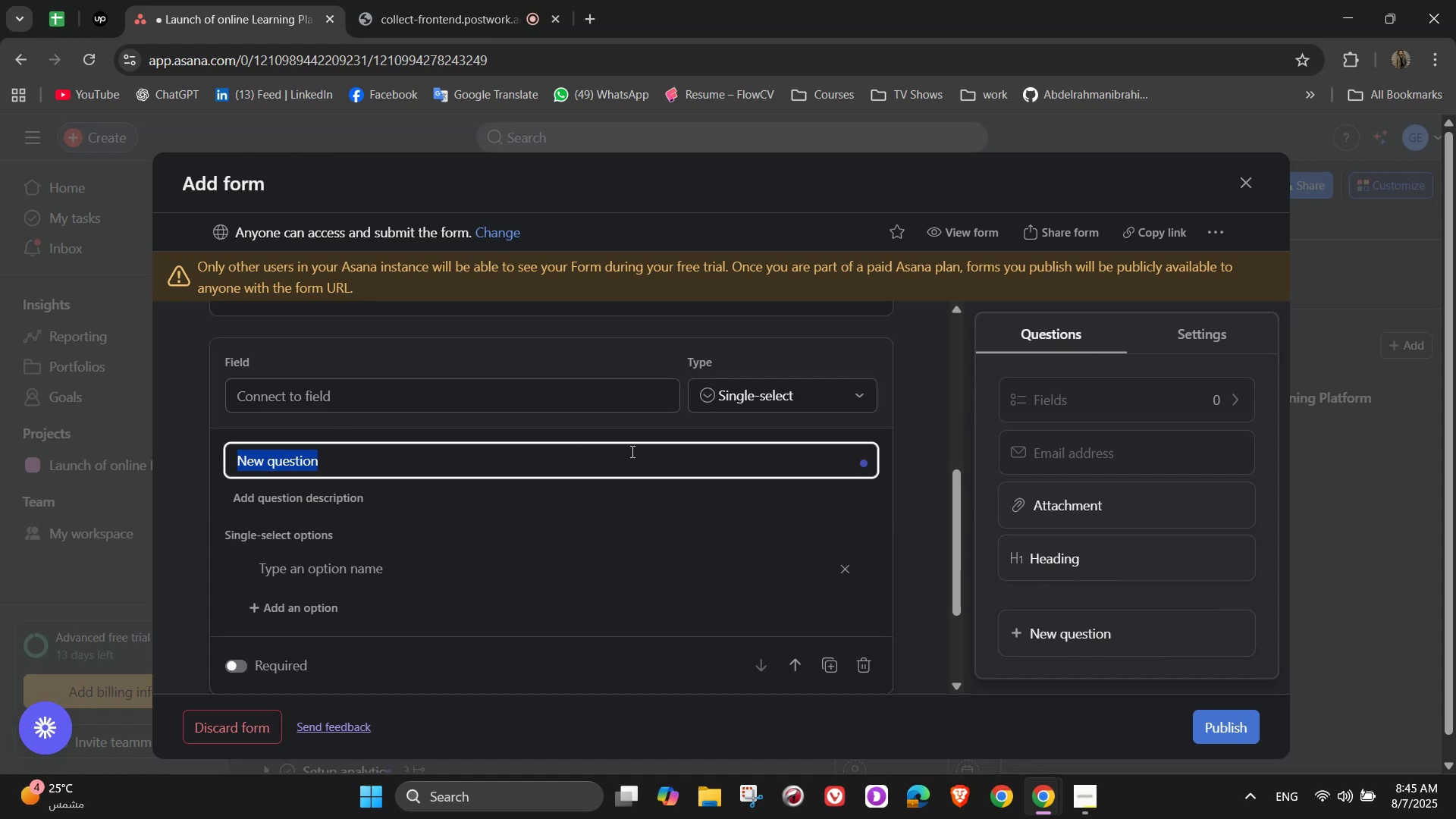 
type(Course Title)
 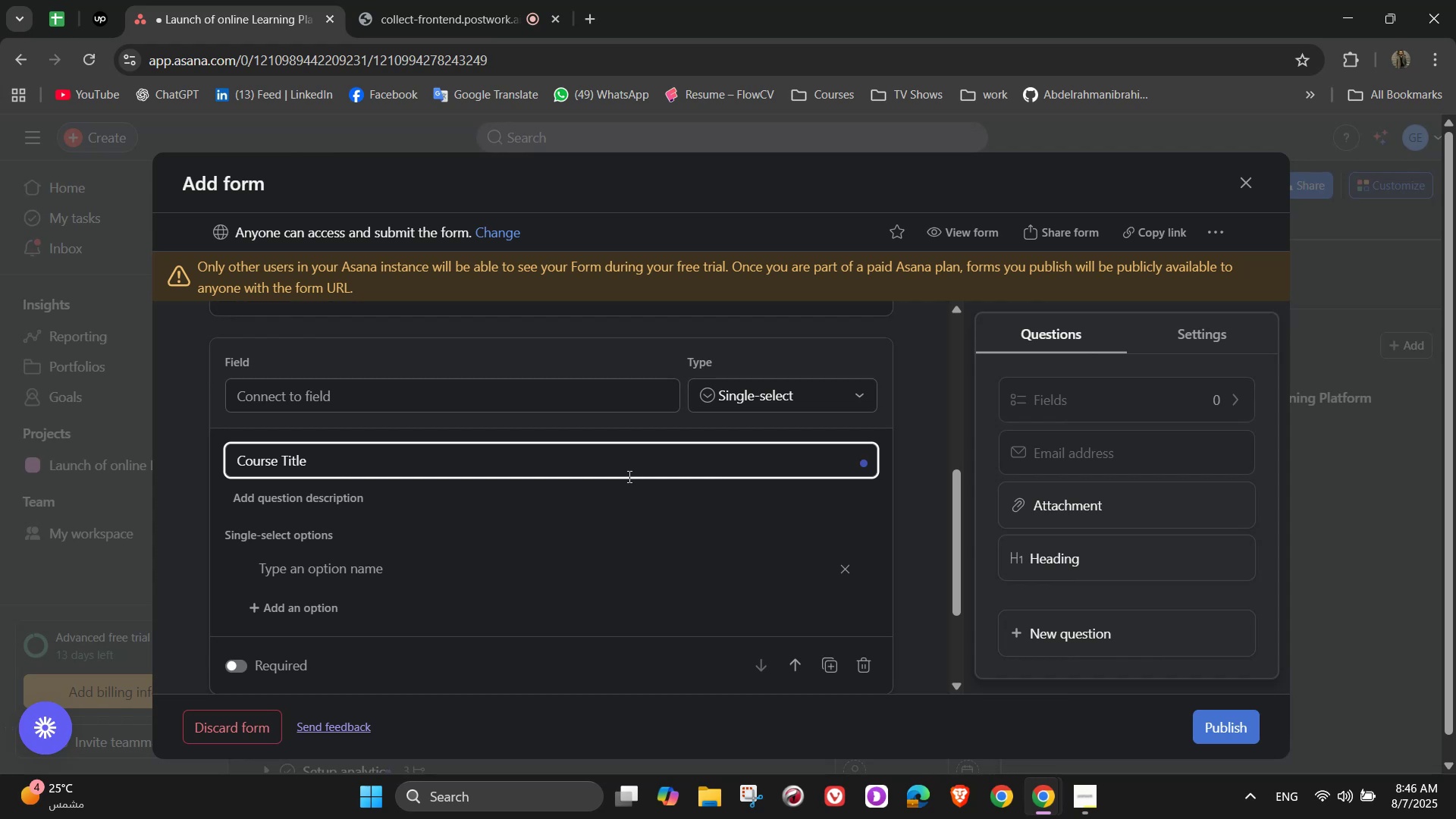 
wait(8.21)
 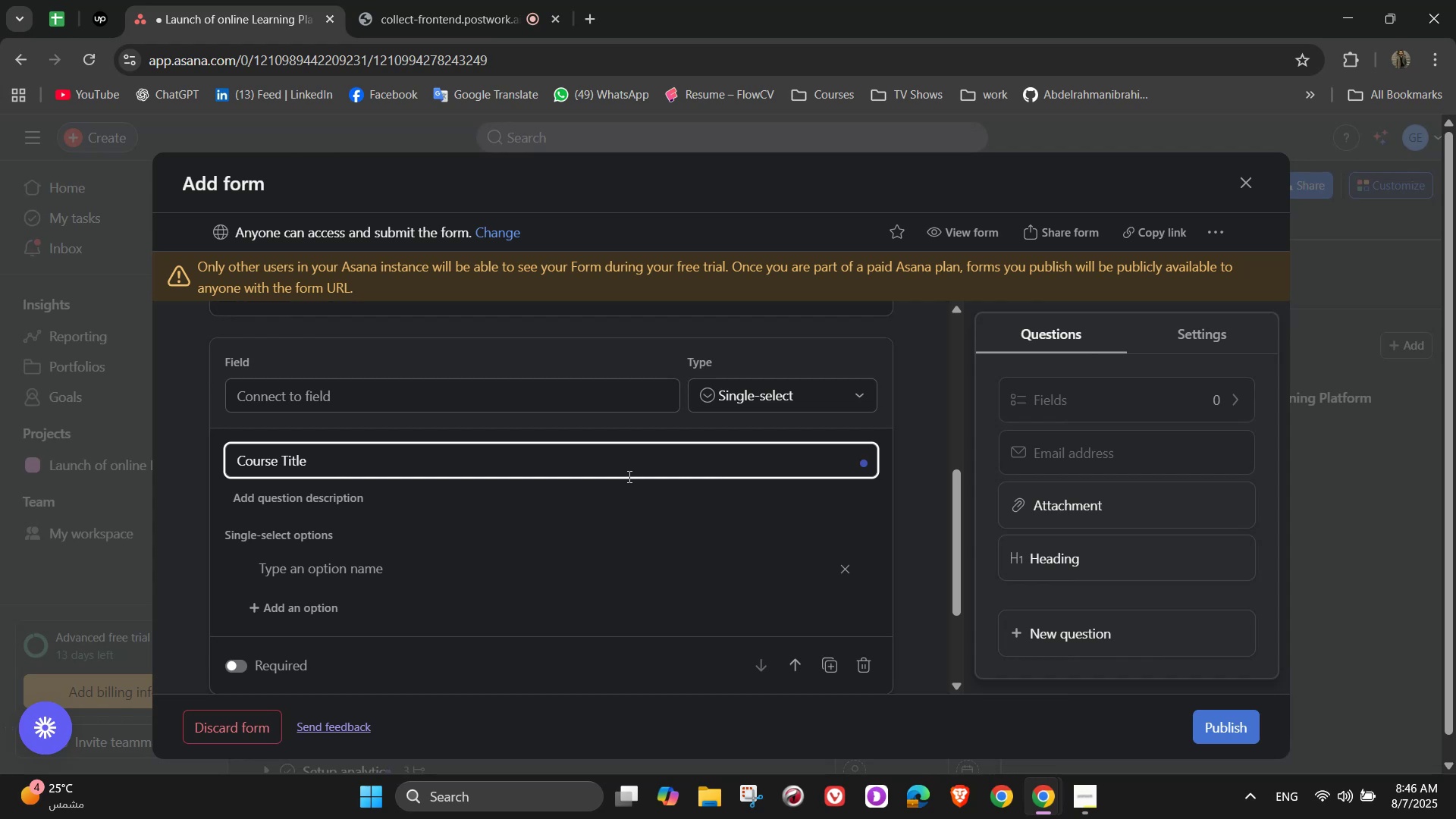 
scroll: coordinate [439, 495], scroll_direction: down, amount: 1.0
 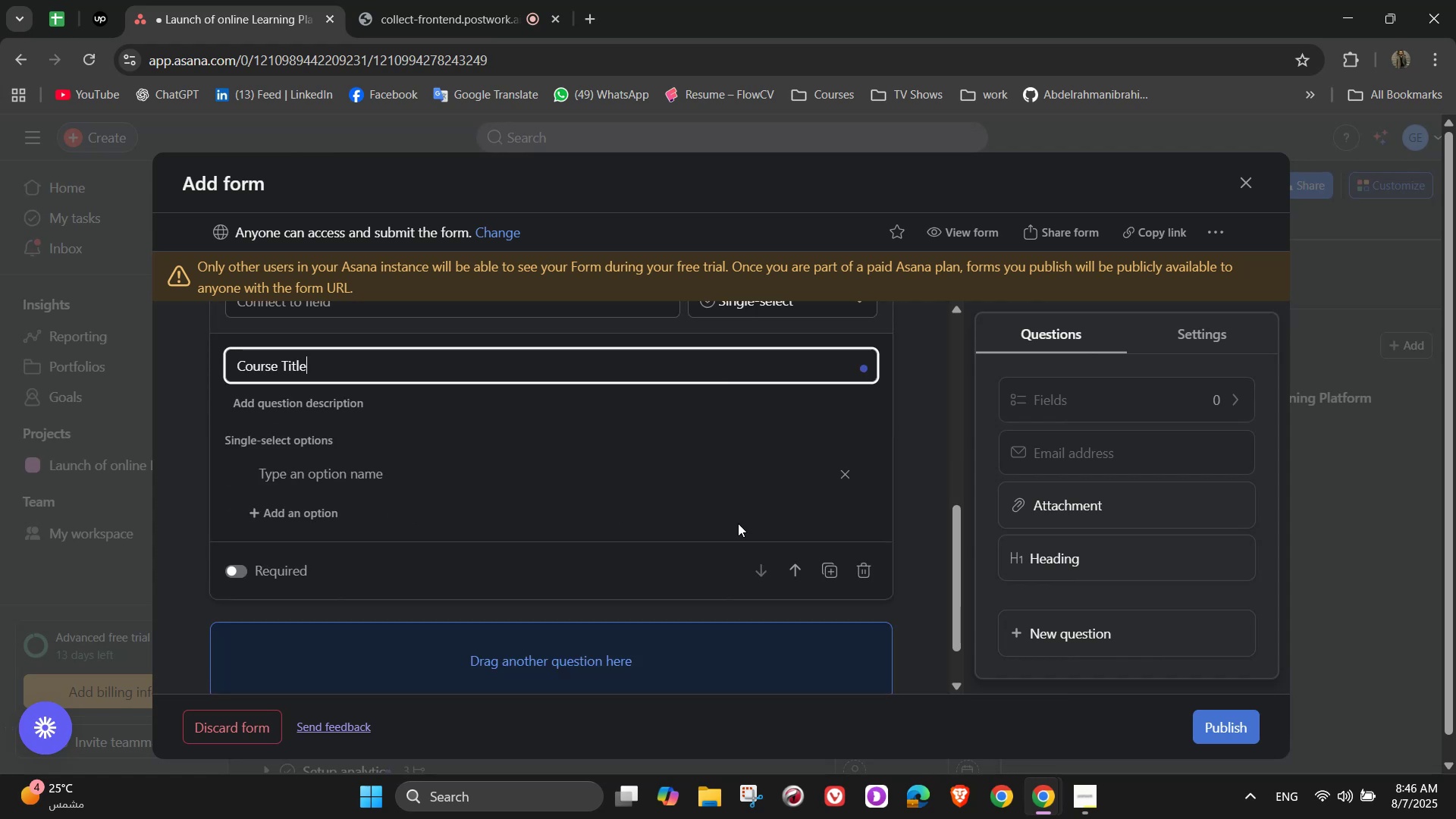 
scroll: coordinate [942, 469], scroll_direction: up, amount: 2.0
 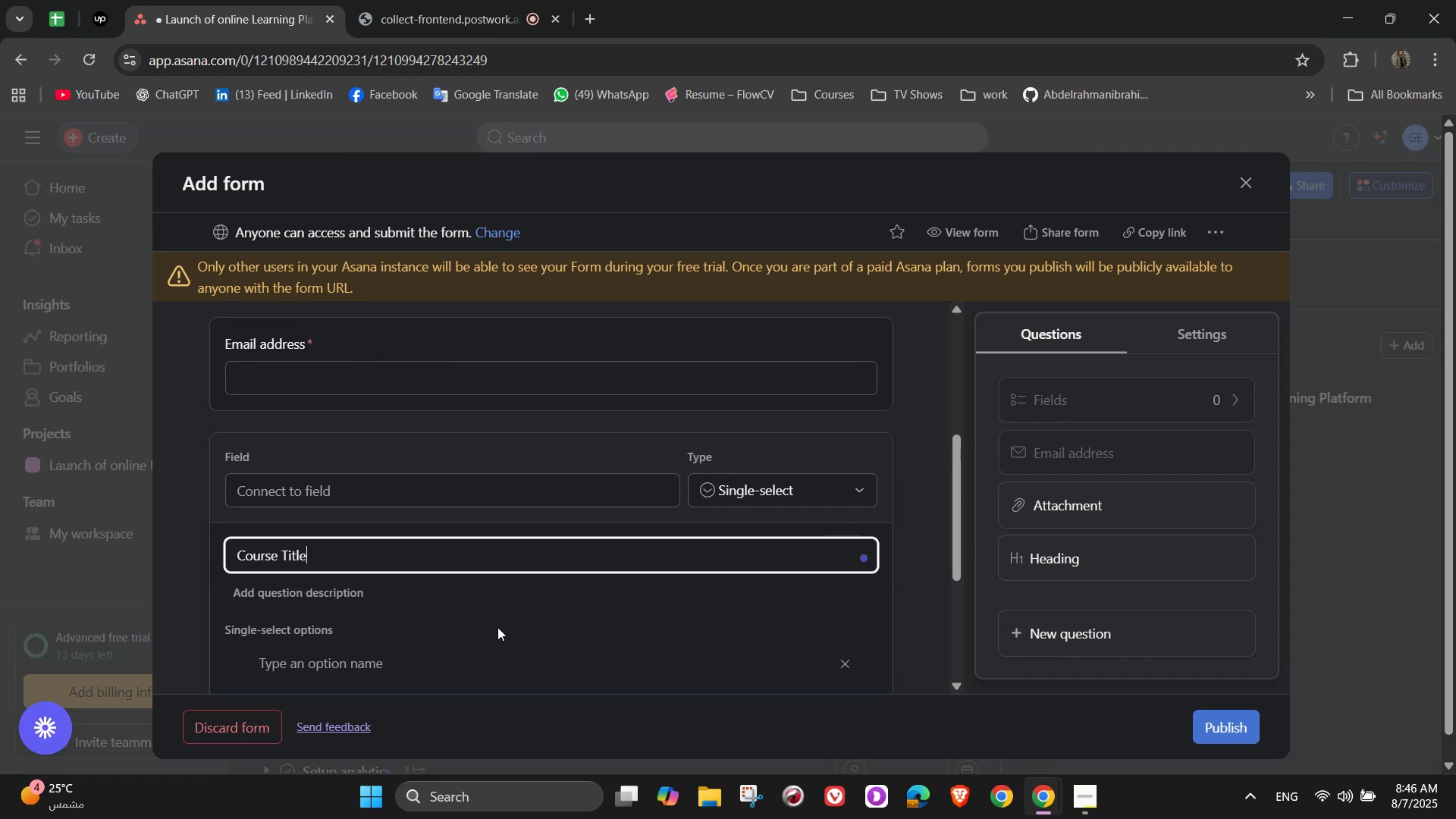 
scroll: coordinate [626, 620], scroll_direction: down, amount: 1.0
 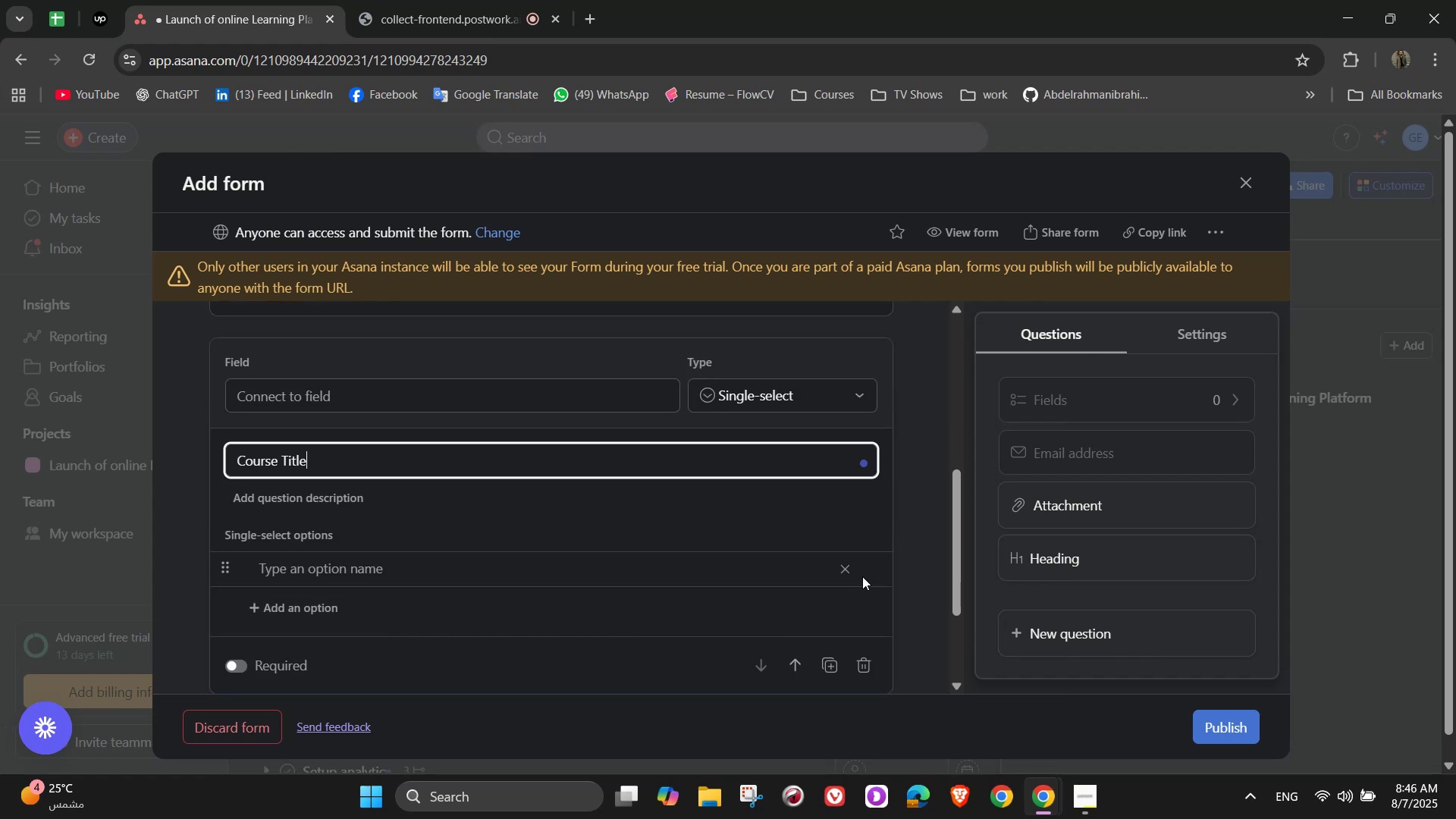 
left_click([852, 573])
 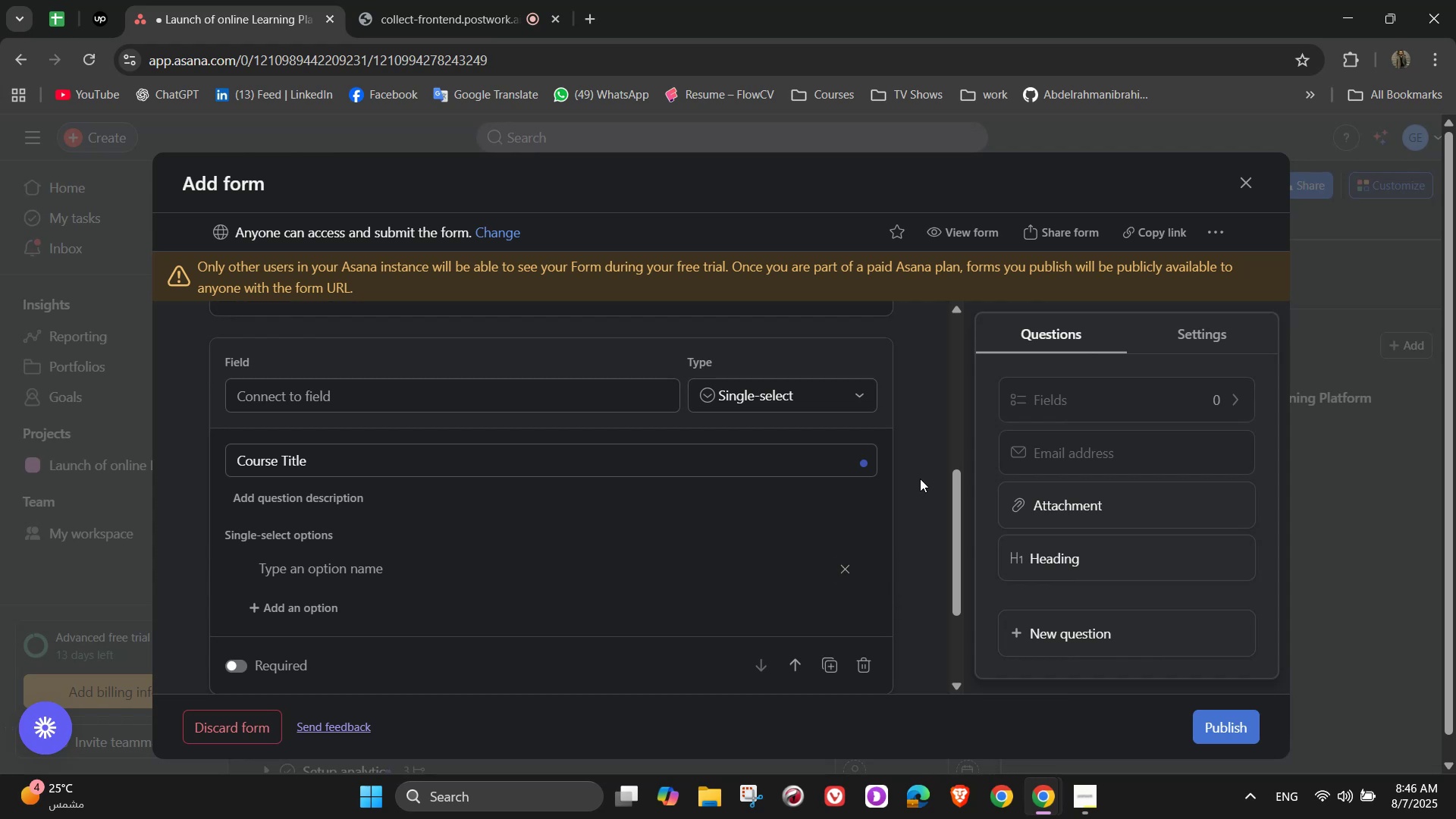 
scroll: coordinate [920, 479], scroll_direction: down, amount: 2.0
 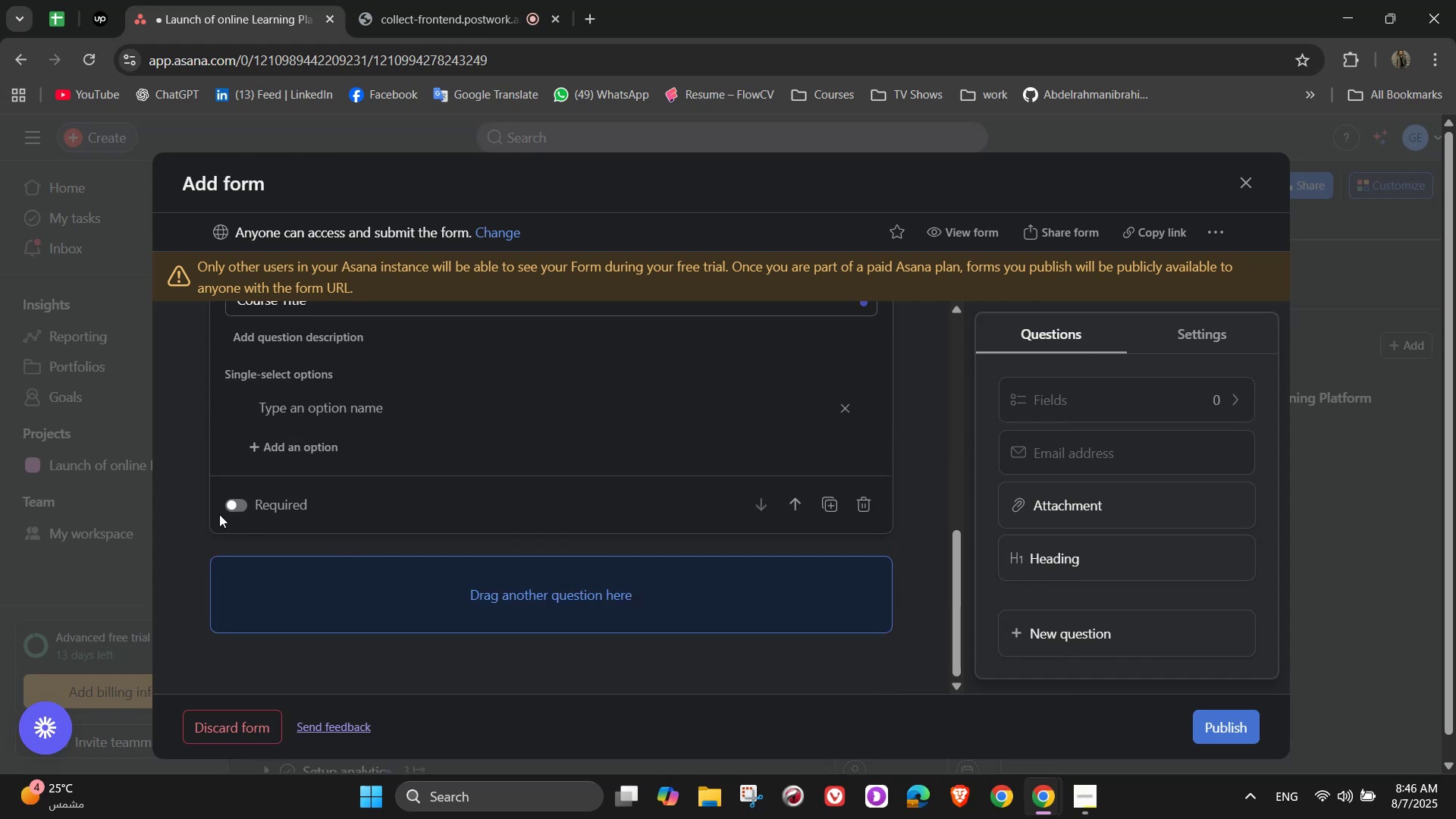 
left_click([227, 498])
 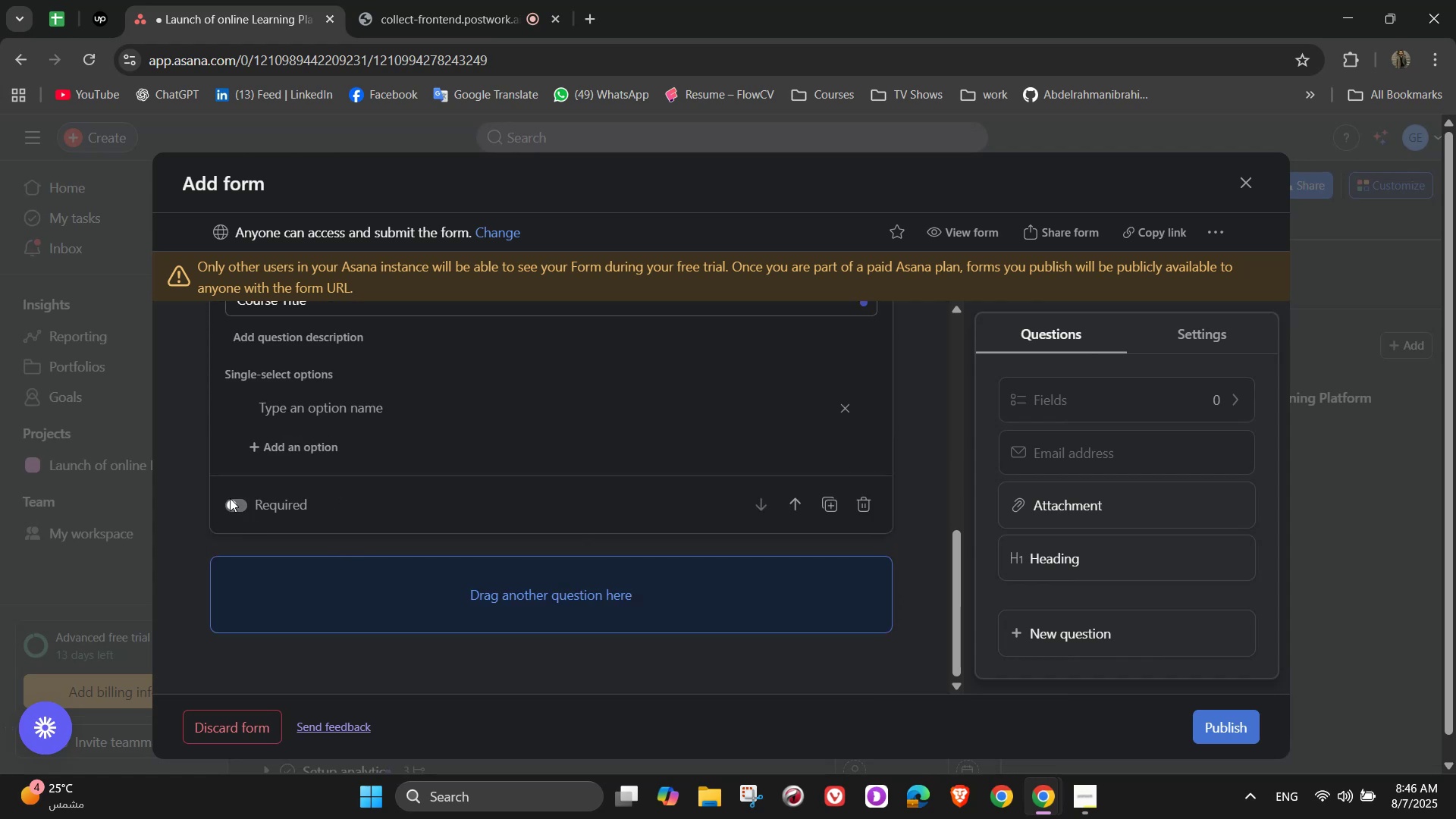 
left_click([235, 500])
 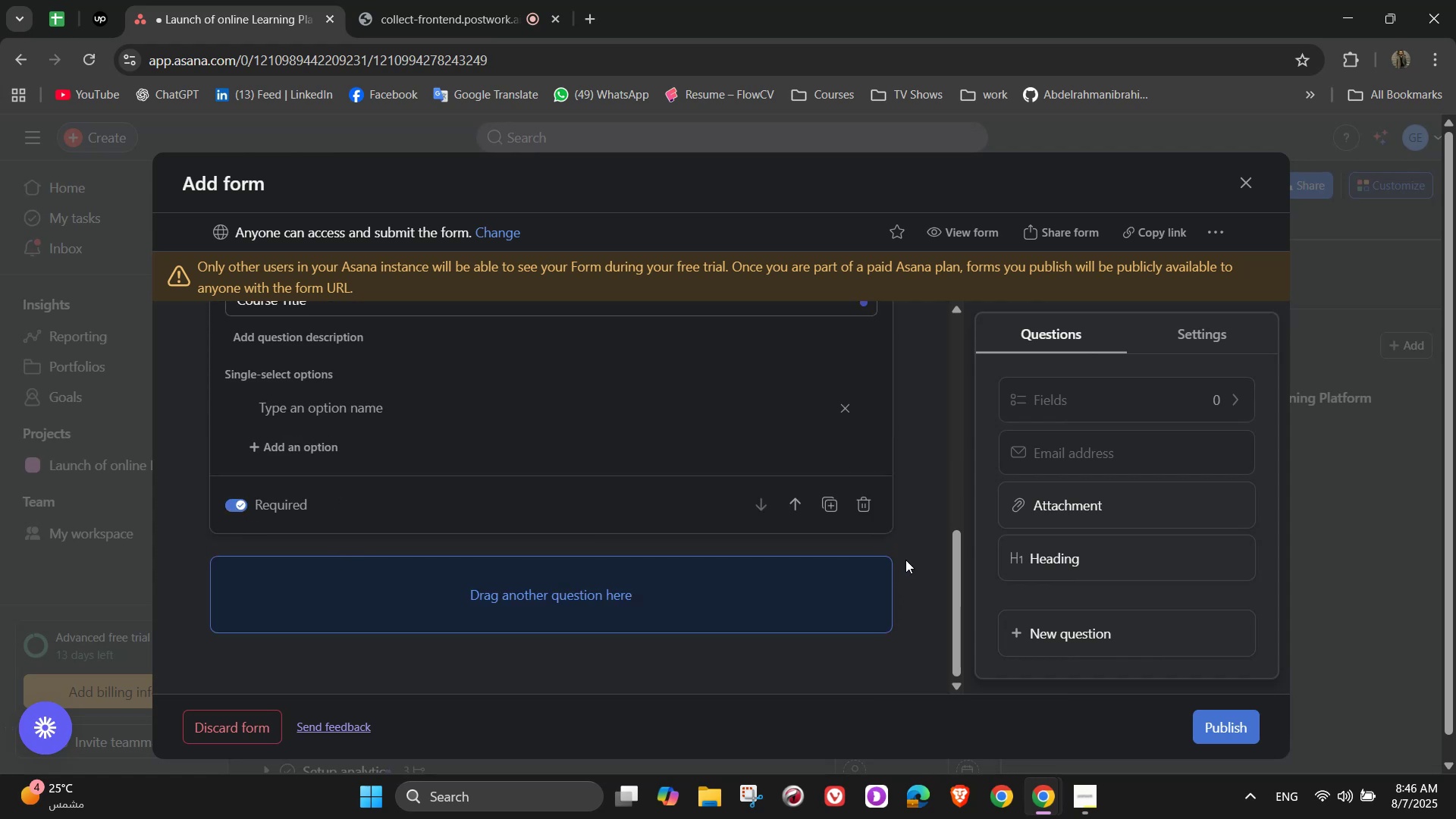 
scroll: coordinate [883, 493], scroll_direction: up, amount: 2.0
 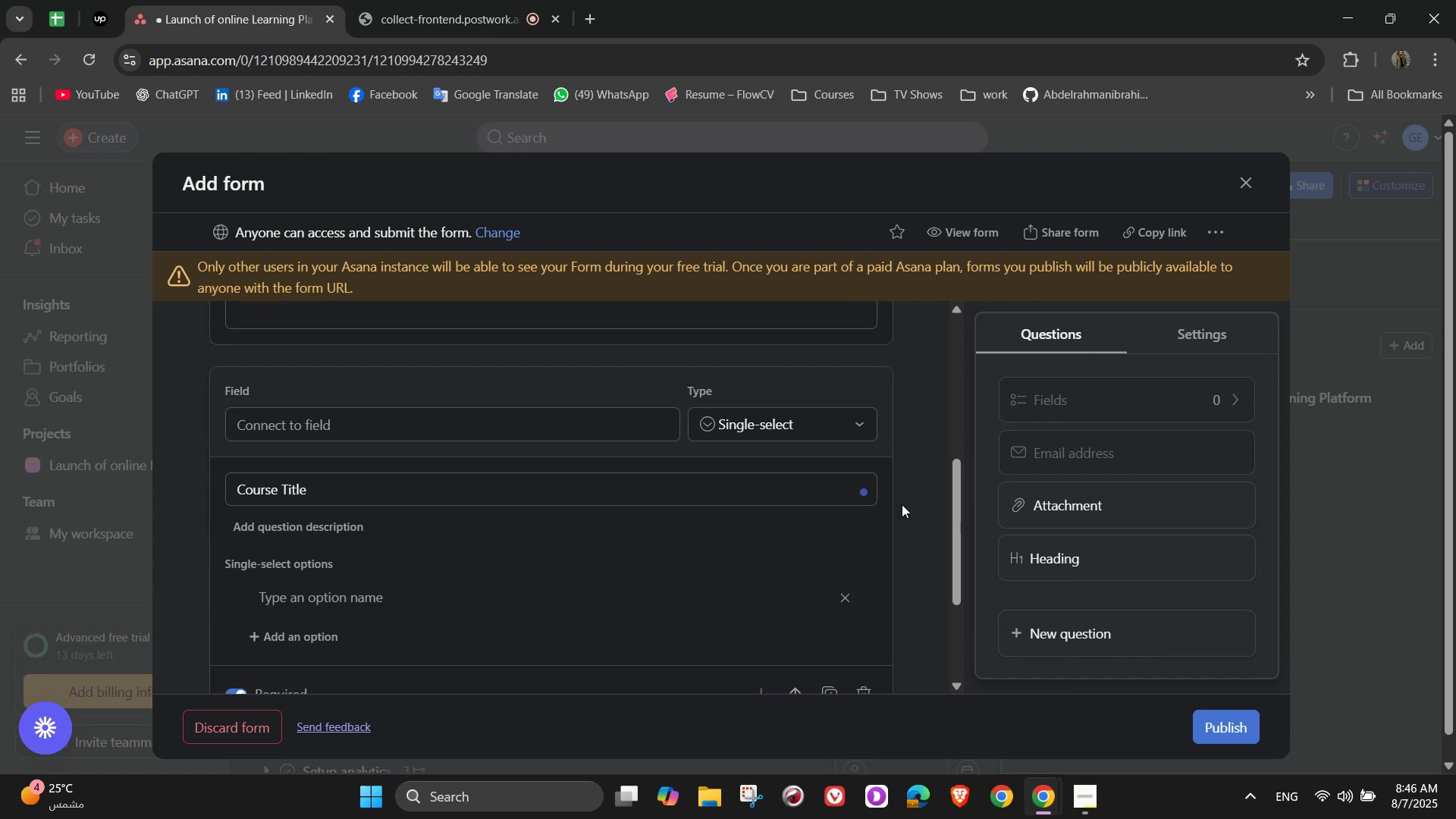 
left_click([915, 501])
 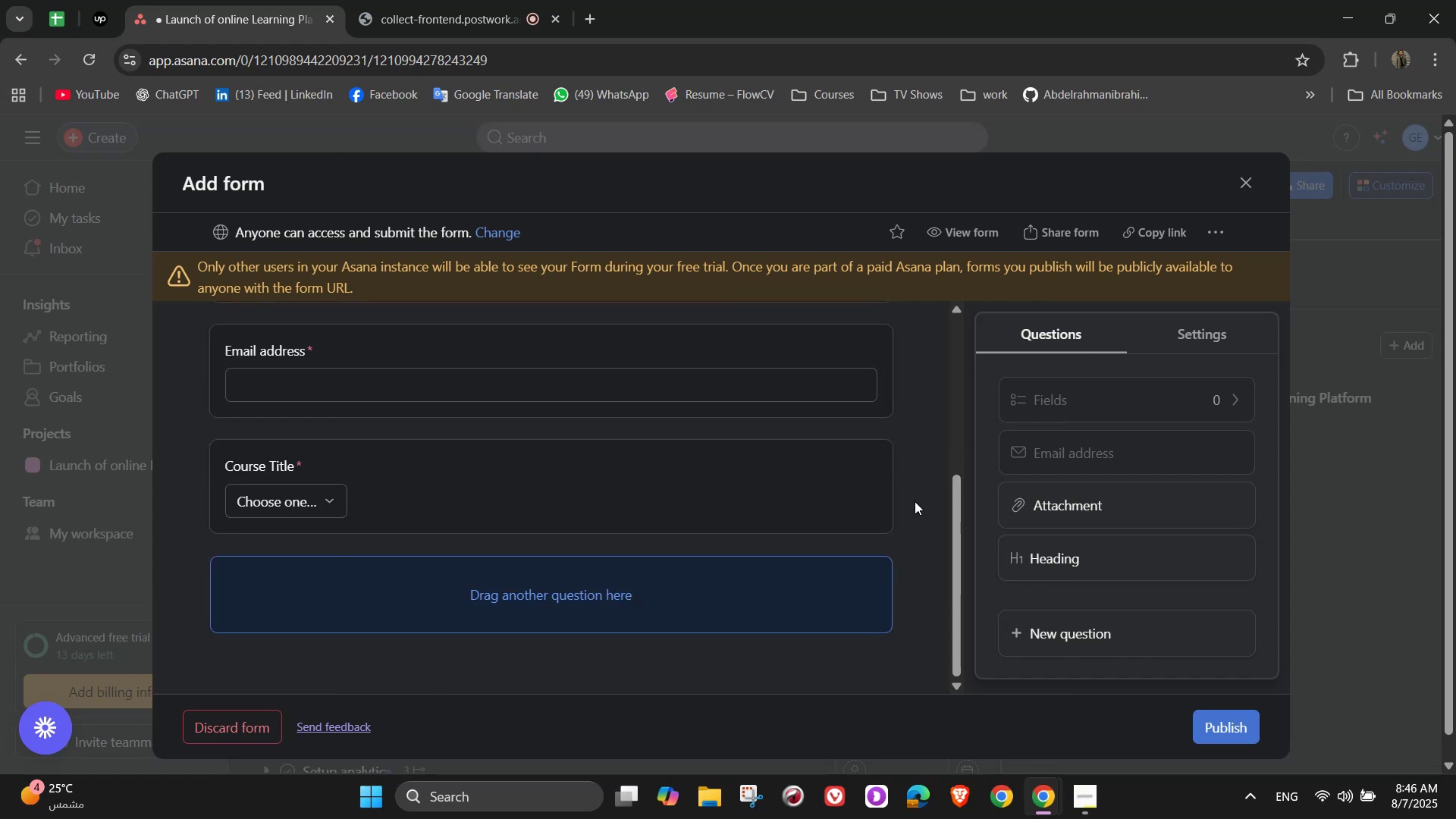 
scroll: coordinate [880, 543], scroll_direction: up, amount: 2.0
 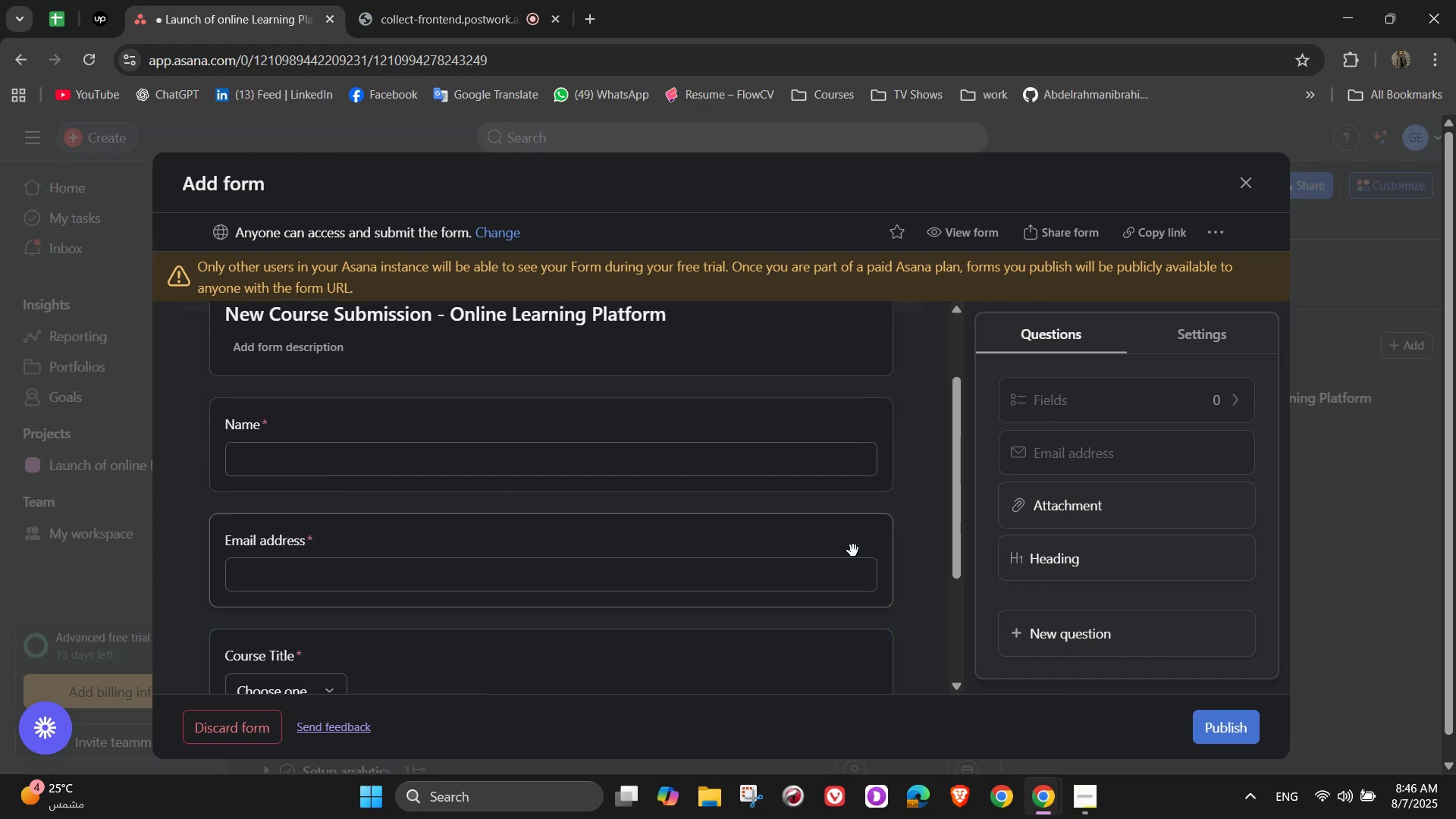 
scroll: coordinate [727, 564], scroll_direction: down, amount: 1.0
 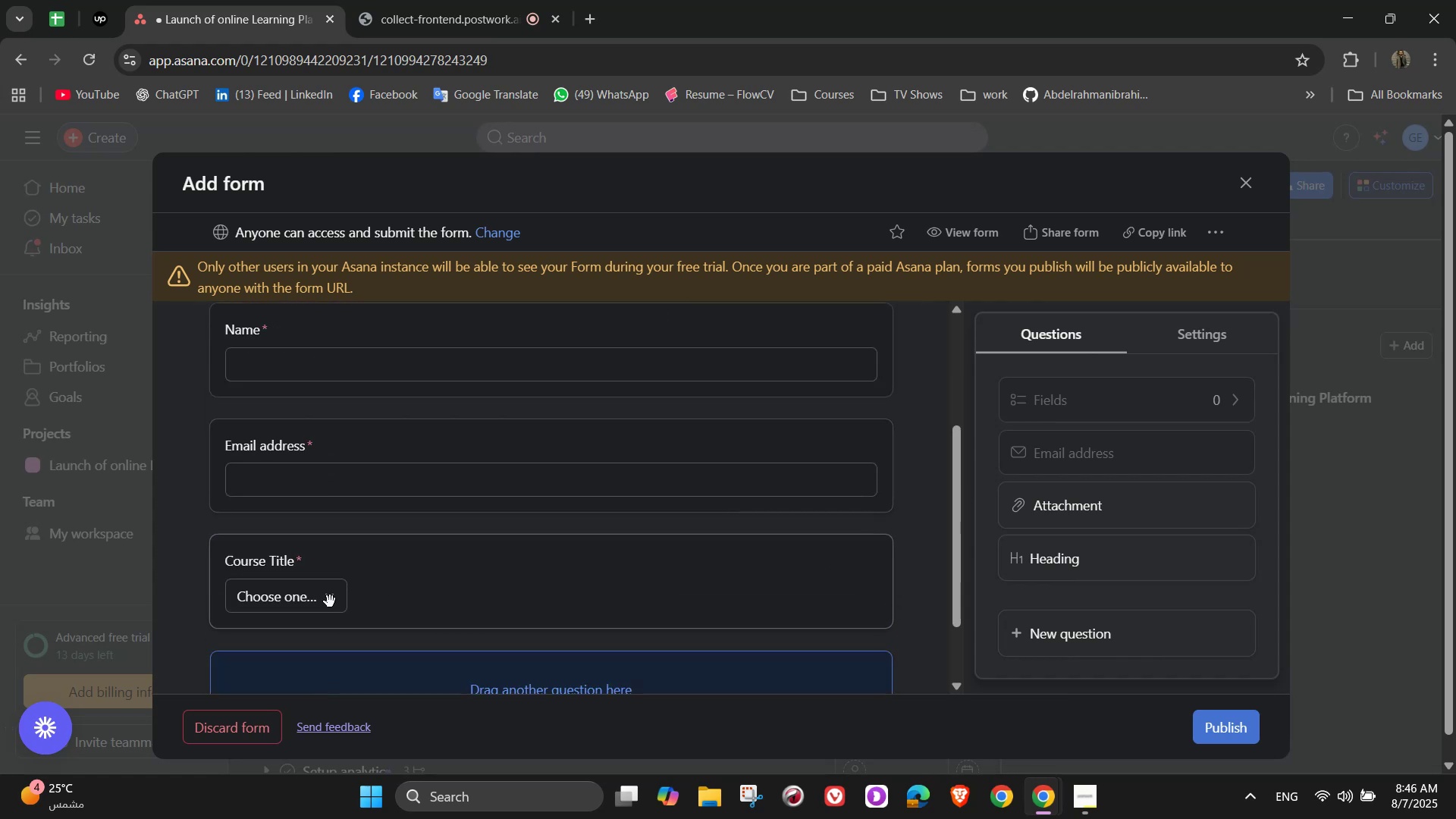 
left_click([331, 602])
 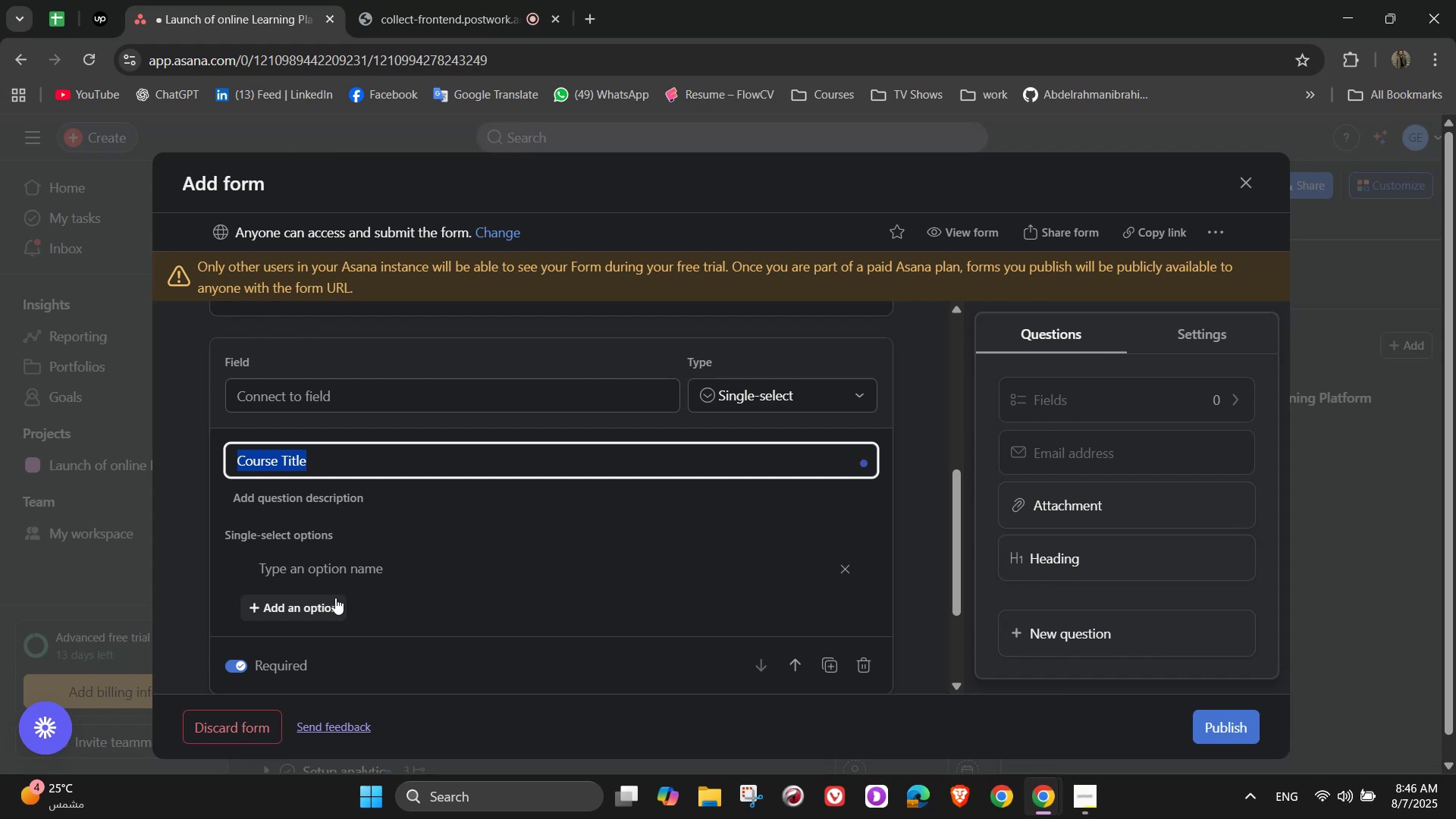 
wait(8.22)
 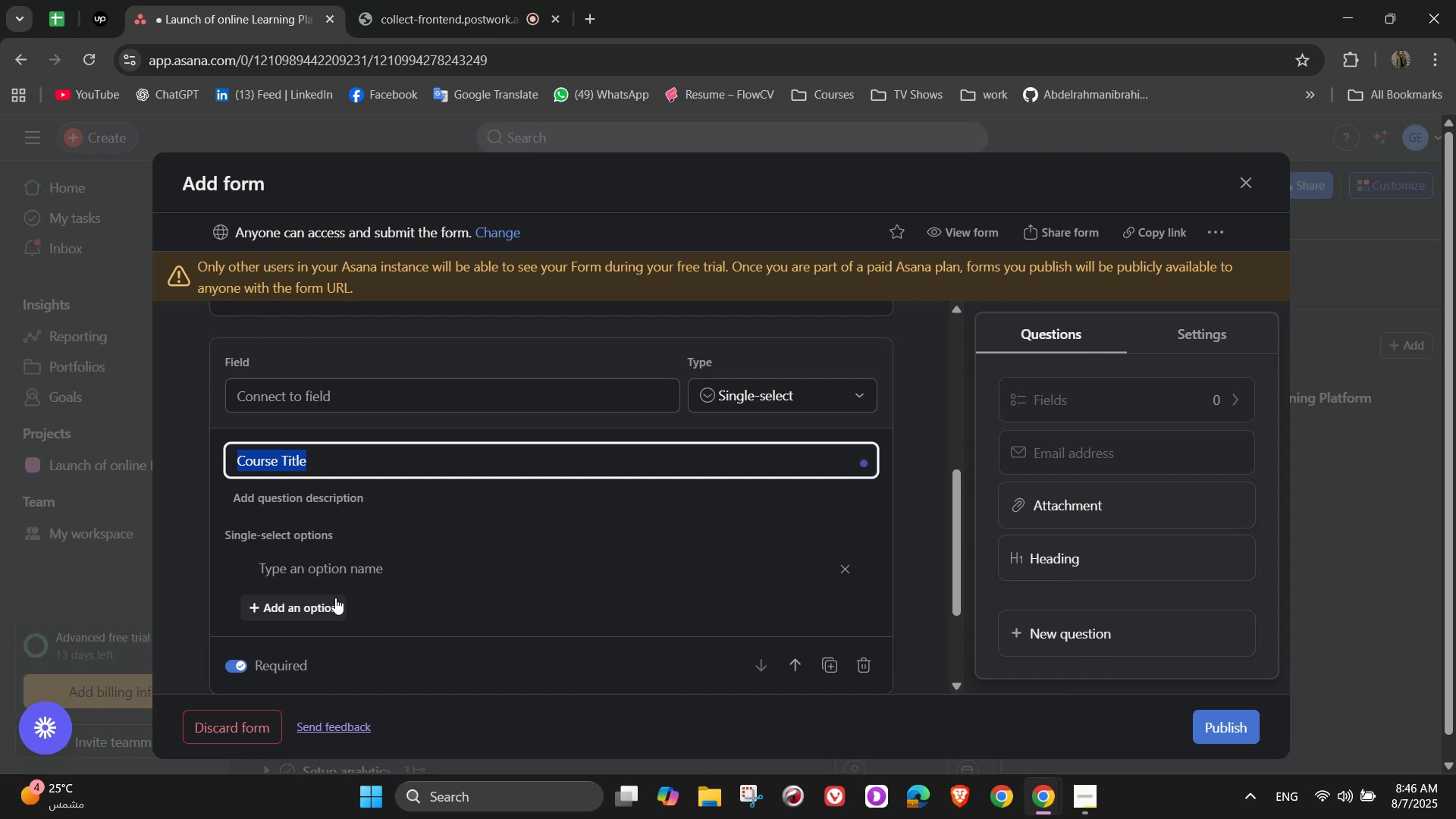 
left_click([842, 397])
 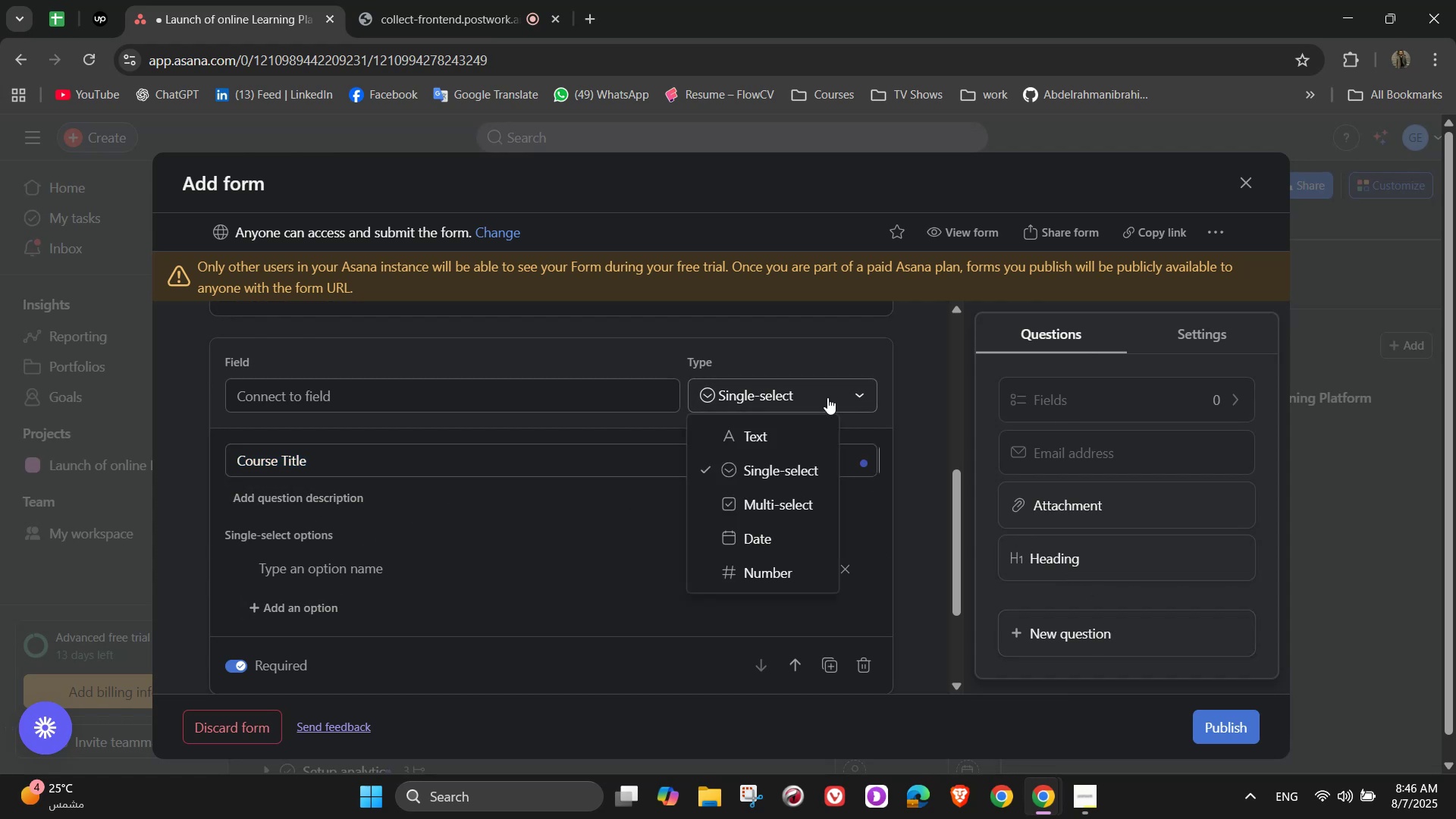 
left_click([771, 434])
 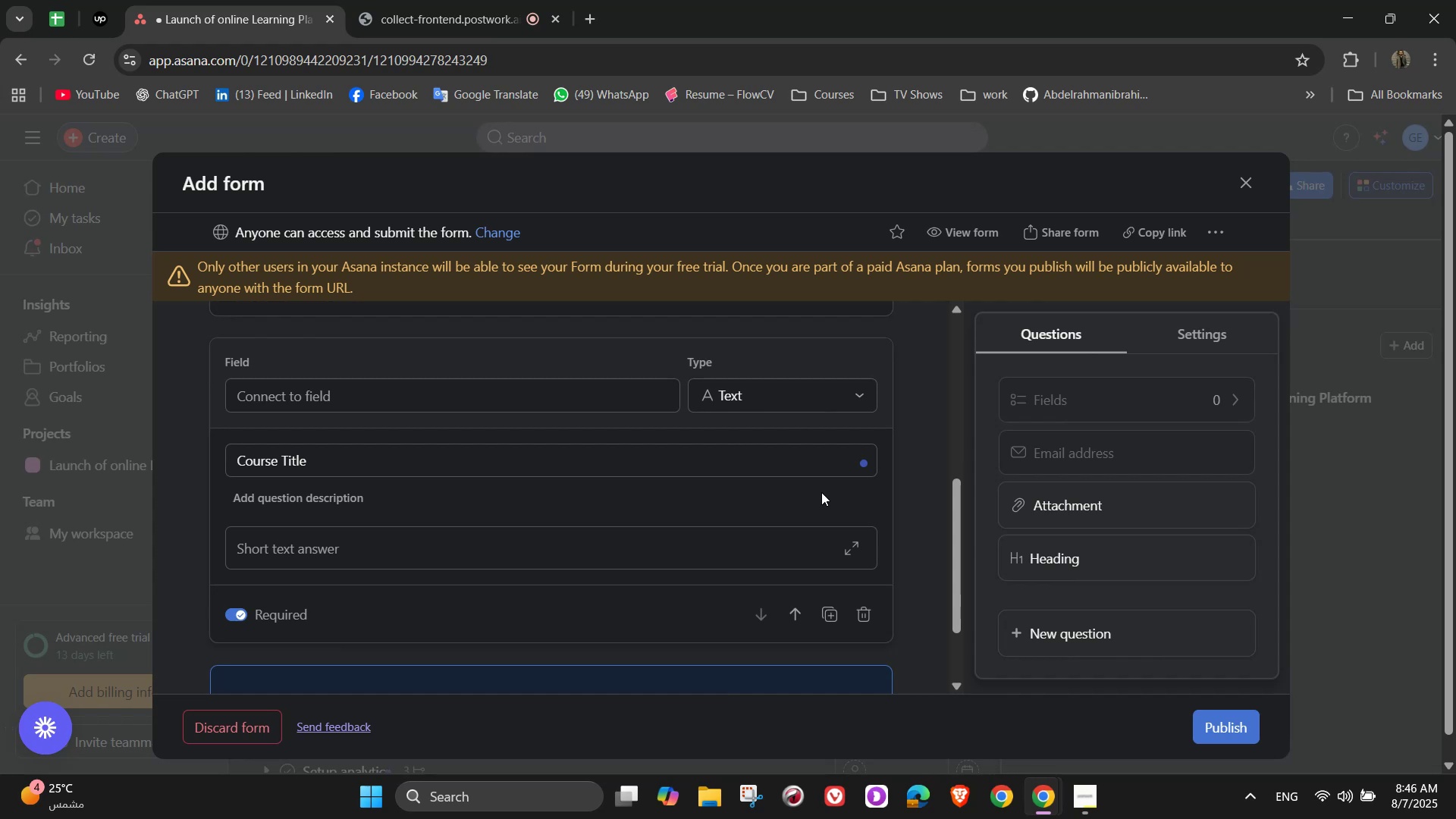 
left_click_drag(start_coordinate=[1213, 731], to_coordinate=[1104, 694])
 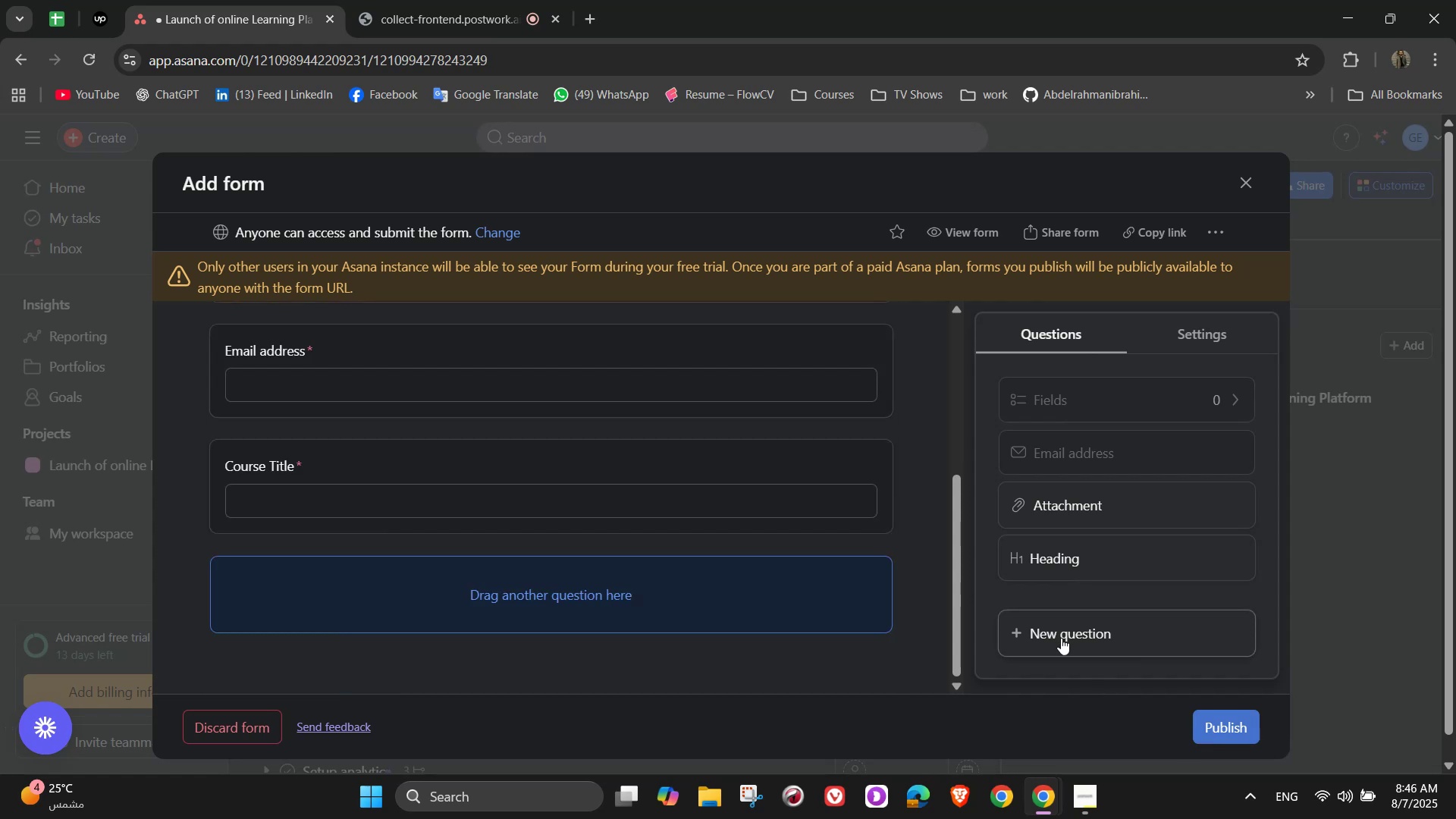 
left_click([1061, 638])
 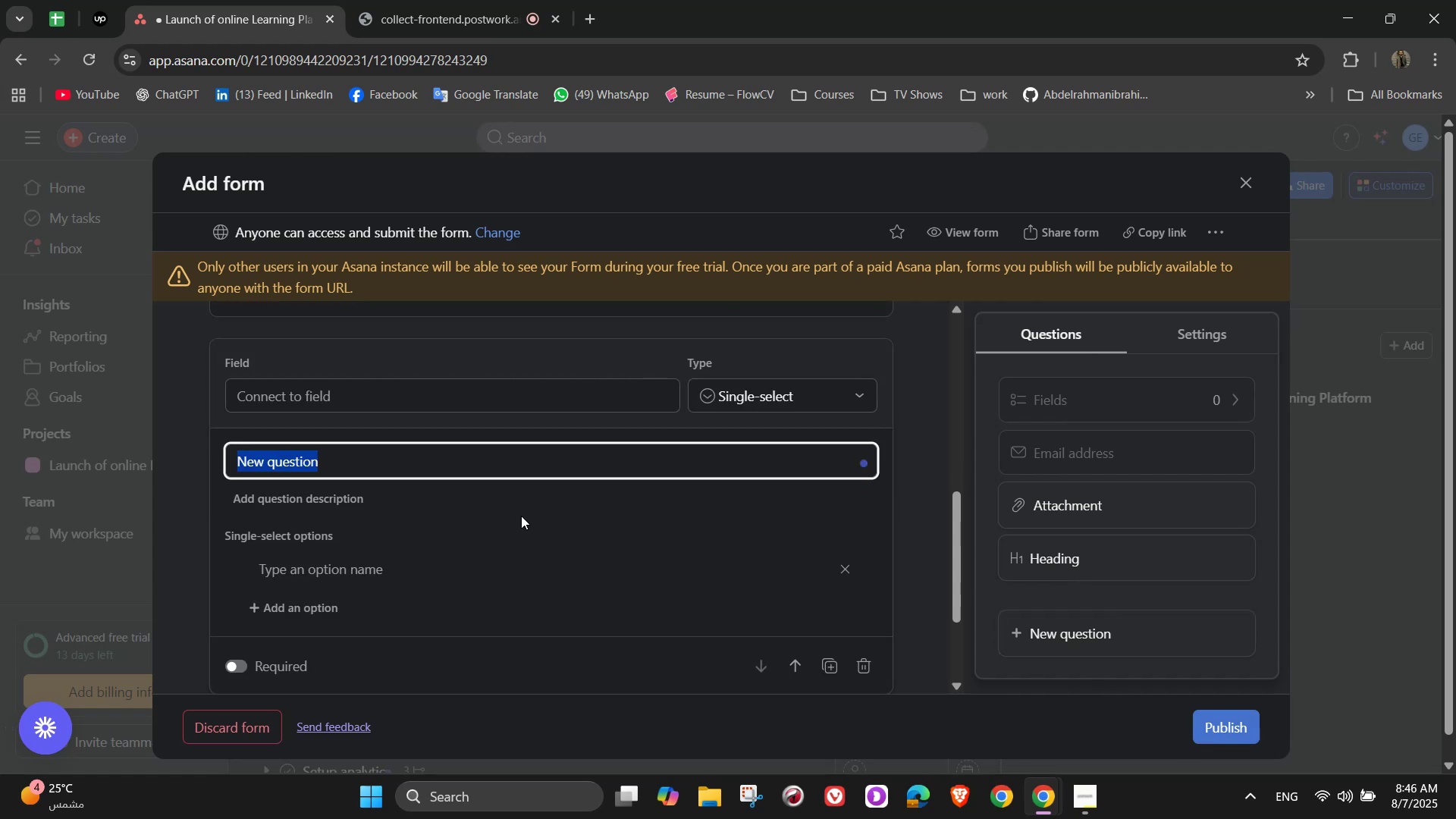 
type(Coursse)
key(Backspace)
key(Backspace)
type(e Category)
 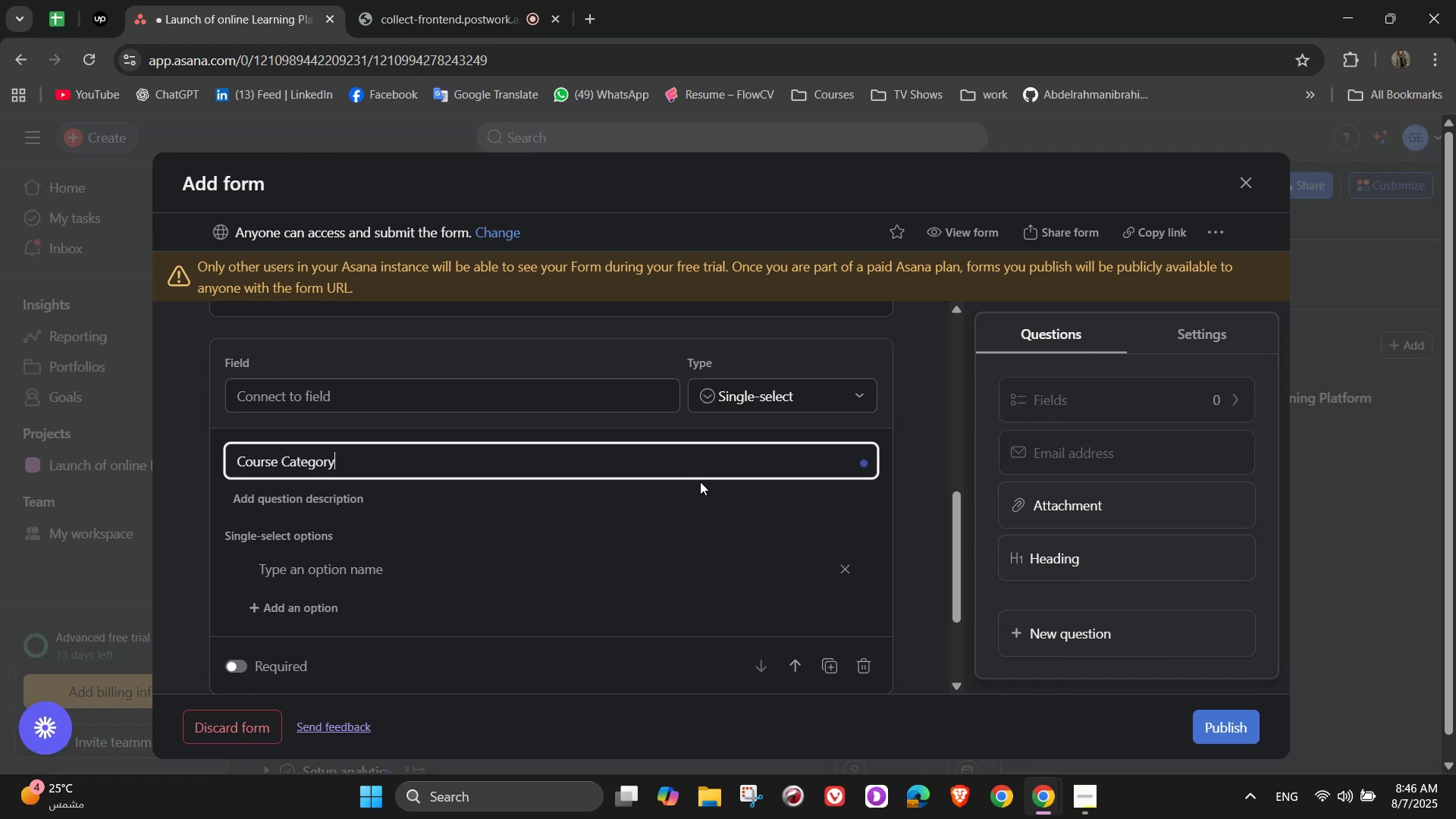 
left_click([344, 566])
 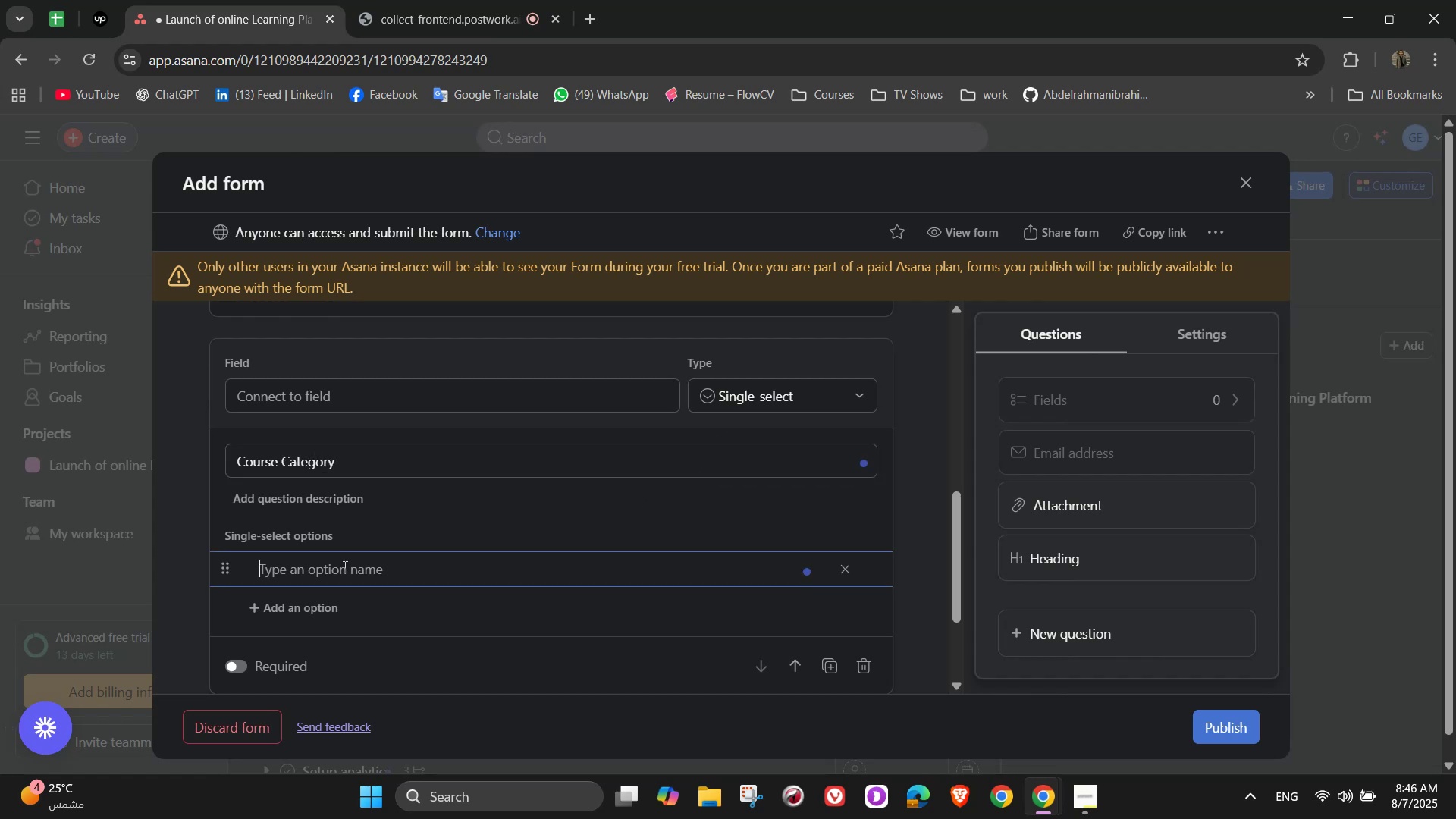 
type(Technology)
key(NumpadEnter)
type(Business)
key(NumpadEnter)
type(Design)
key(NumpadEnter)
type(Marke)
 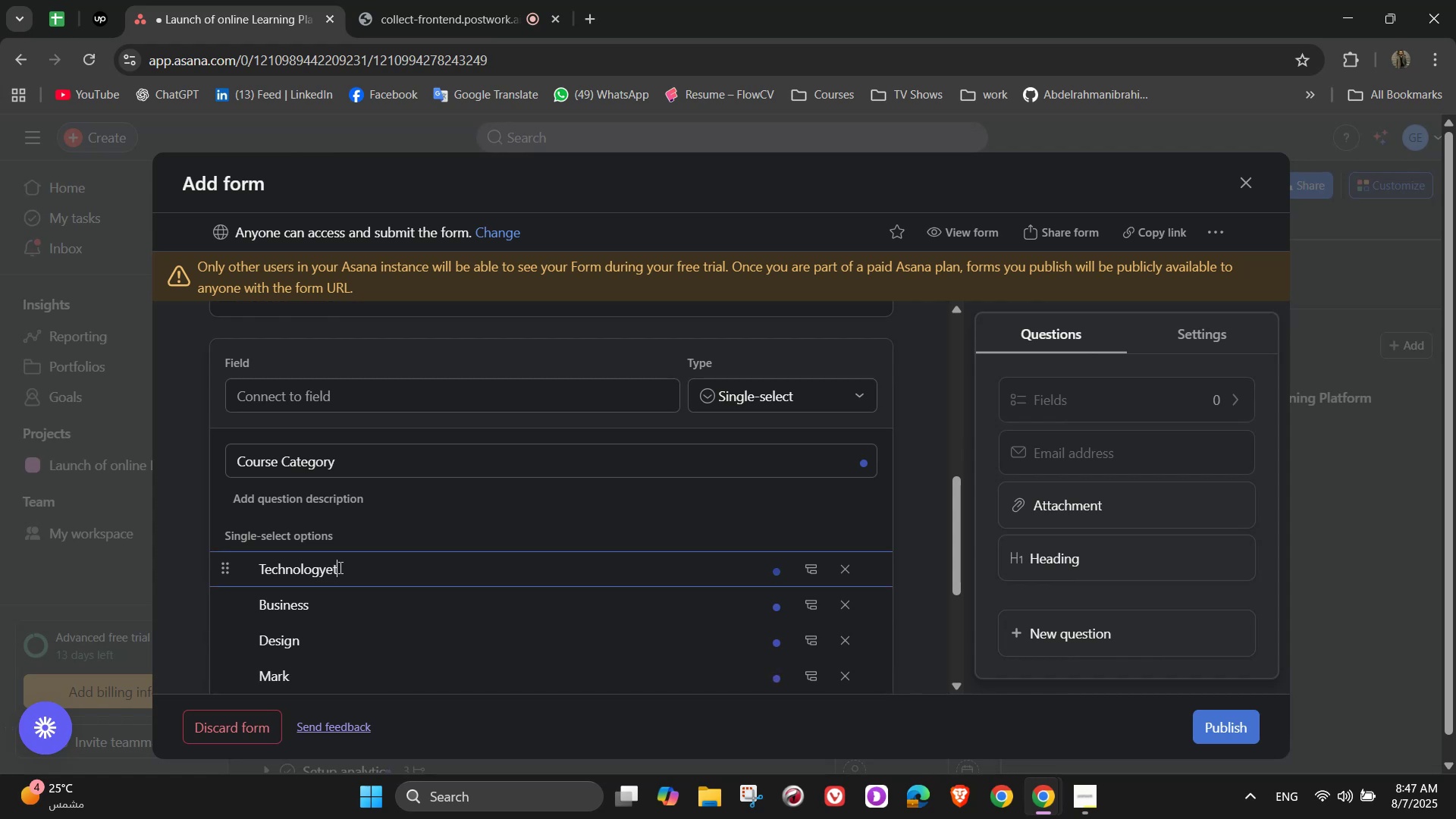 
 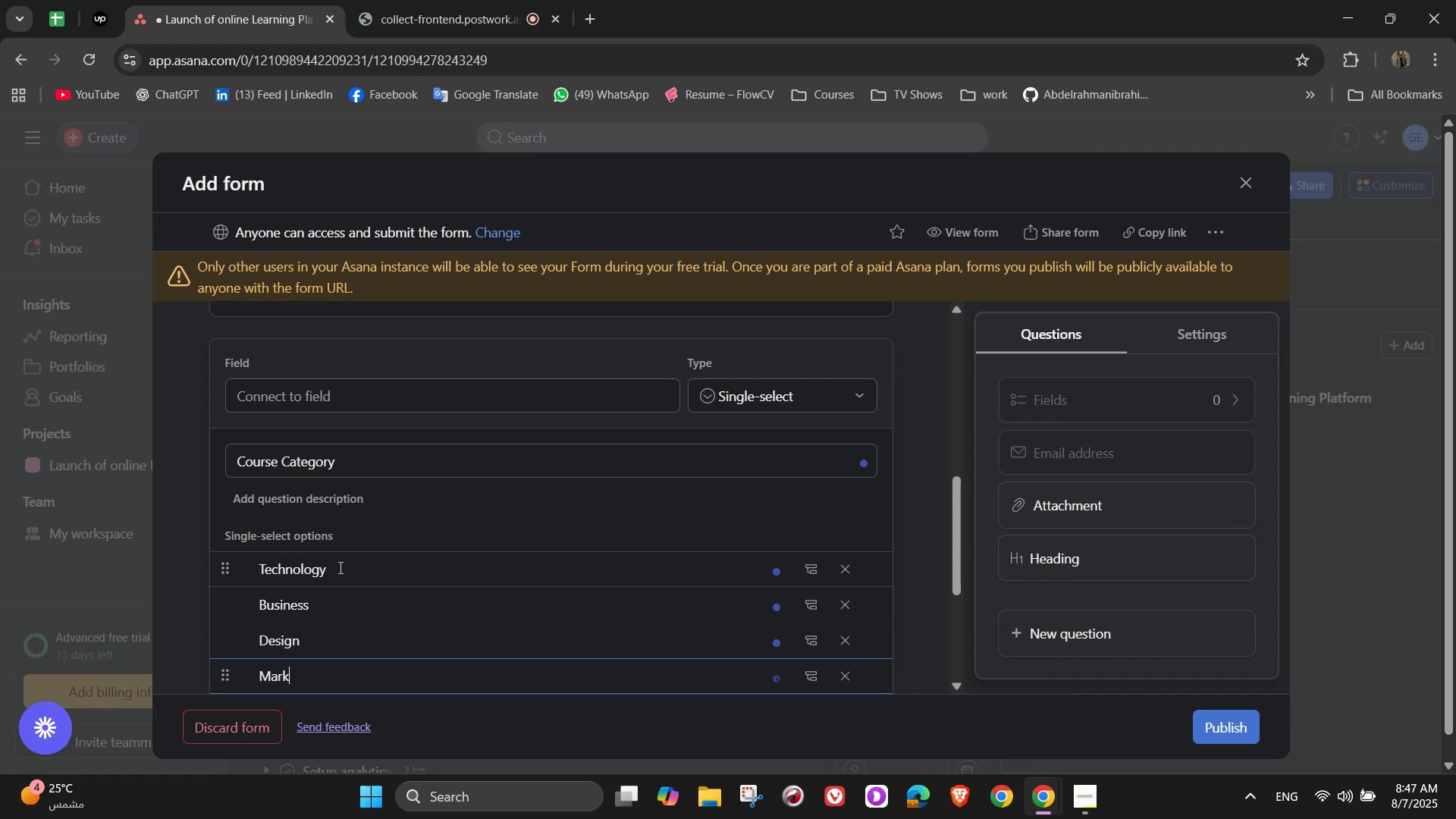 
left_click([339, 567])
 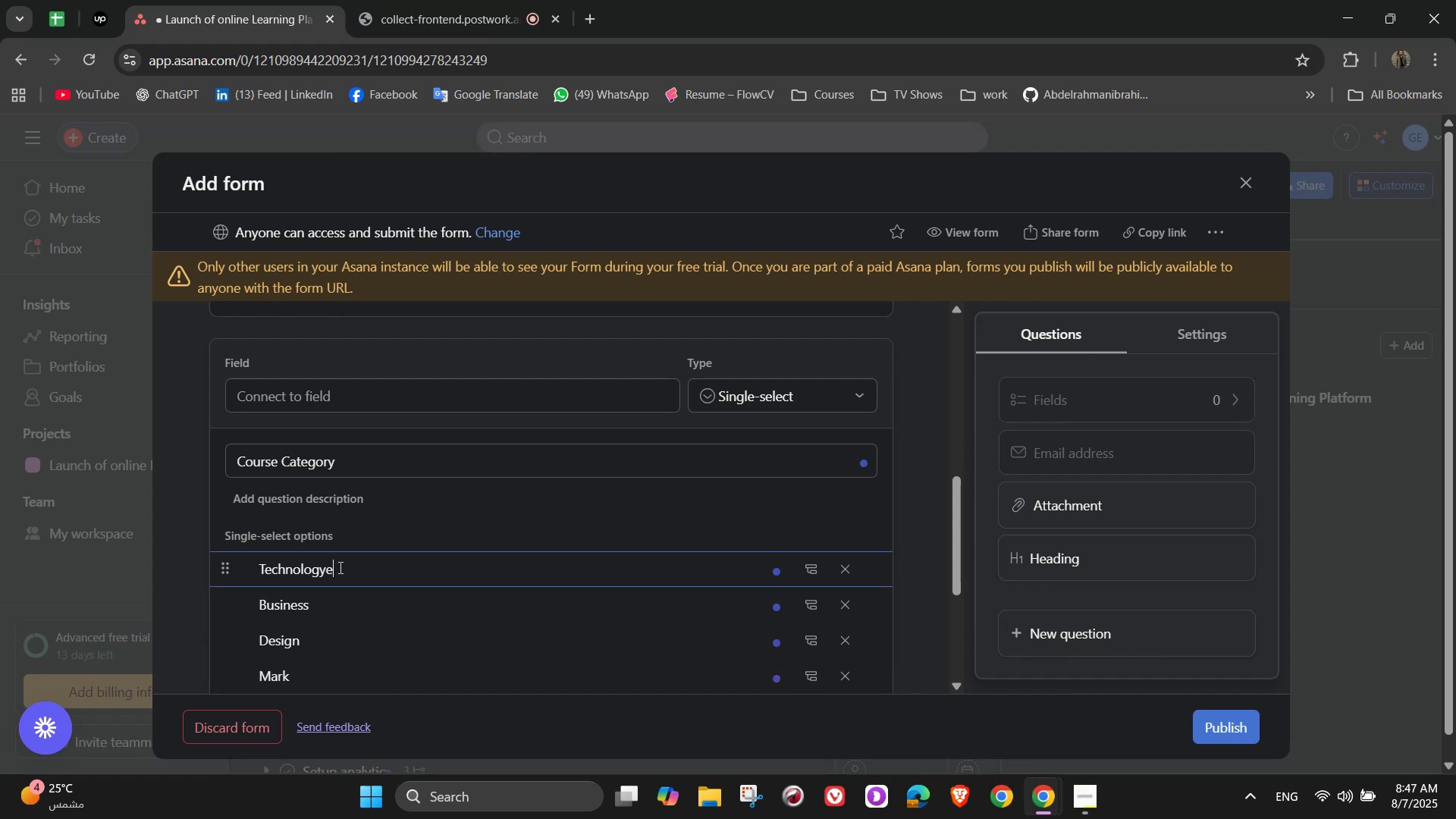 
type(ting)
 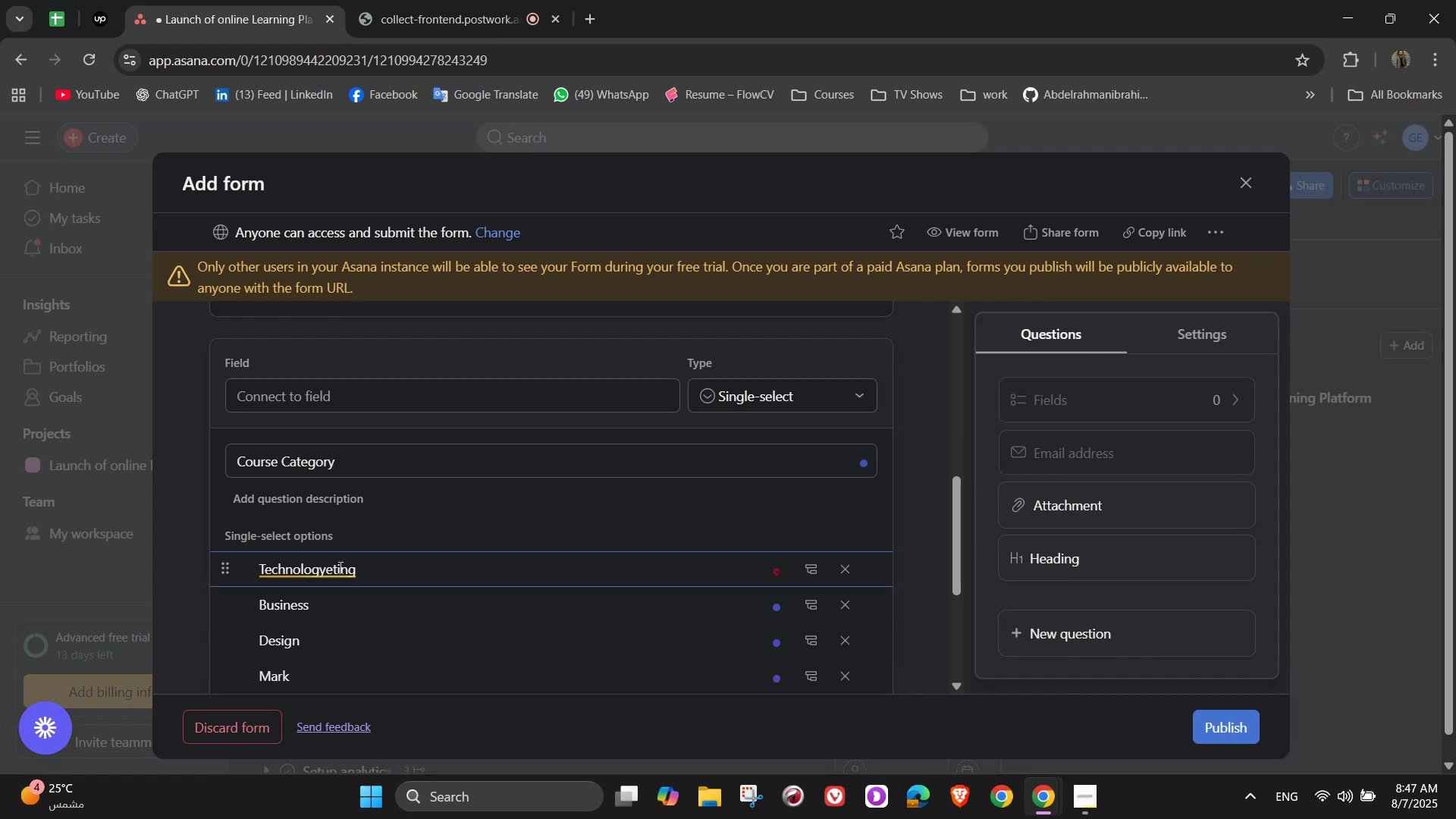 
key(Control+Z)
 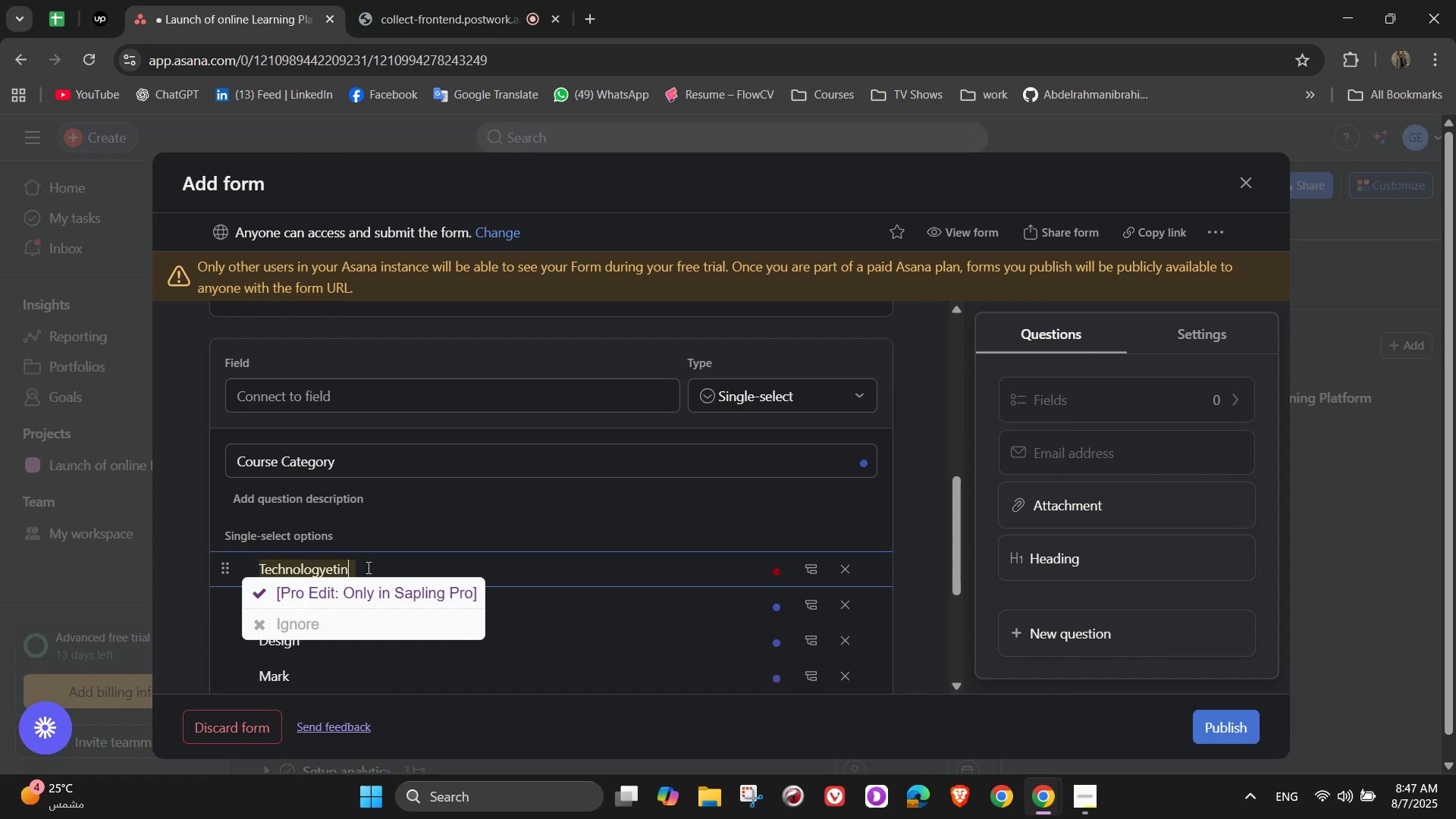 
key(Control+Z)
 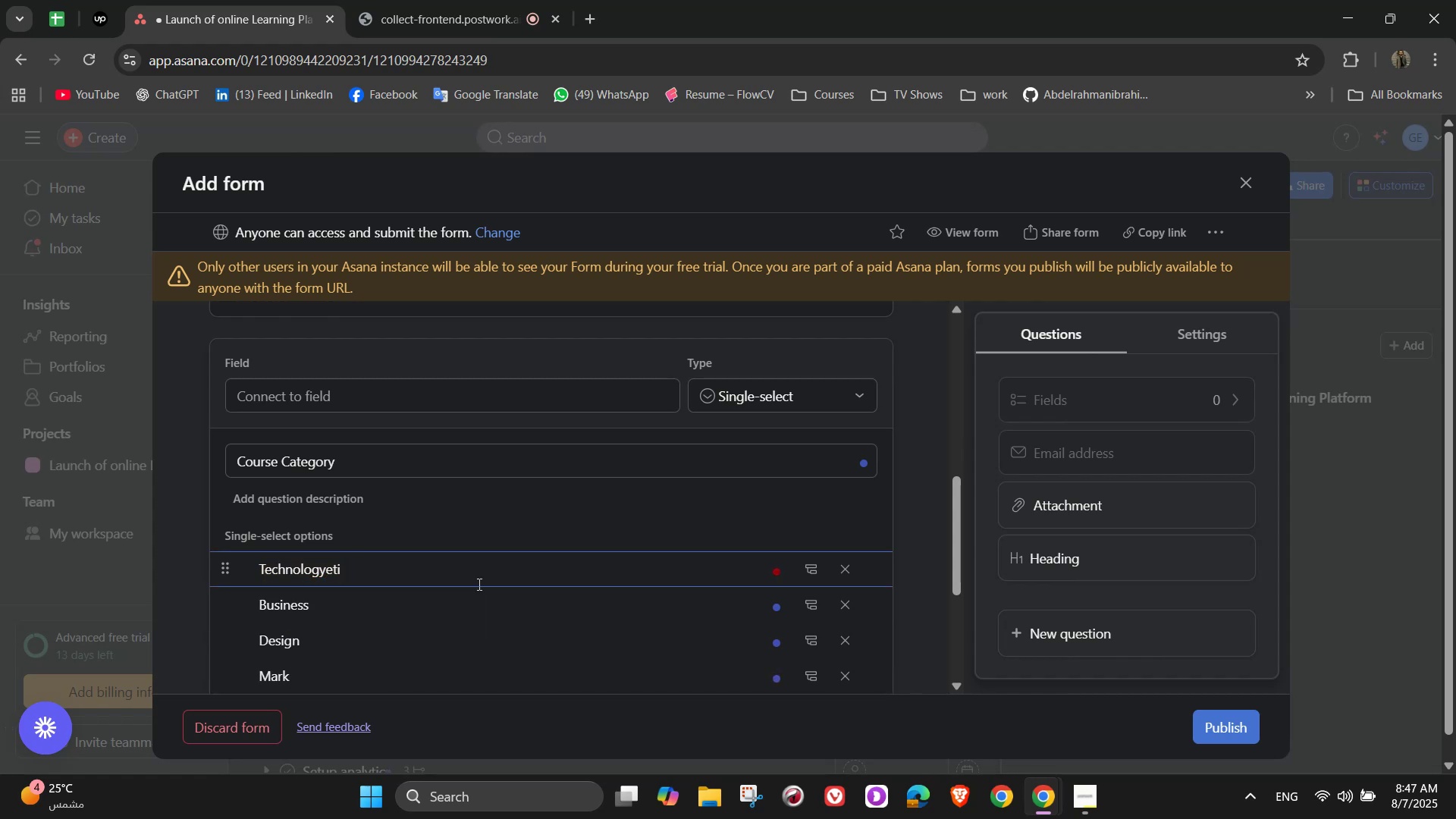 
key(Control+Z)
 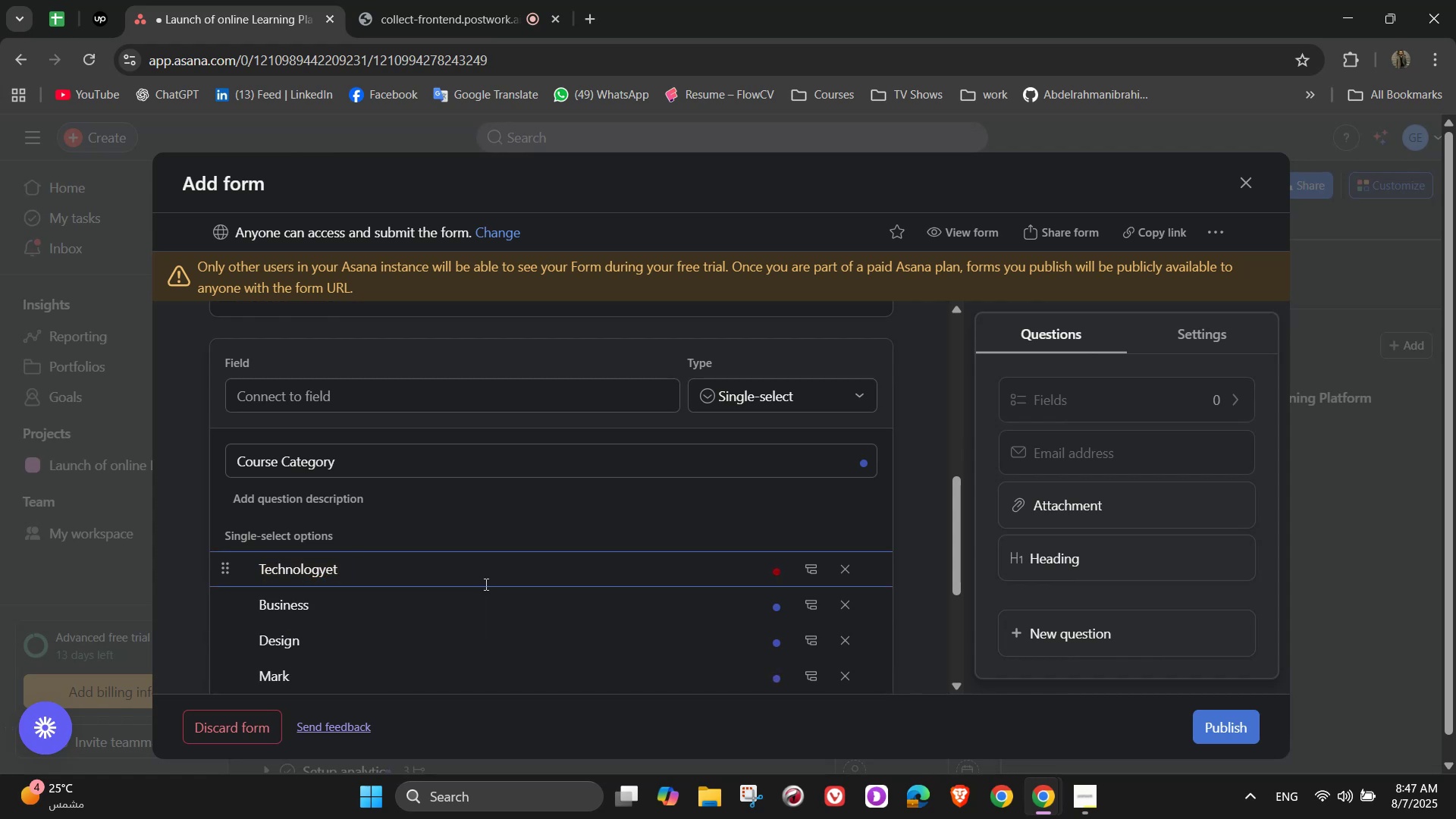 
key(Control+Z)
 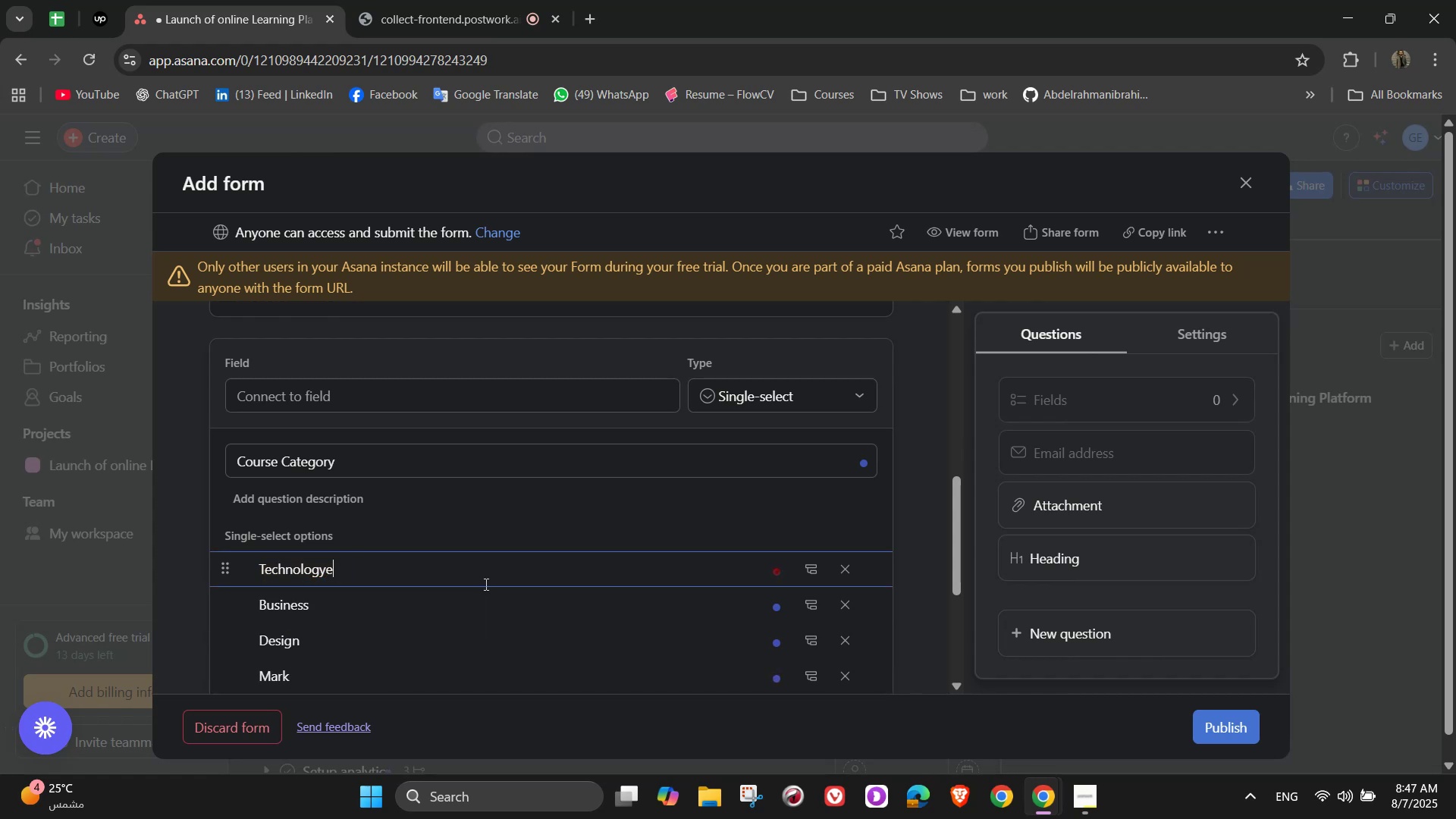 
key(Control+Z)
 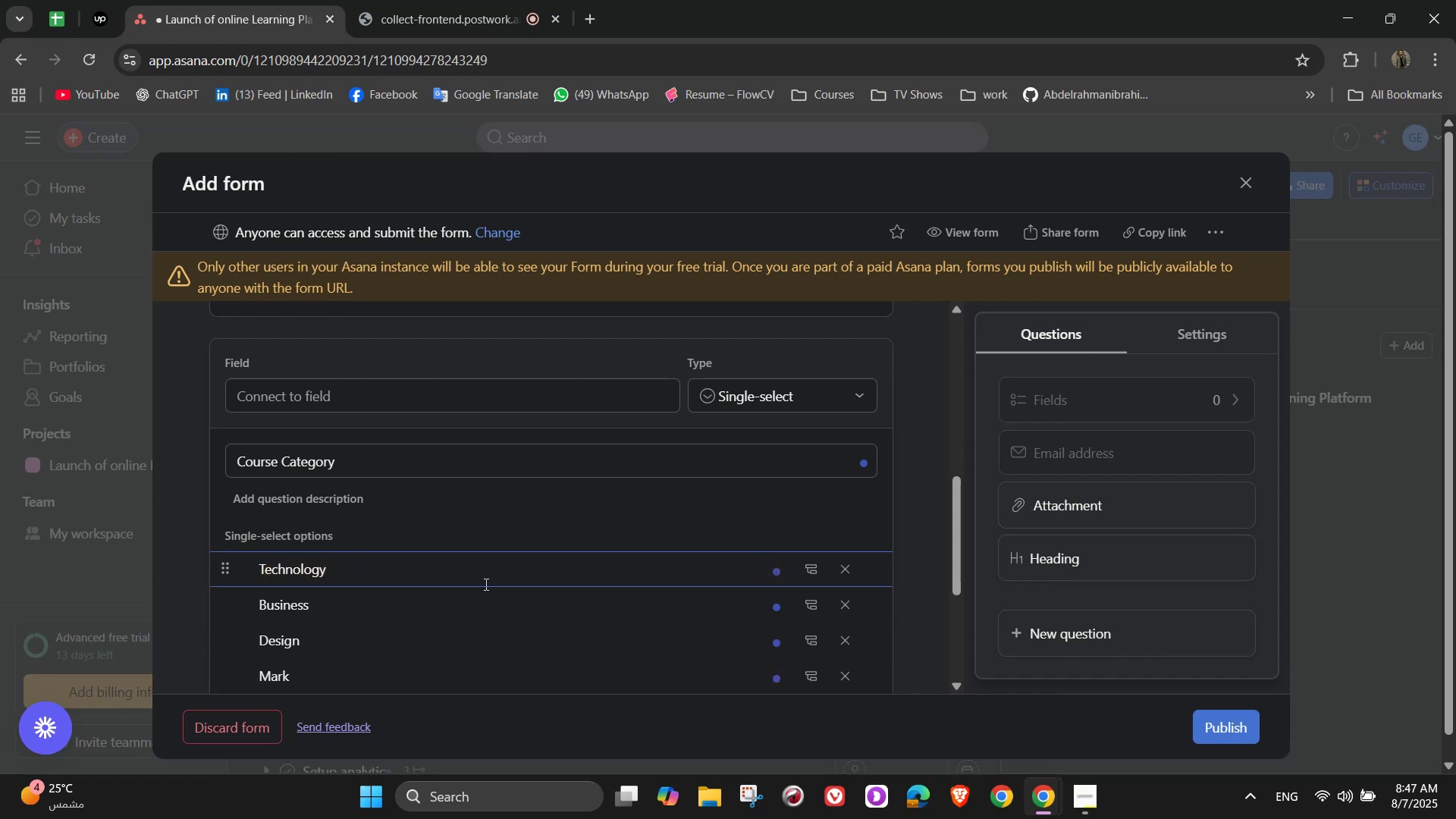 
scroll: coordinate [463, 591], scroll_direction: down, amount: 1.0
 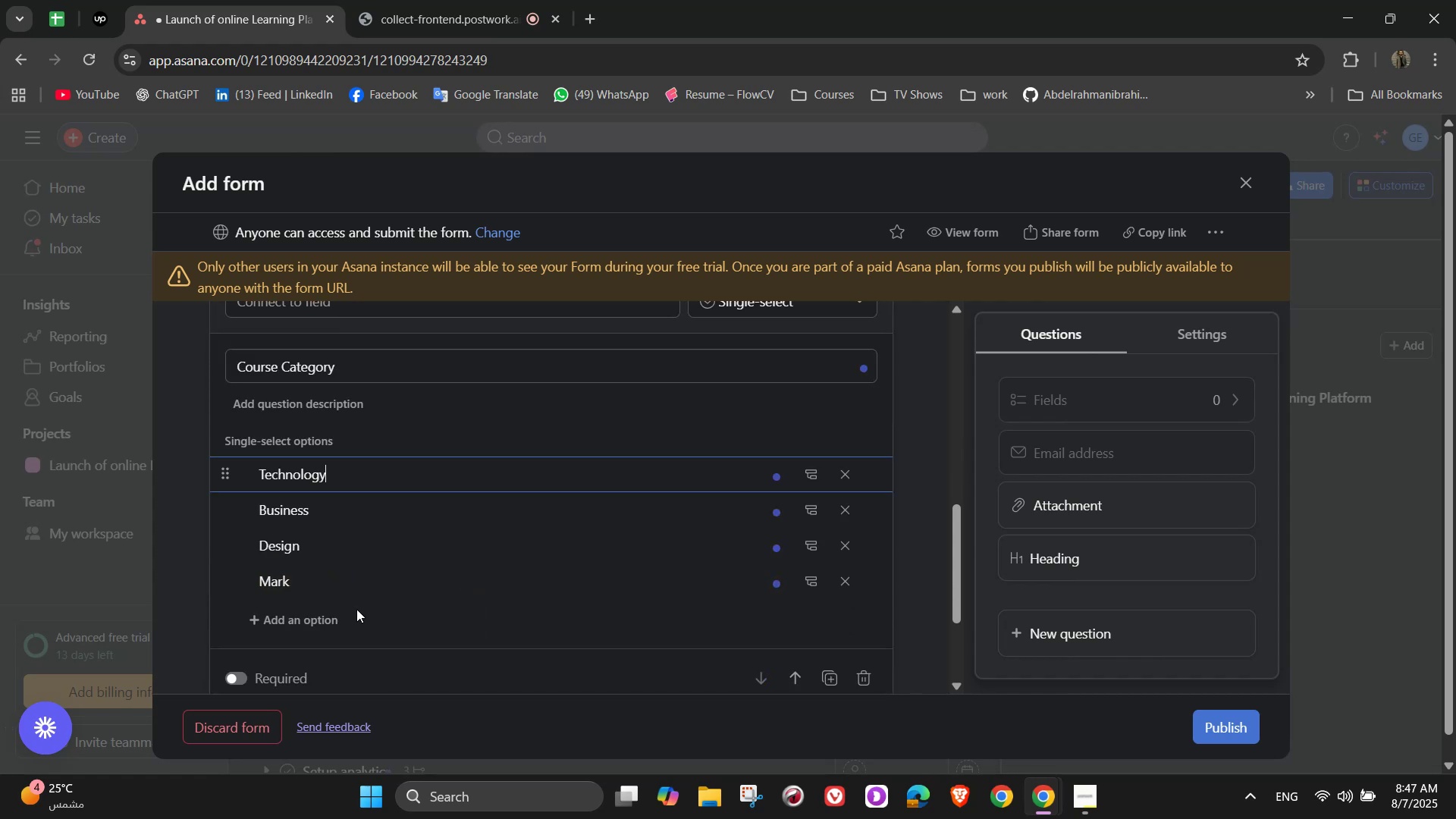 
left_click([344, 582])
 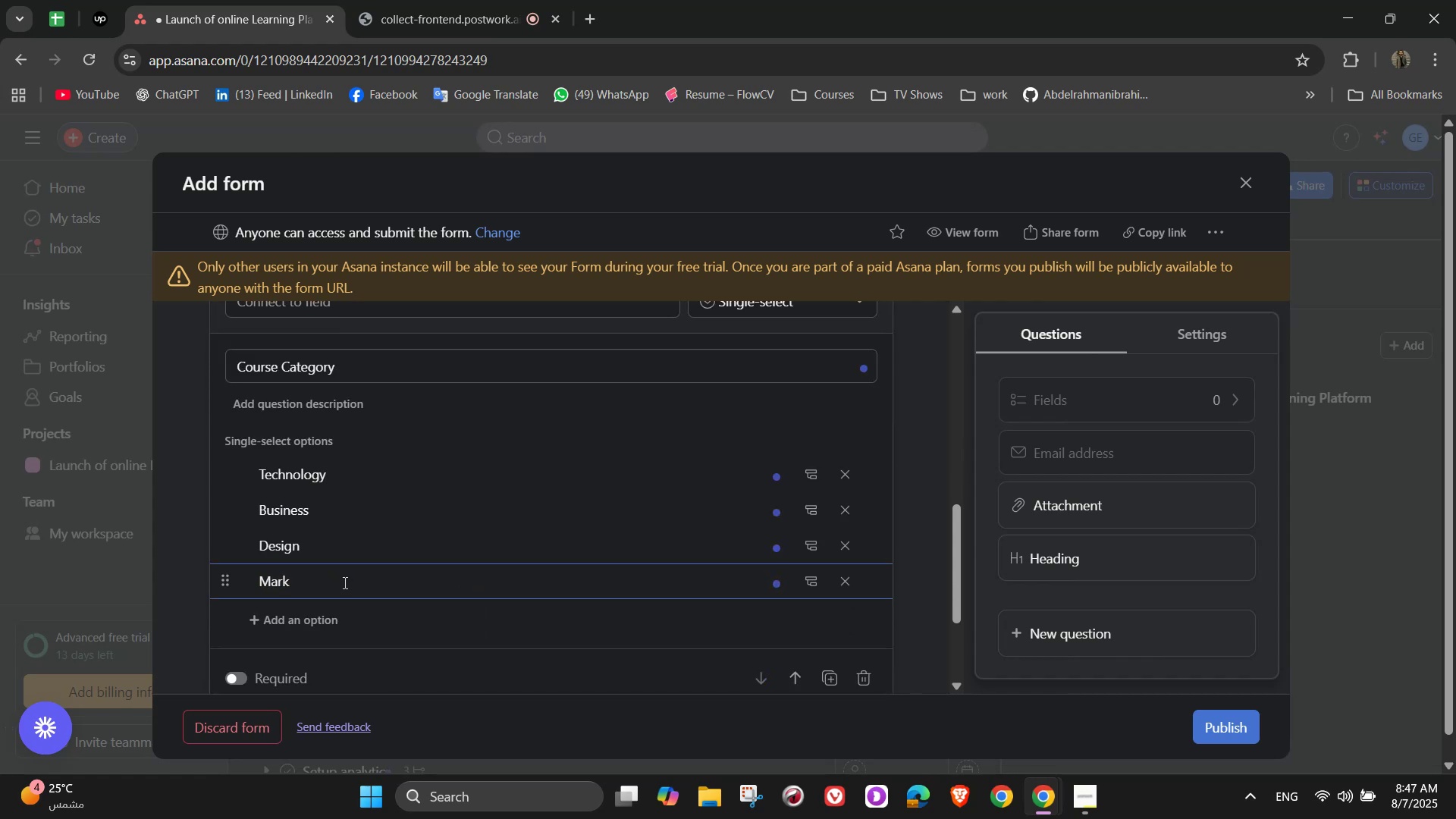 
type(eting)
key(NumpadEnter)
type(Health & Fitness)
key(NumpadEnter)
type(Other)
 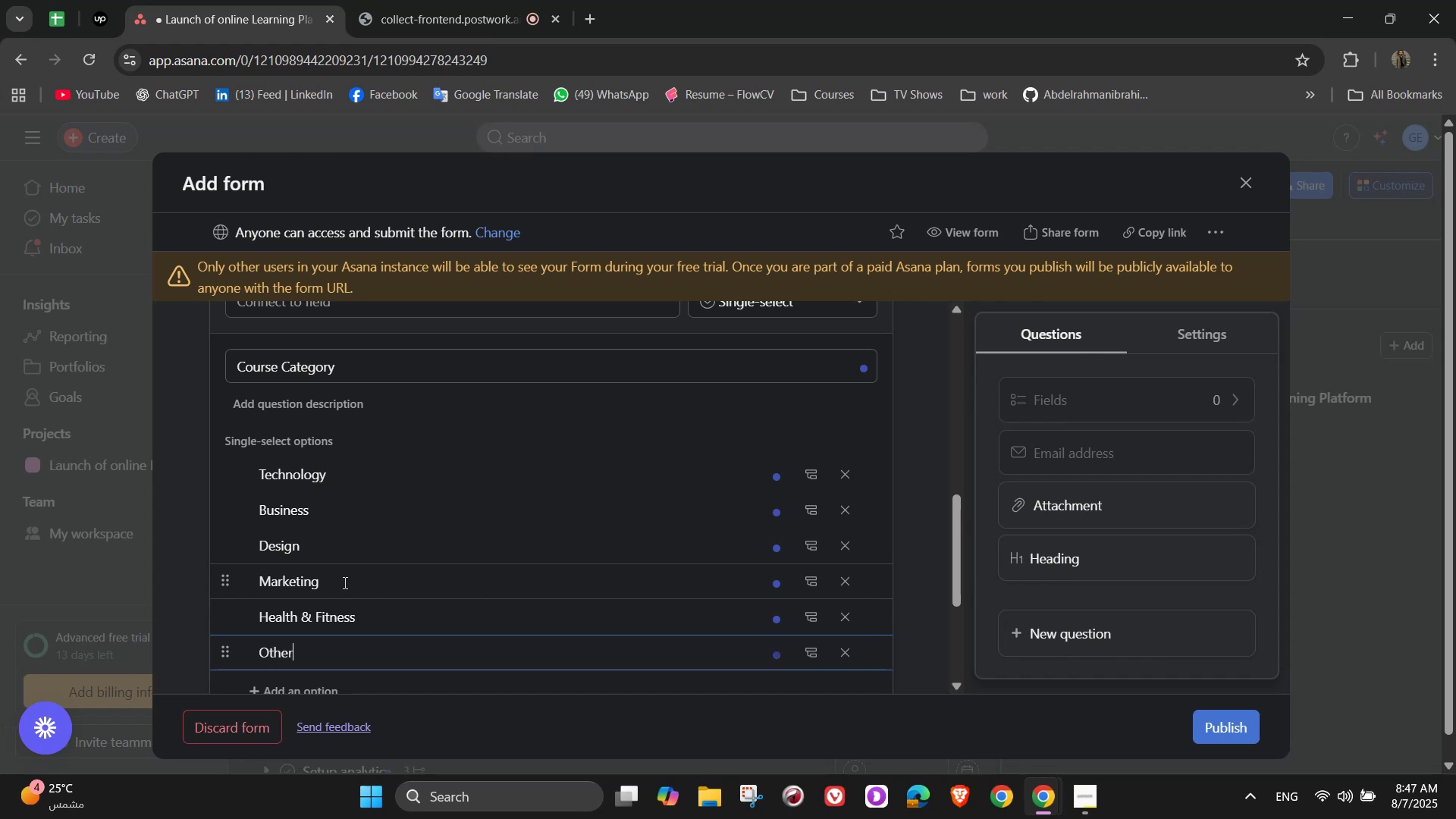 
scroll: coordinate [513, 560], scroll_direction: down, amount: 2.0
 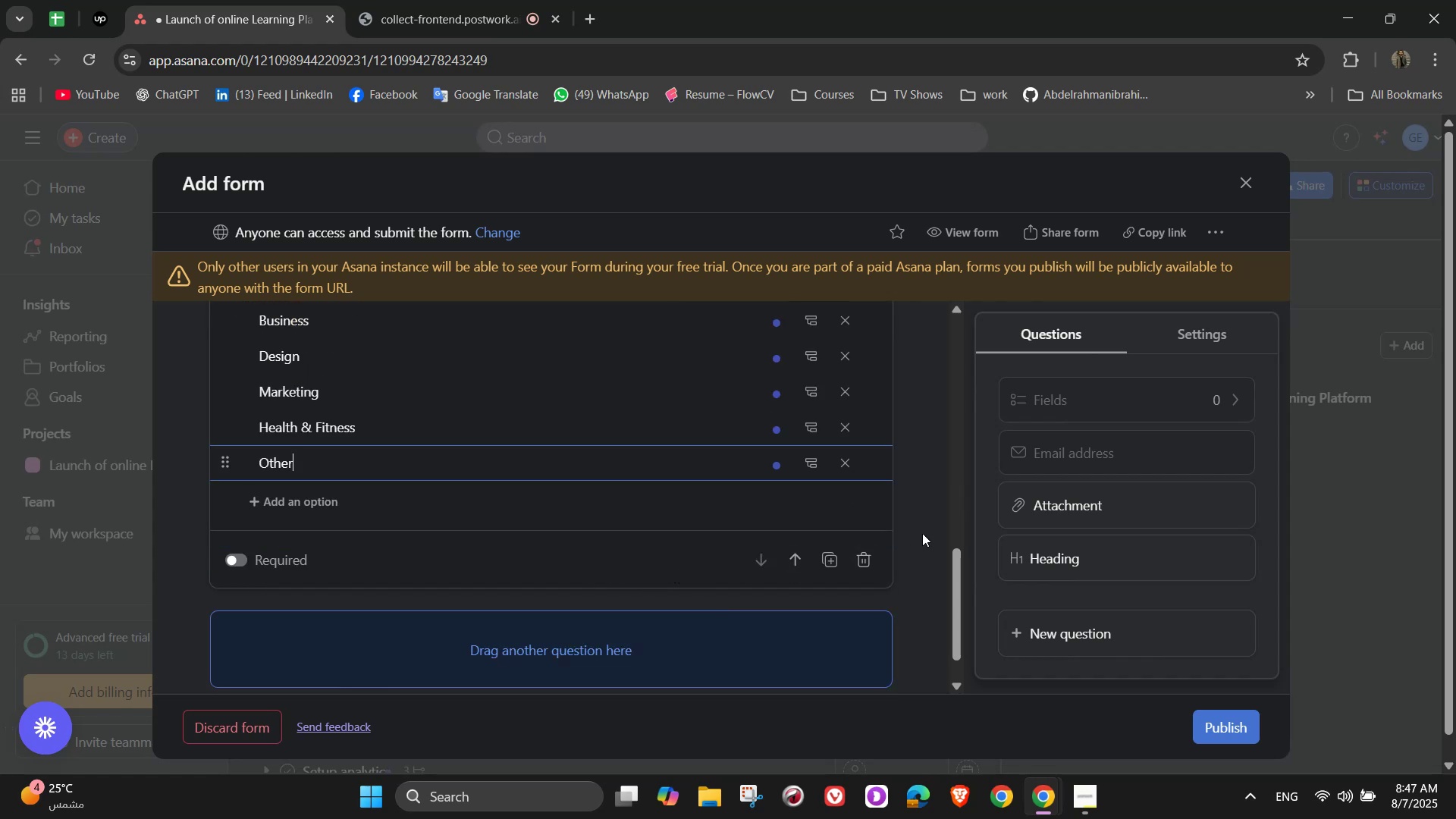 
left_click([920, 532])
 